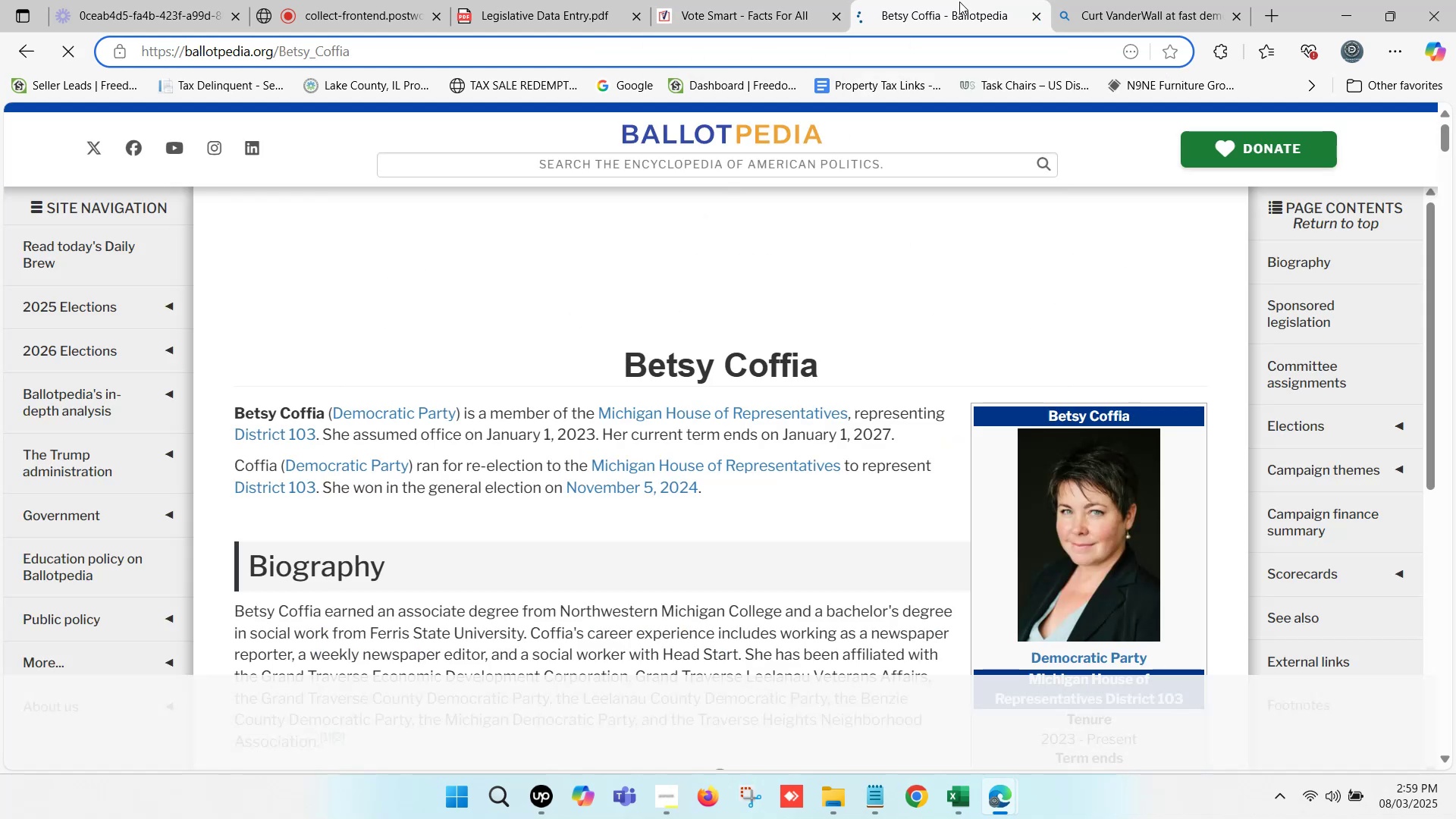 
wait(6.39)
 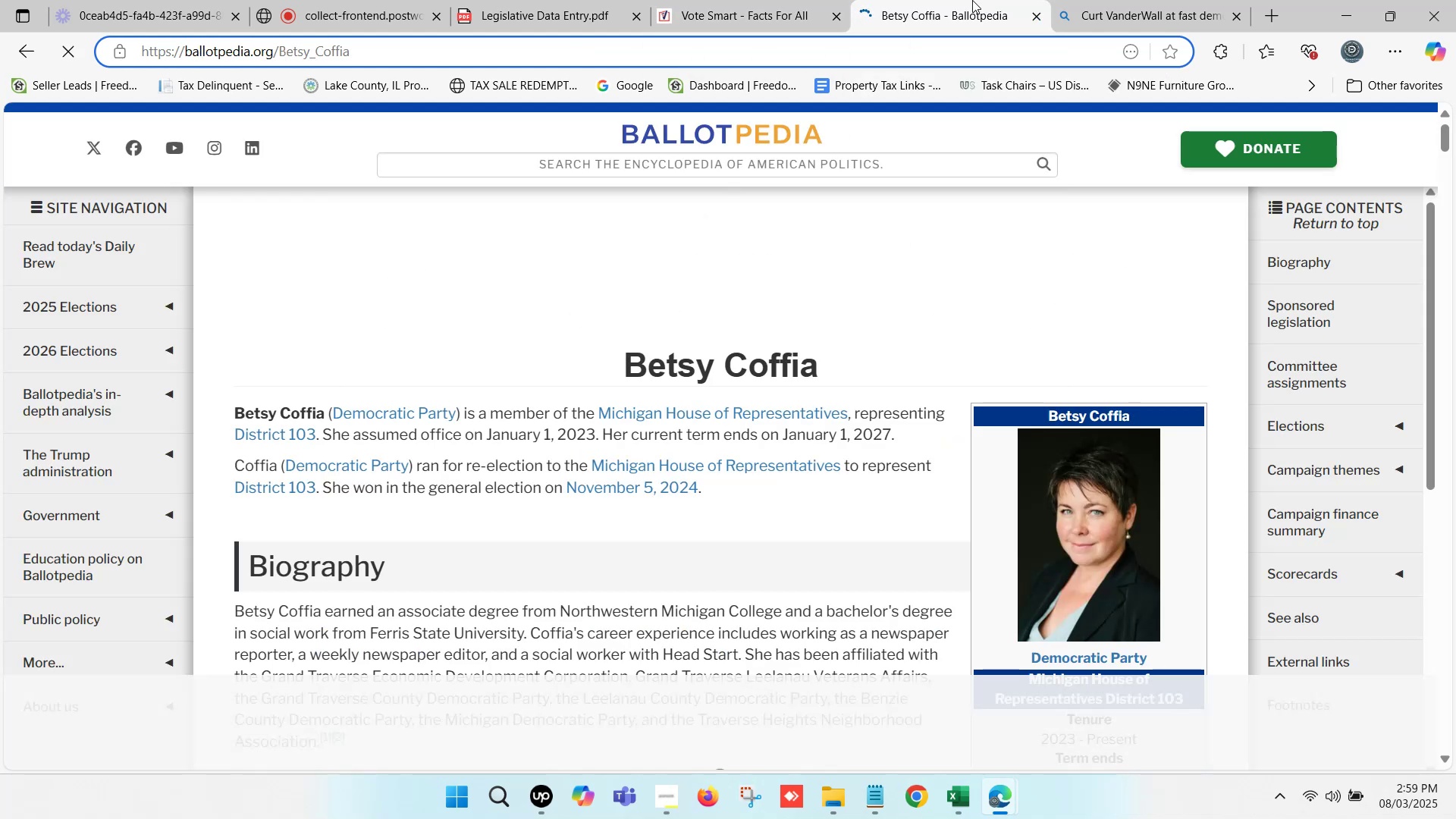 
left_click([791, 0])
 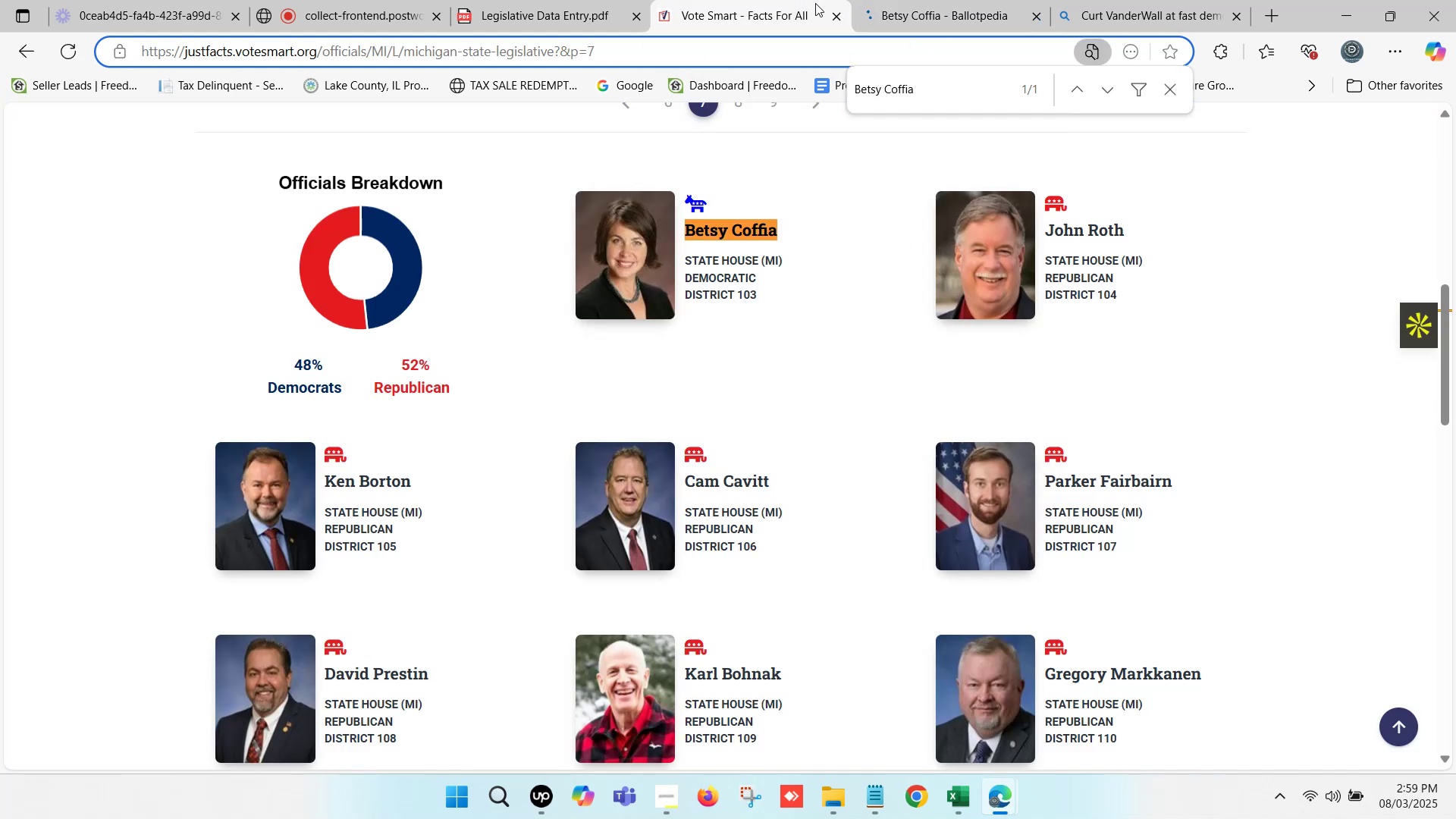 
left_click([915, 0])
 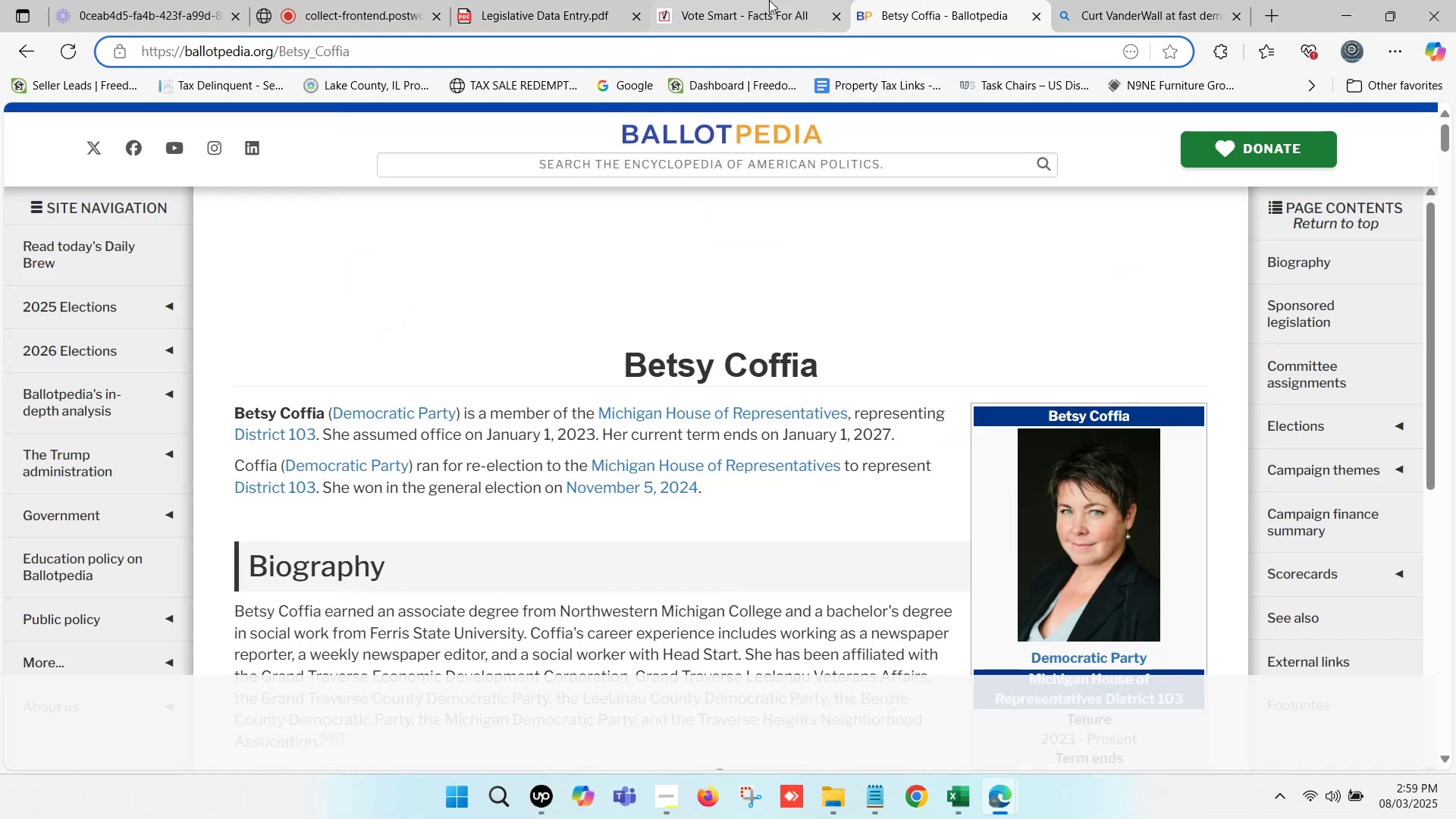 
left_click([768, 0])
 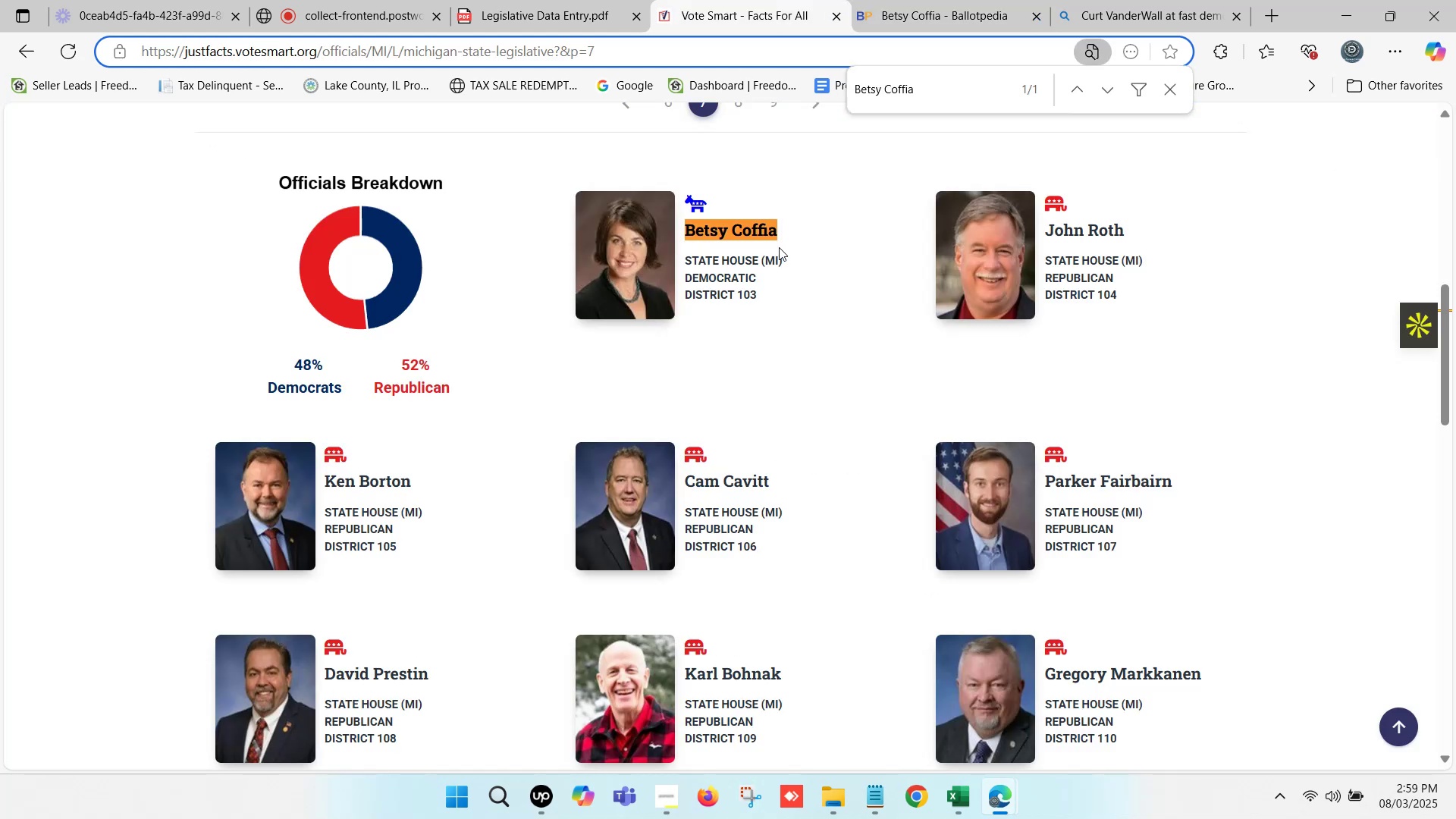 
hold_key(key=ControlLeft, duration=0.53)
 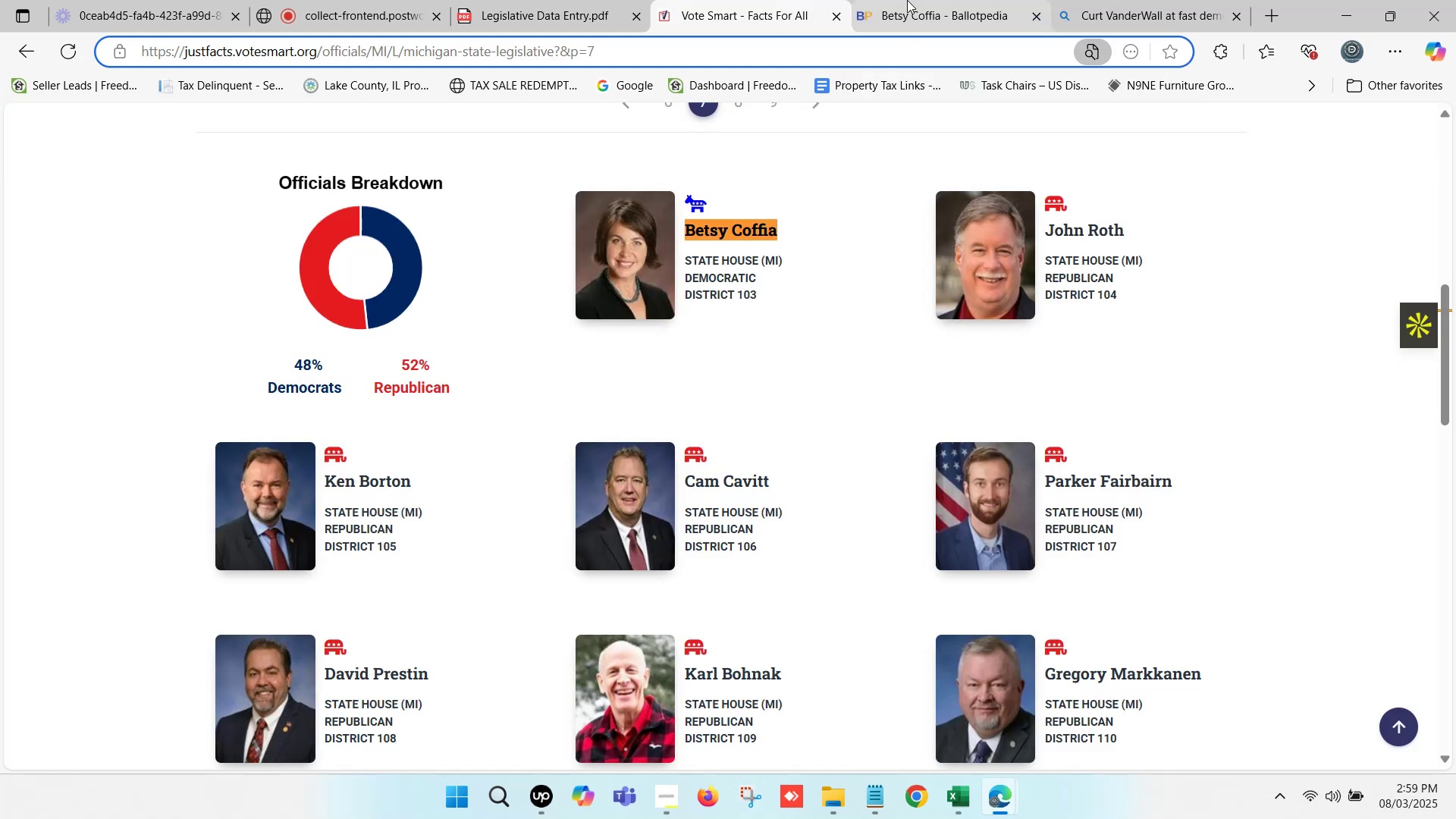 
hold_key(key=C, duration=0.33)
 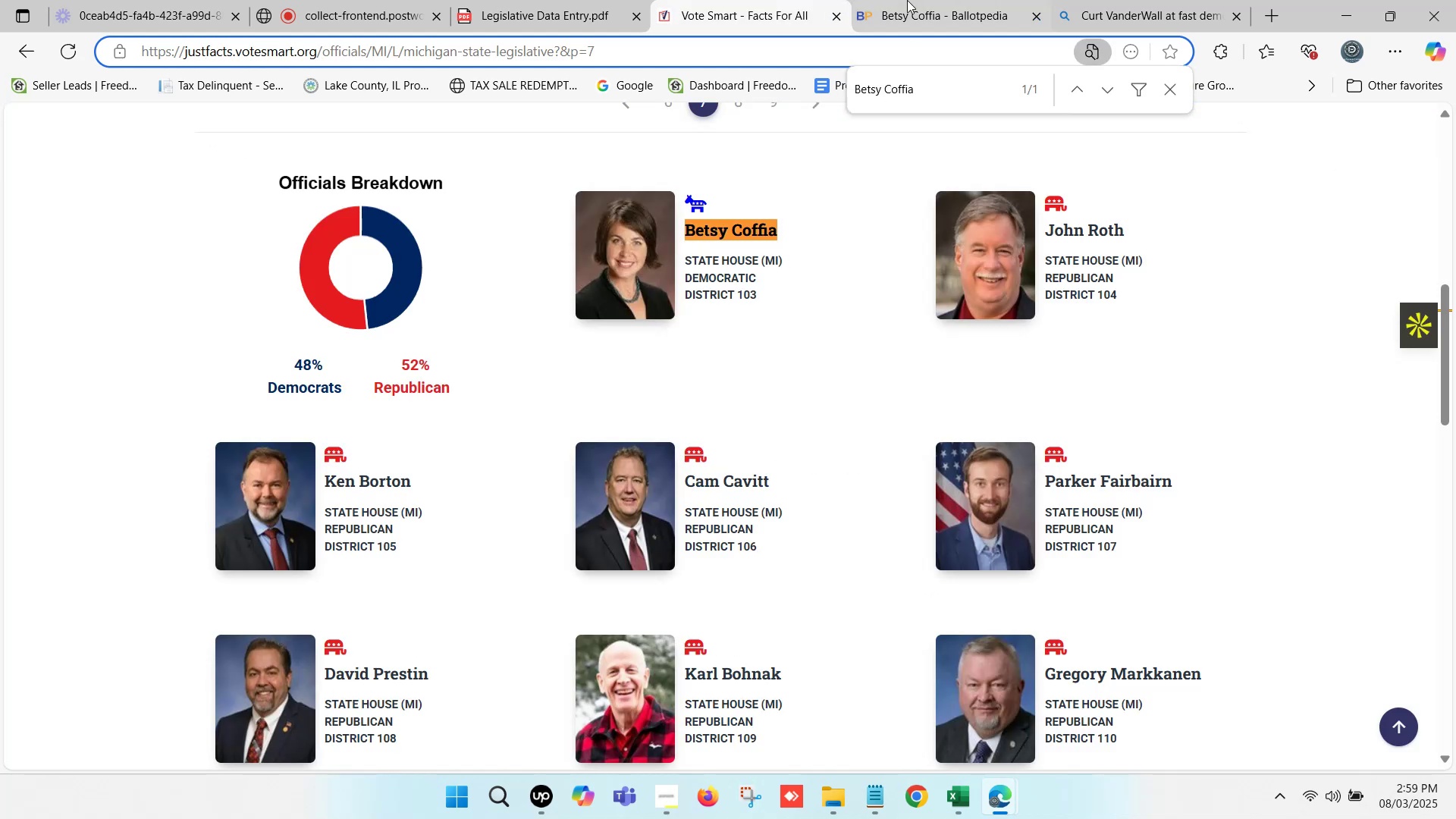 
left_click([907, 0])
 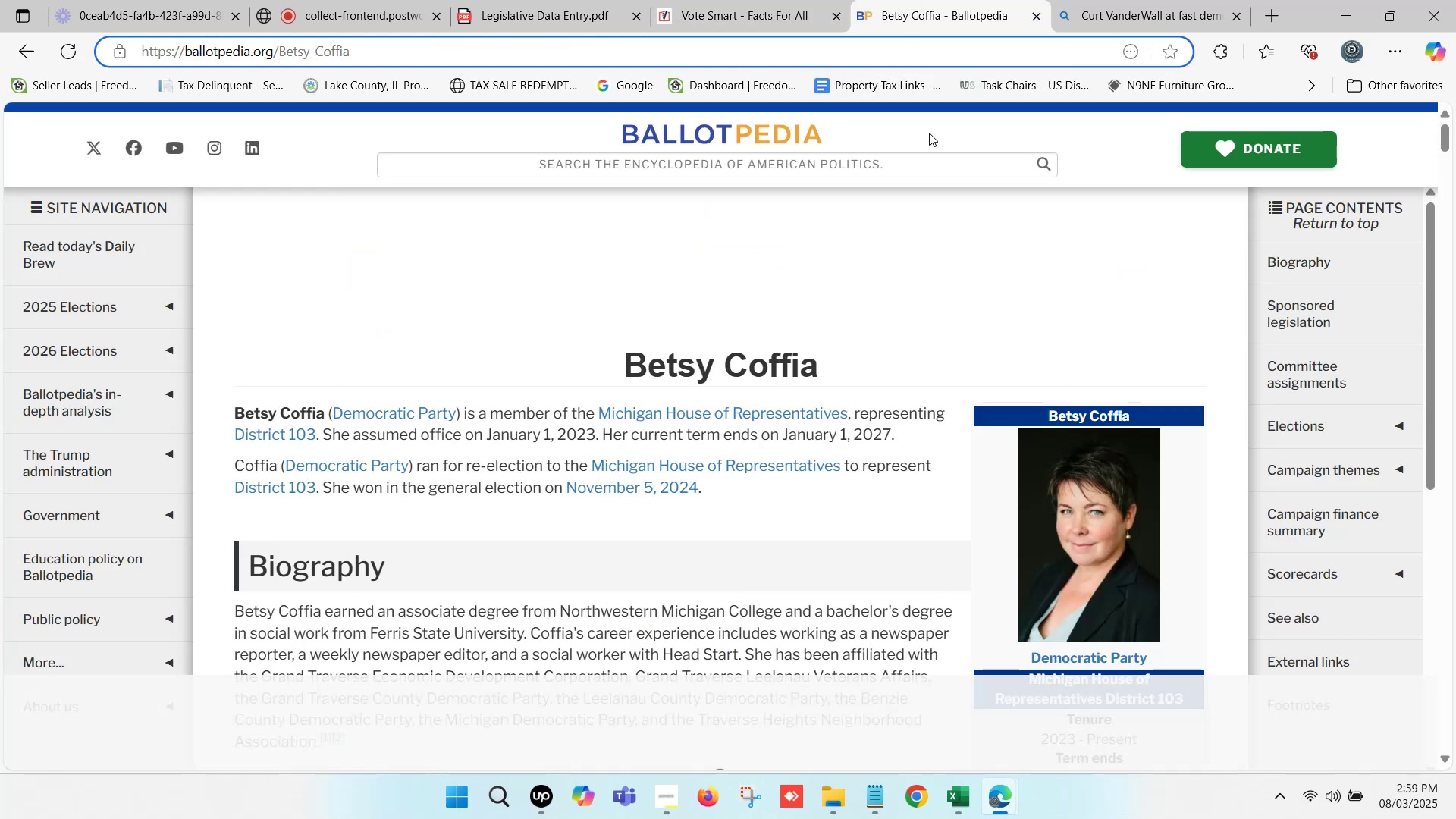 
scroll: coordinate [1156, 441], scroll_direction: down, amount: 7.0
 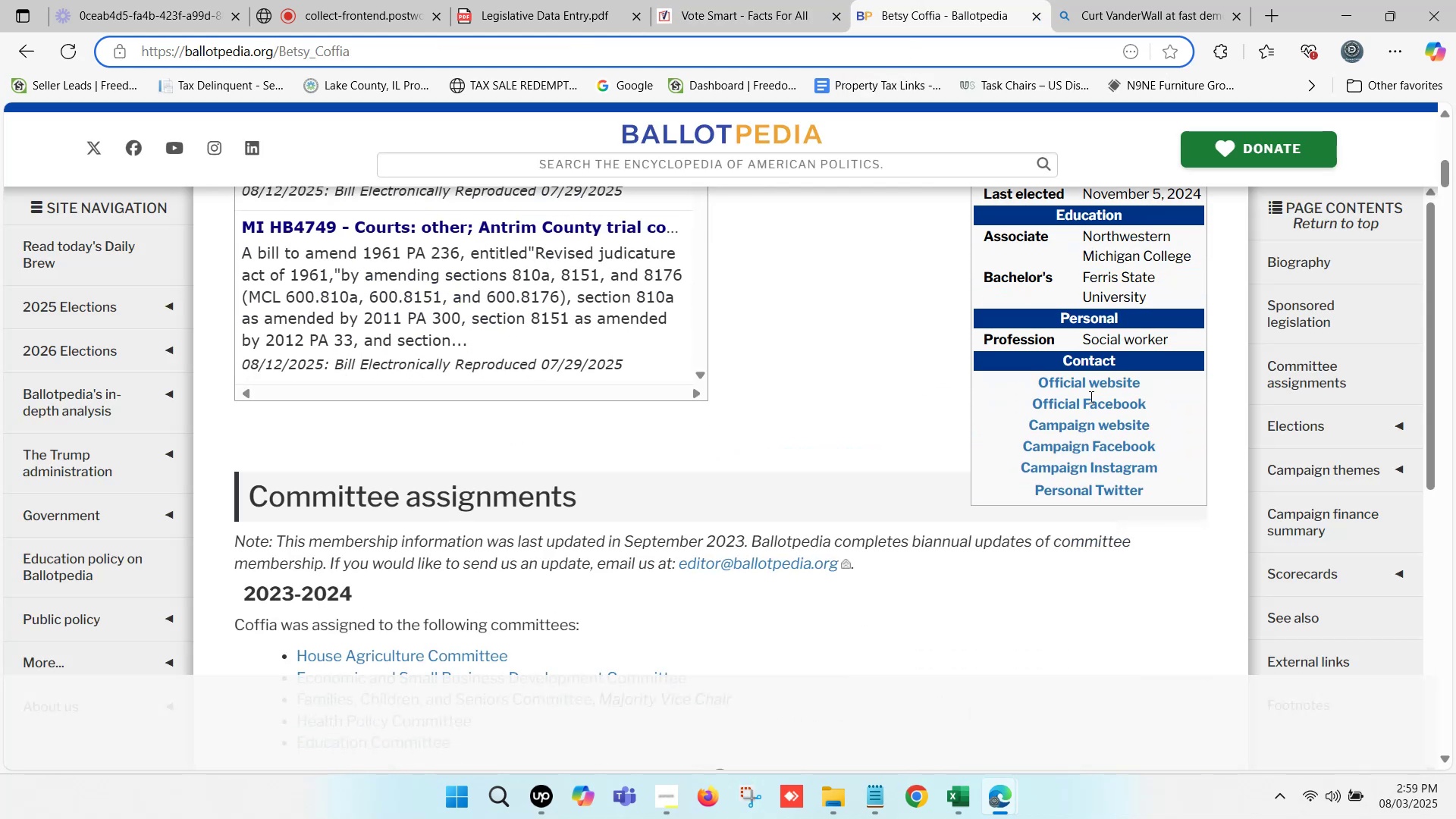 
hold_key(key=ControlLeft, duration=0.47)
 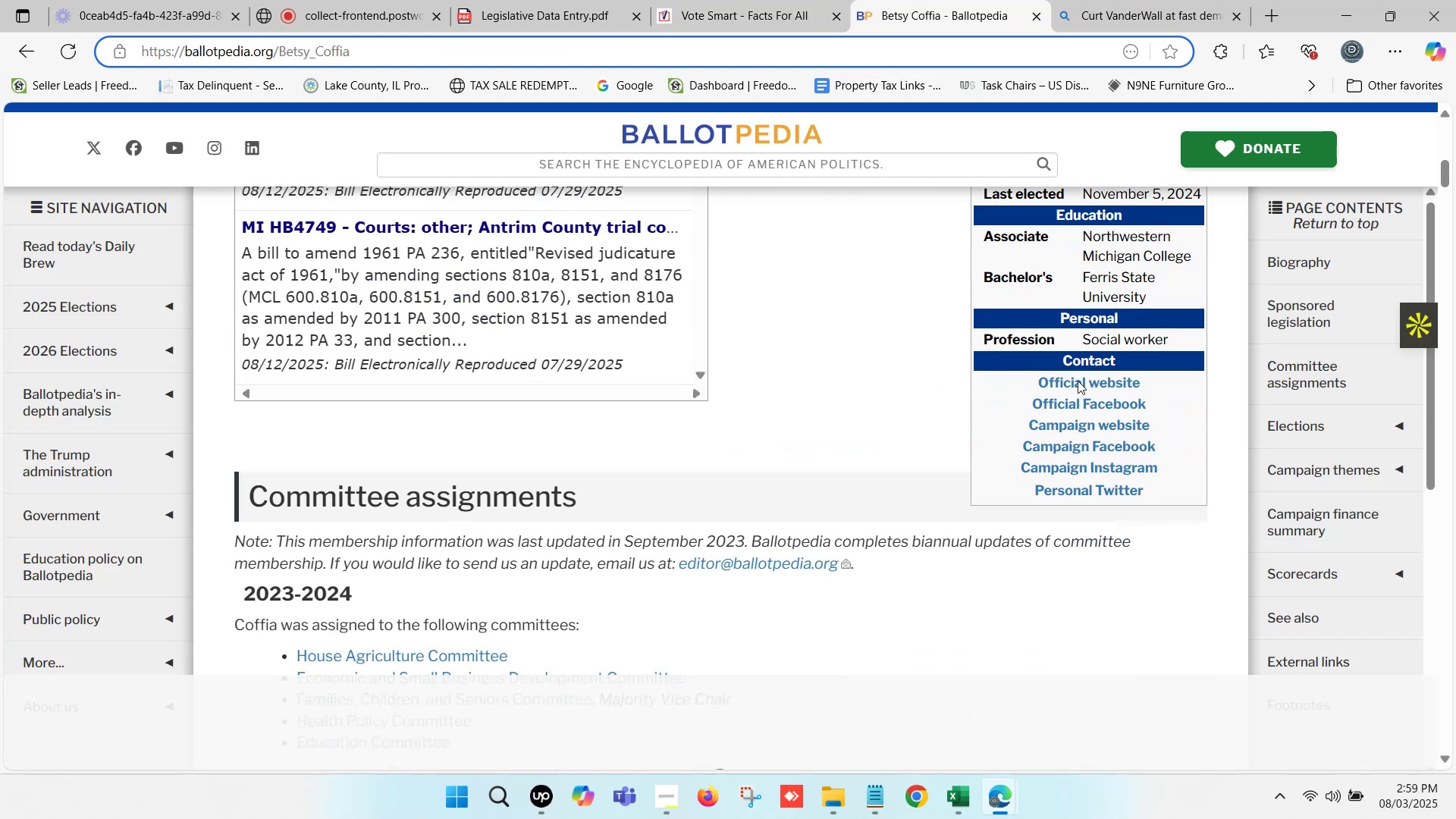 
hold_key(key=ControlLeft, duration=1.36)
left_click([1084, 383])
 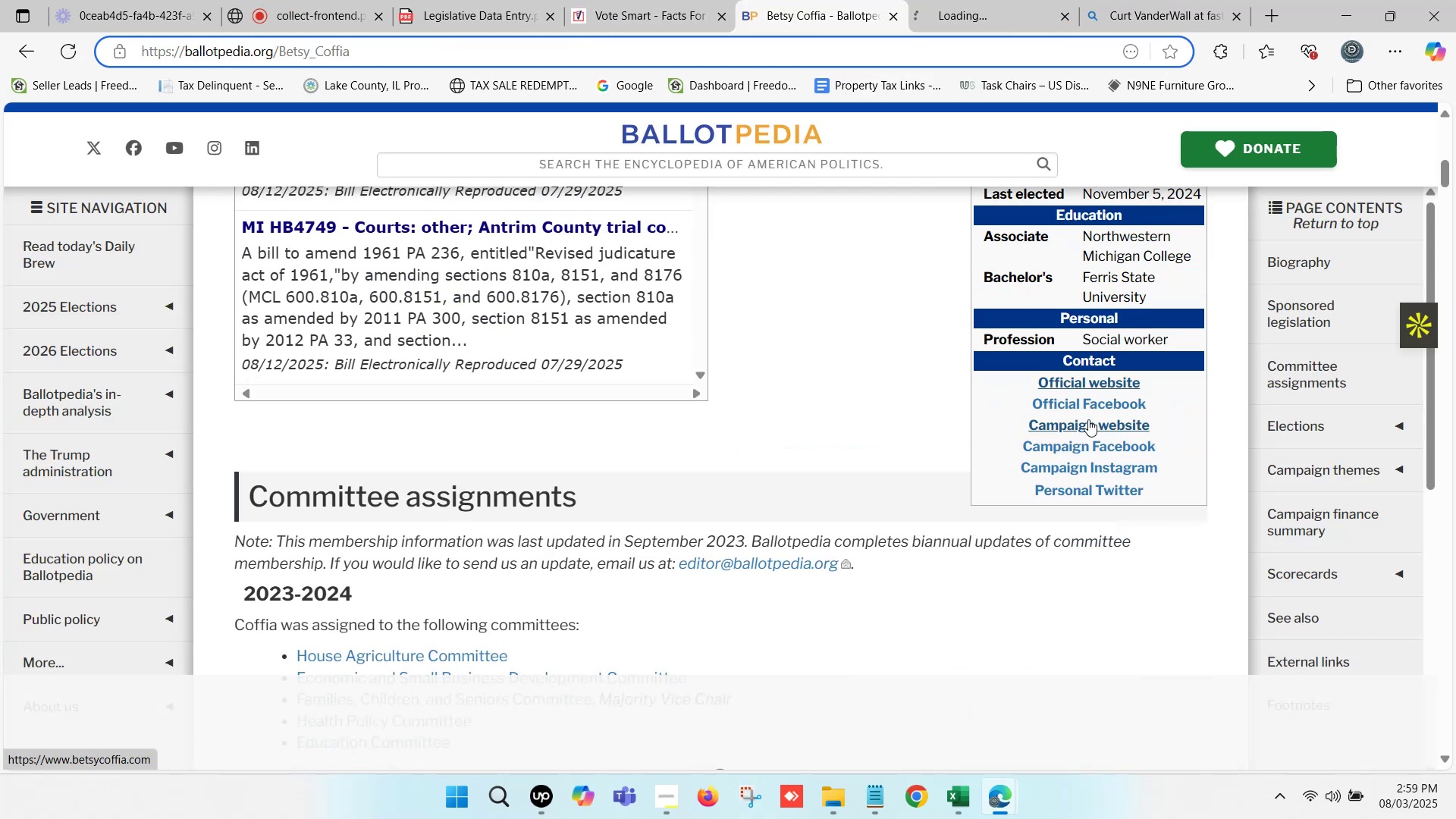 
left_click([1088, 419])
 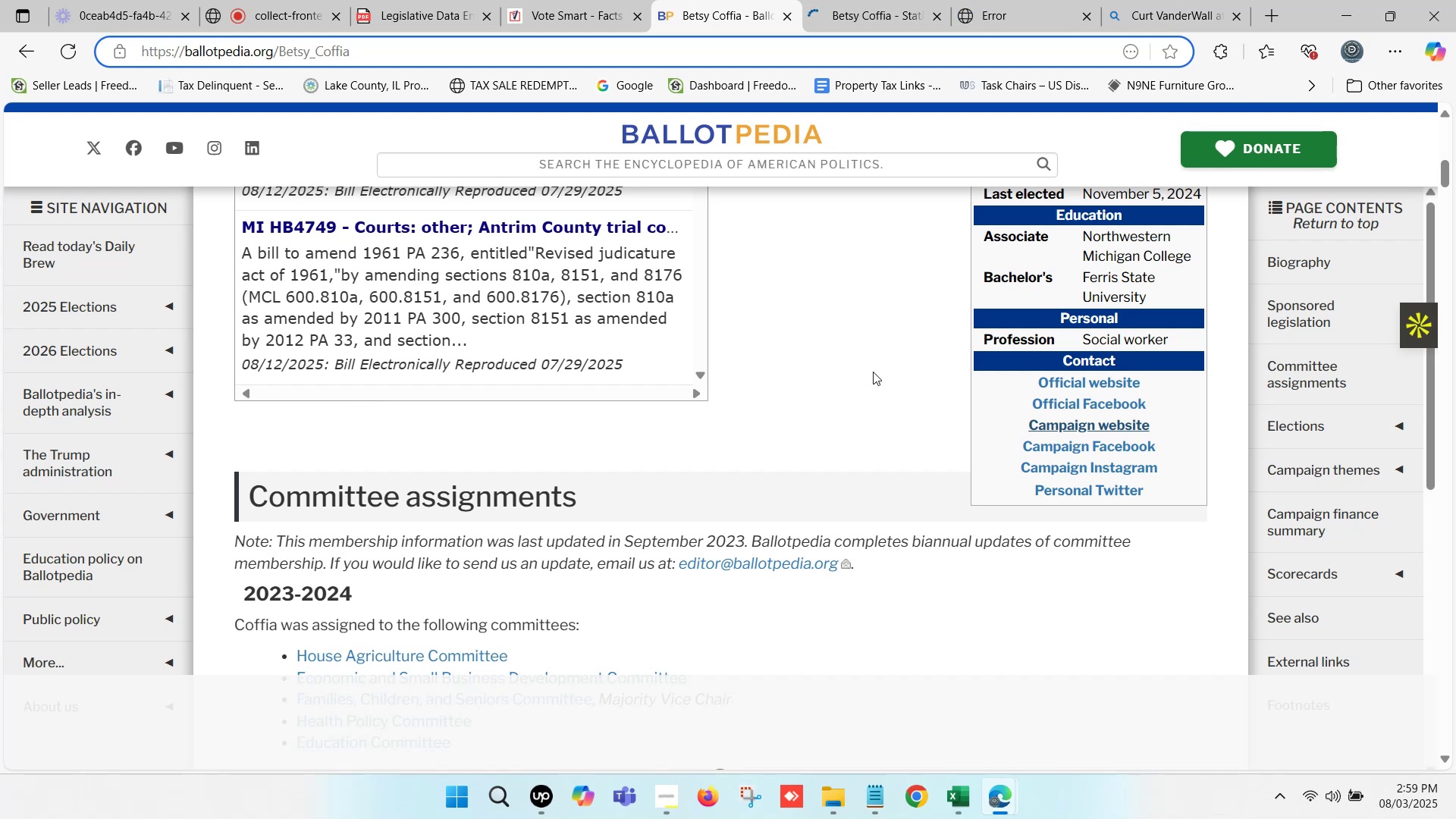 
wait(9.52)
 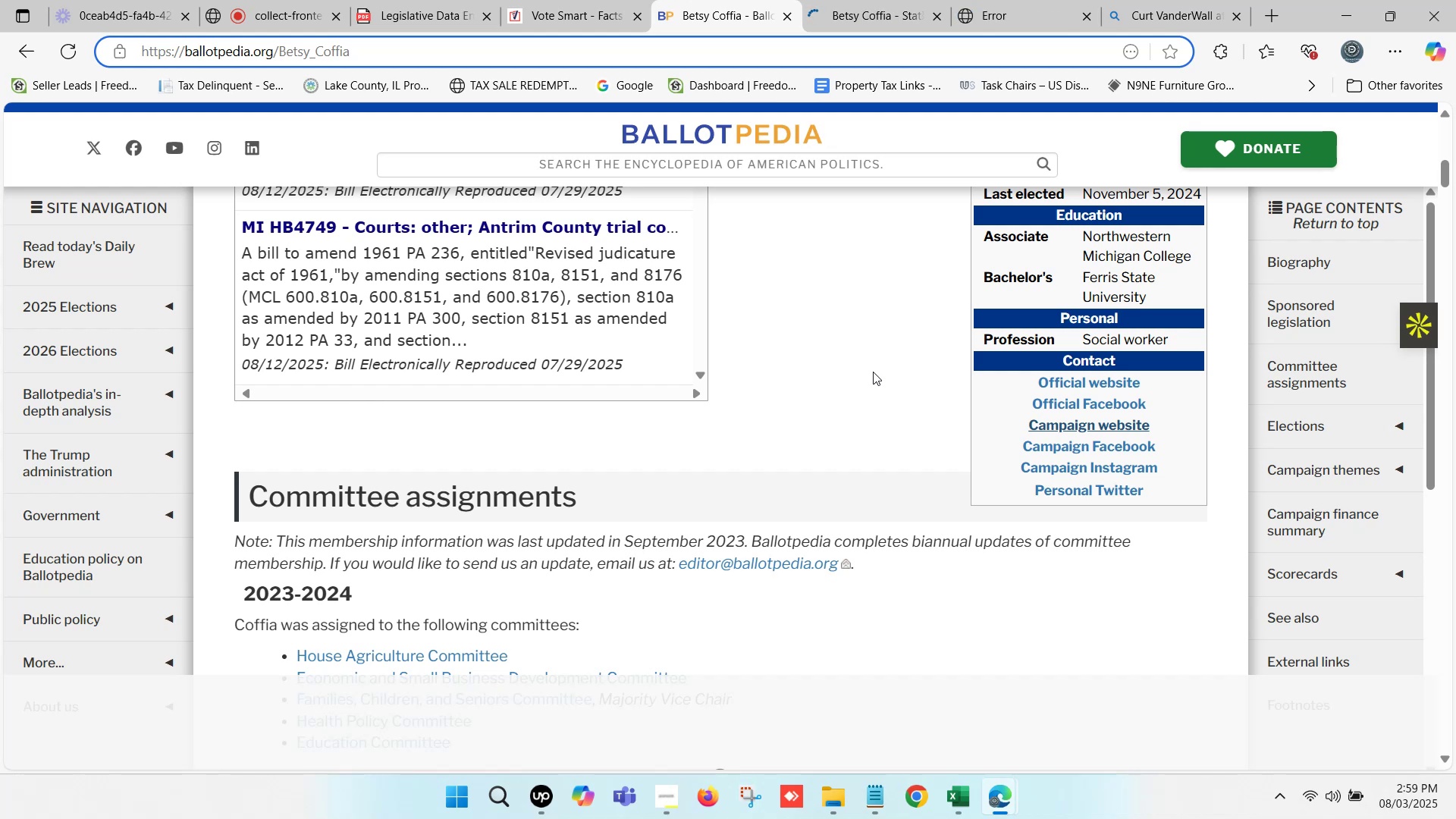 
left_click([883, 0])
 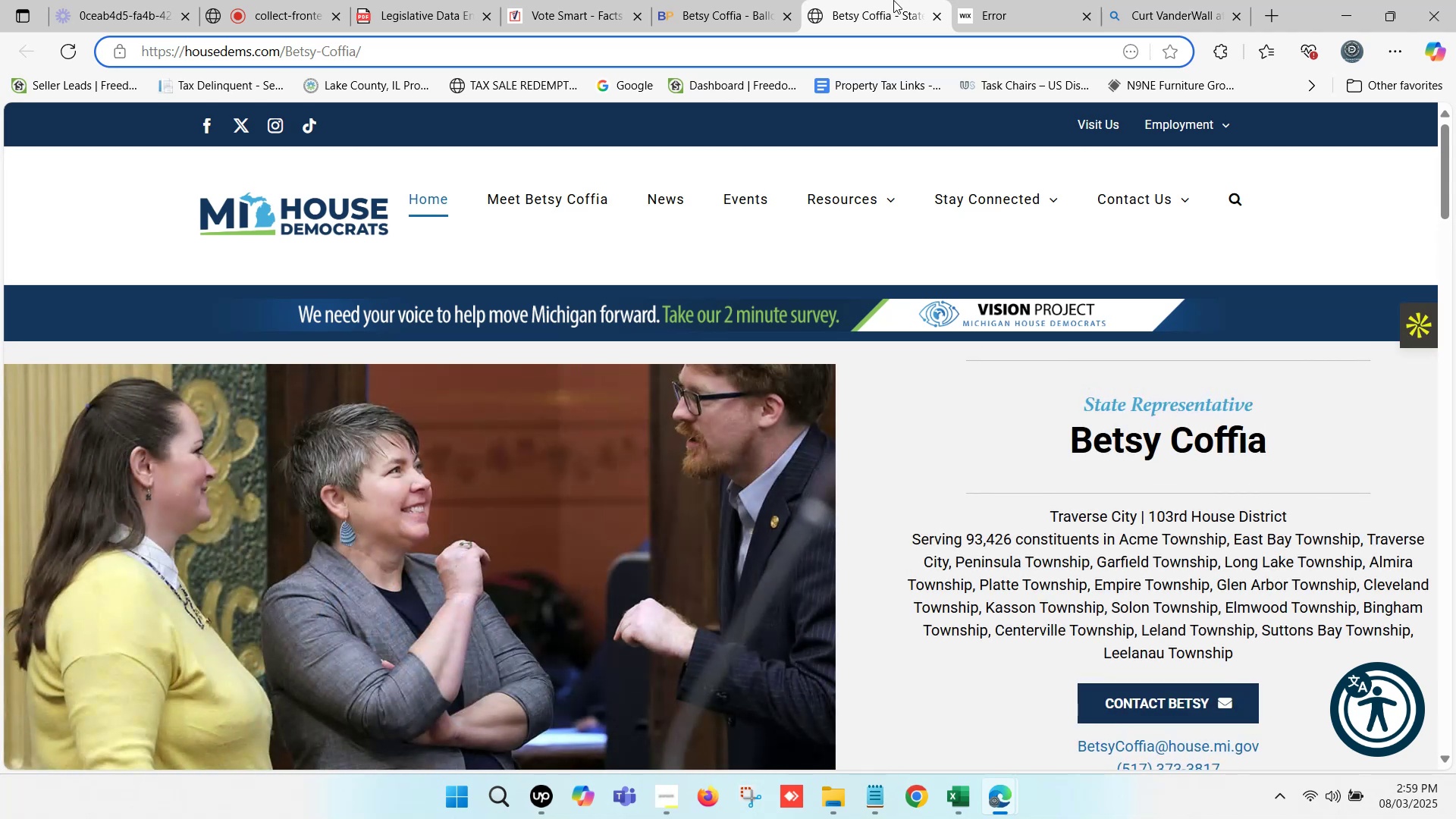 
wait(13.4)
 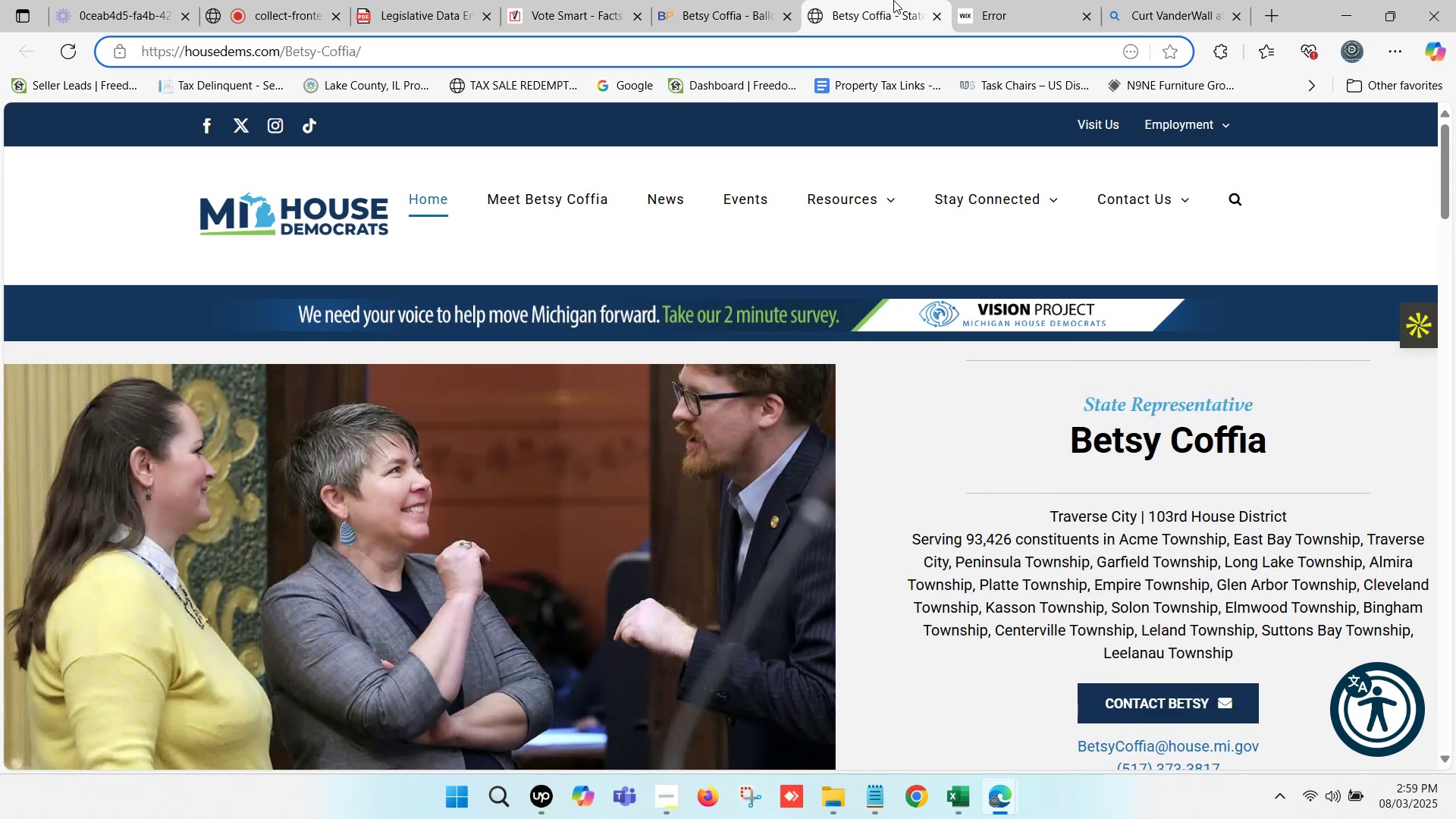 
scroll: coordinate [922, 323], scroll_direction: down, amount: 1.0
 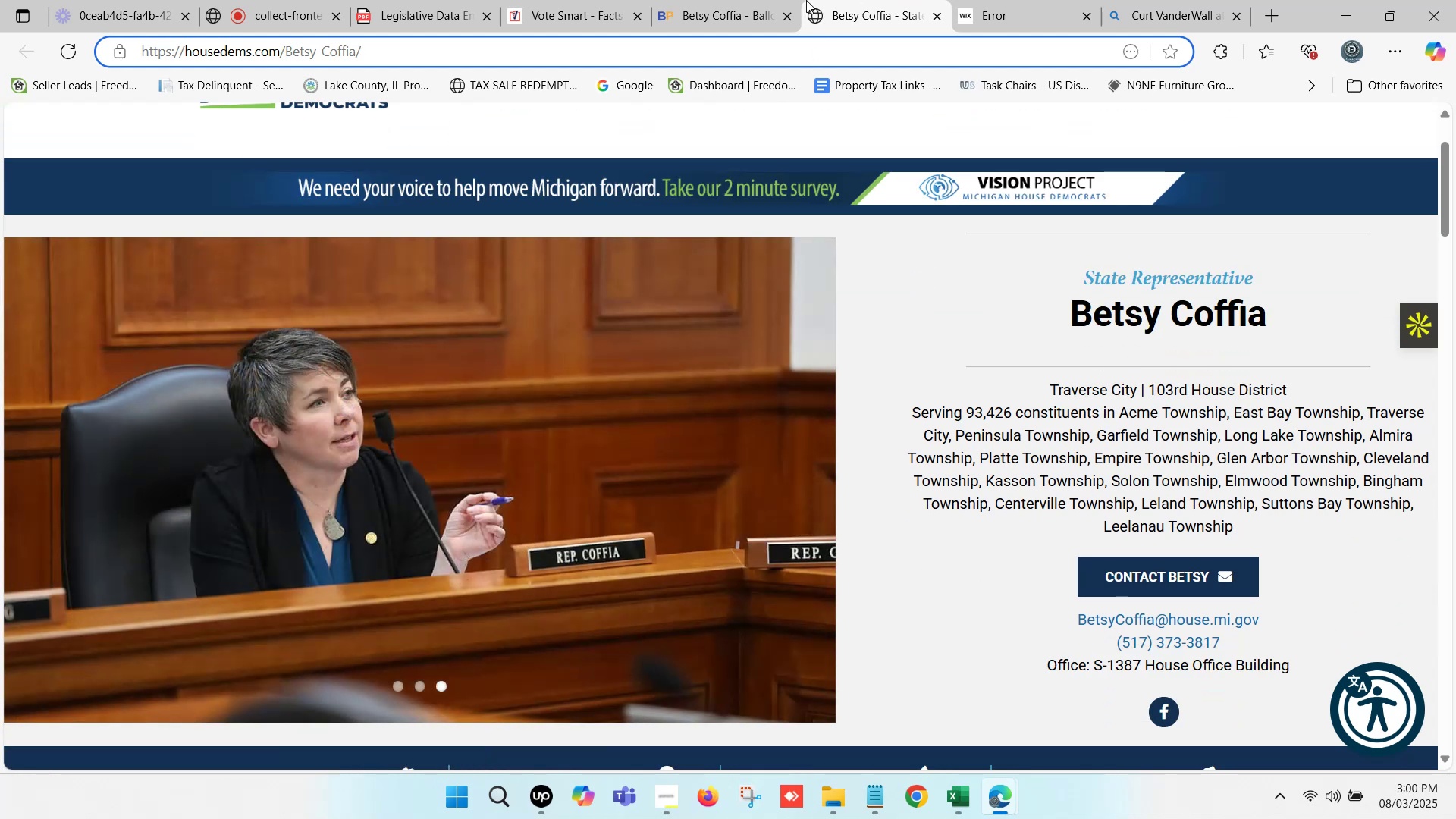 
left_click([793, 0])
 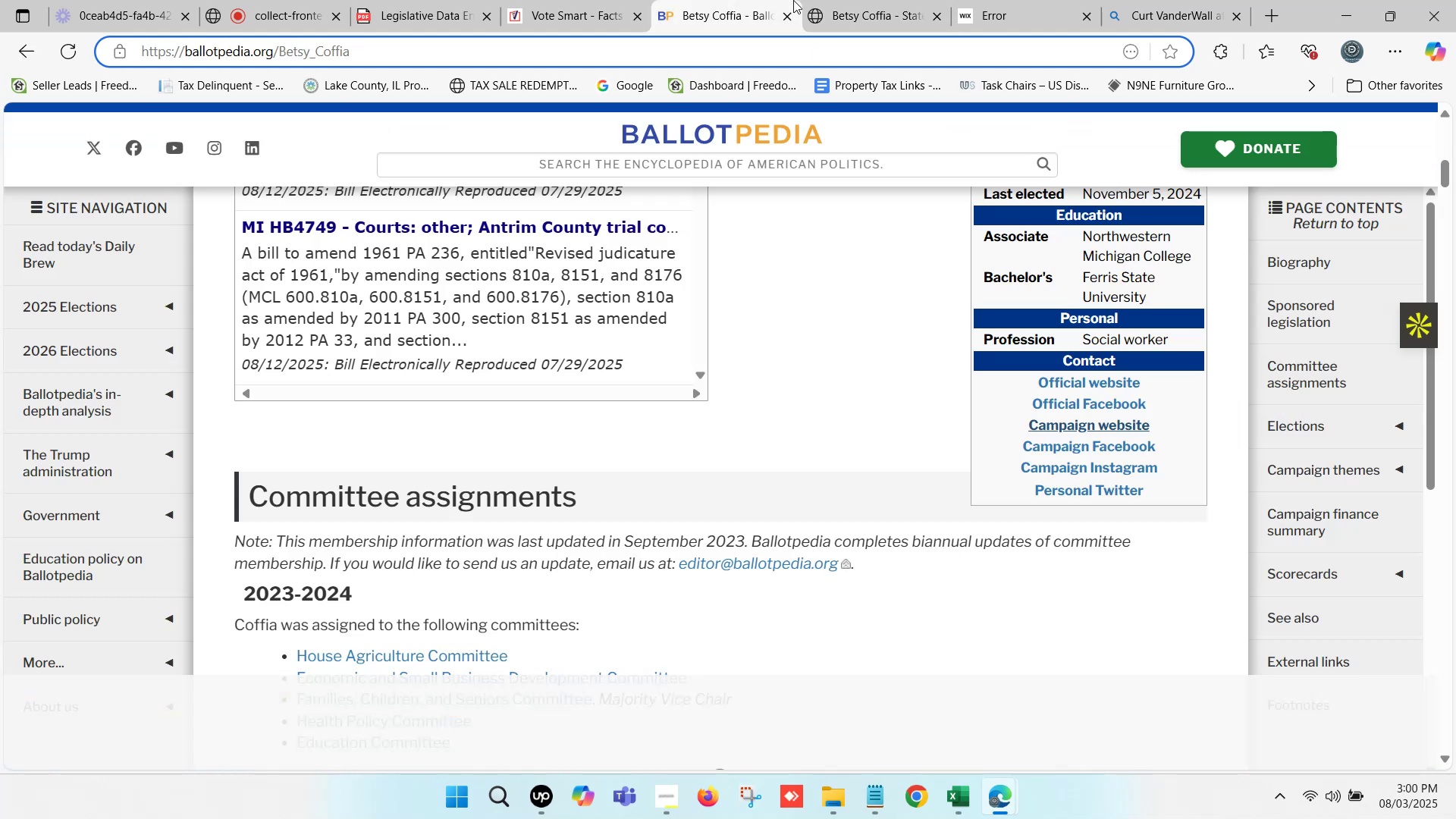 
scroll: coordinate [943, 344], scroll_direction: up, amount: 7.0
 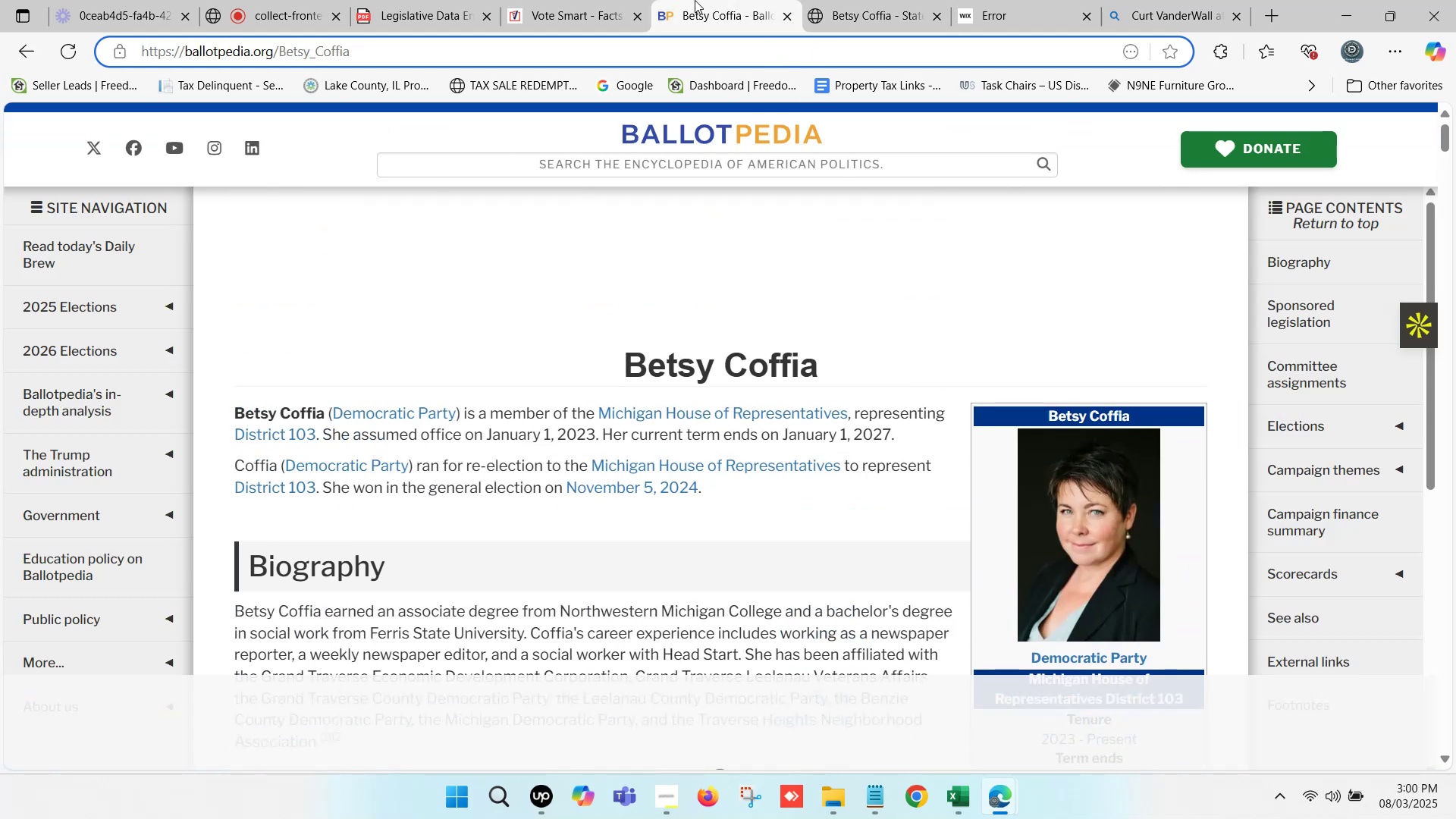 
left_click([569, 0])
 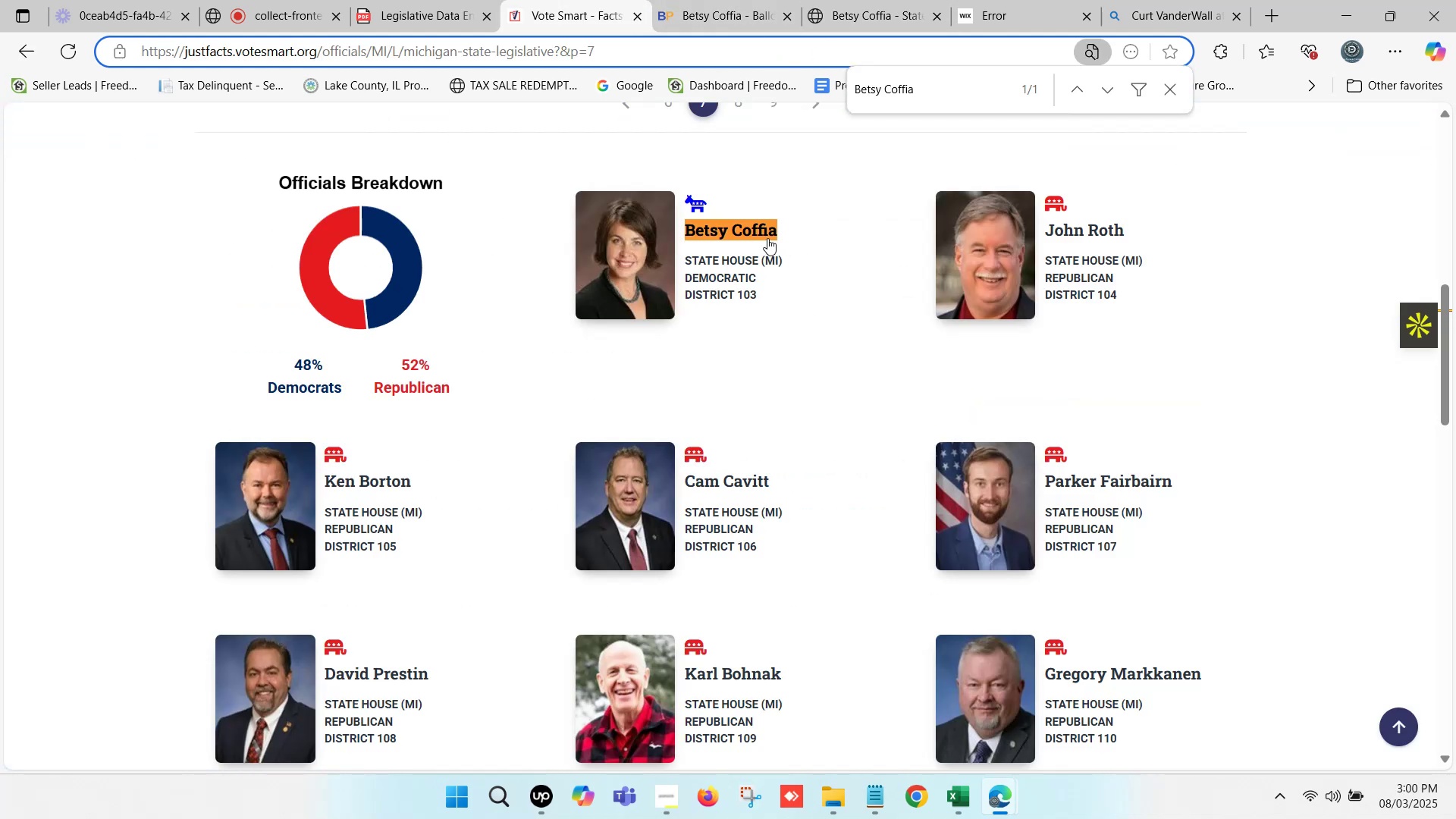 
hold_key(key=ControlLeft, duration=1.28)
left_click([758, 233])
 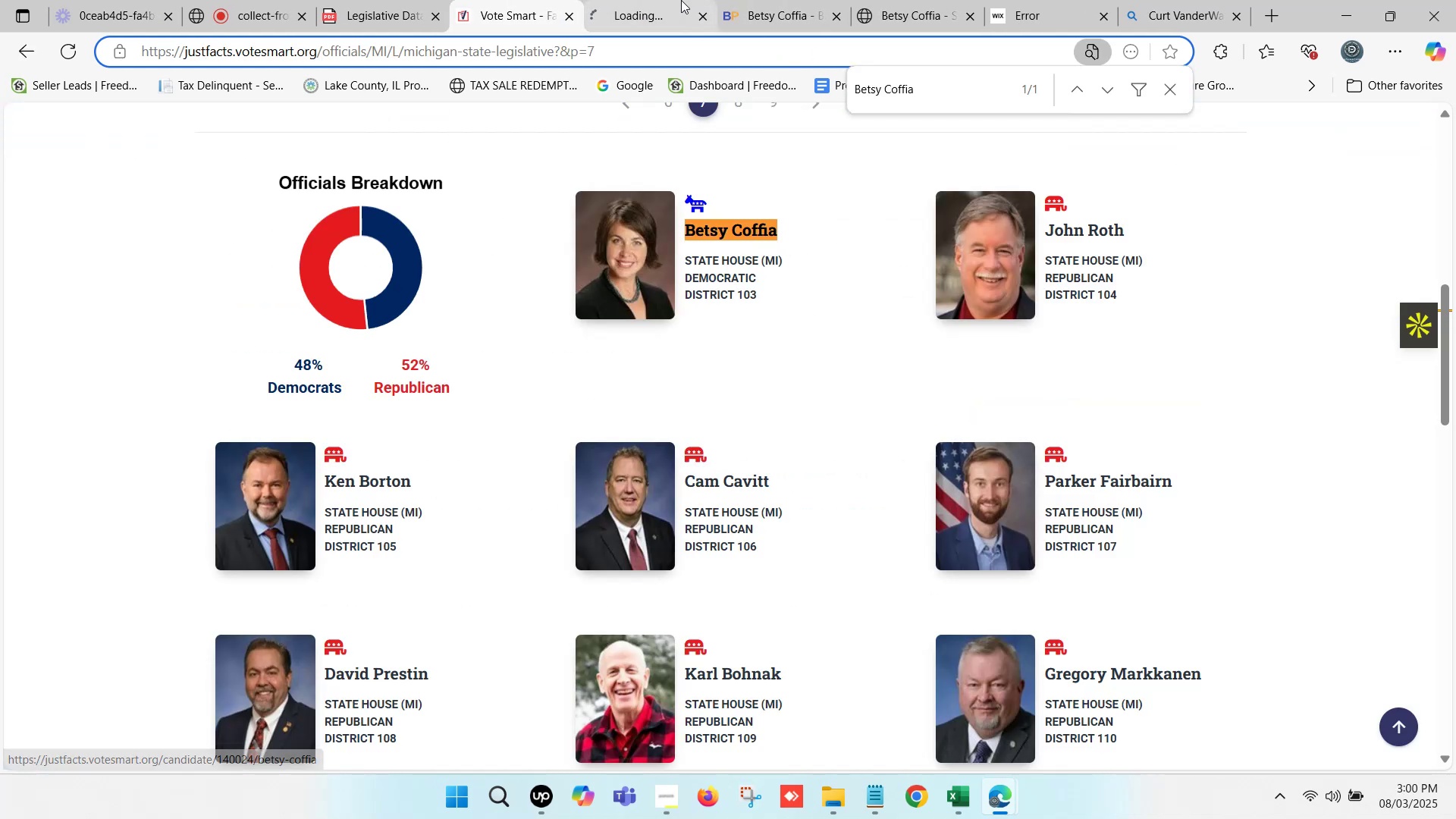 
left_click([662, 0])
 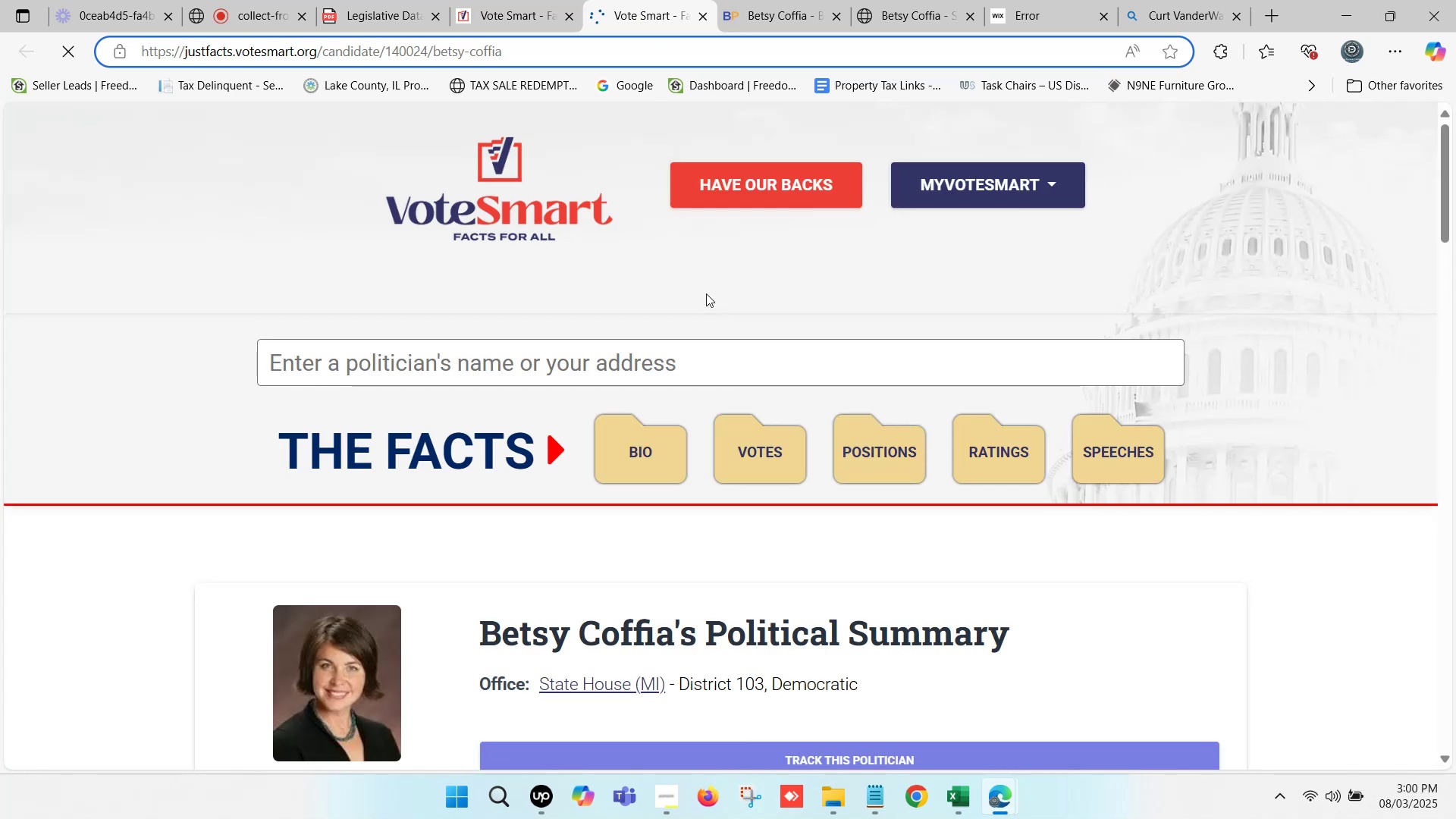 
scroll: coordinate [706, 293], scroll_direction: down, amount: 2.0
 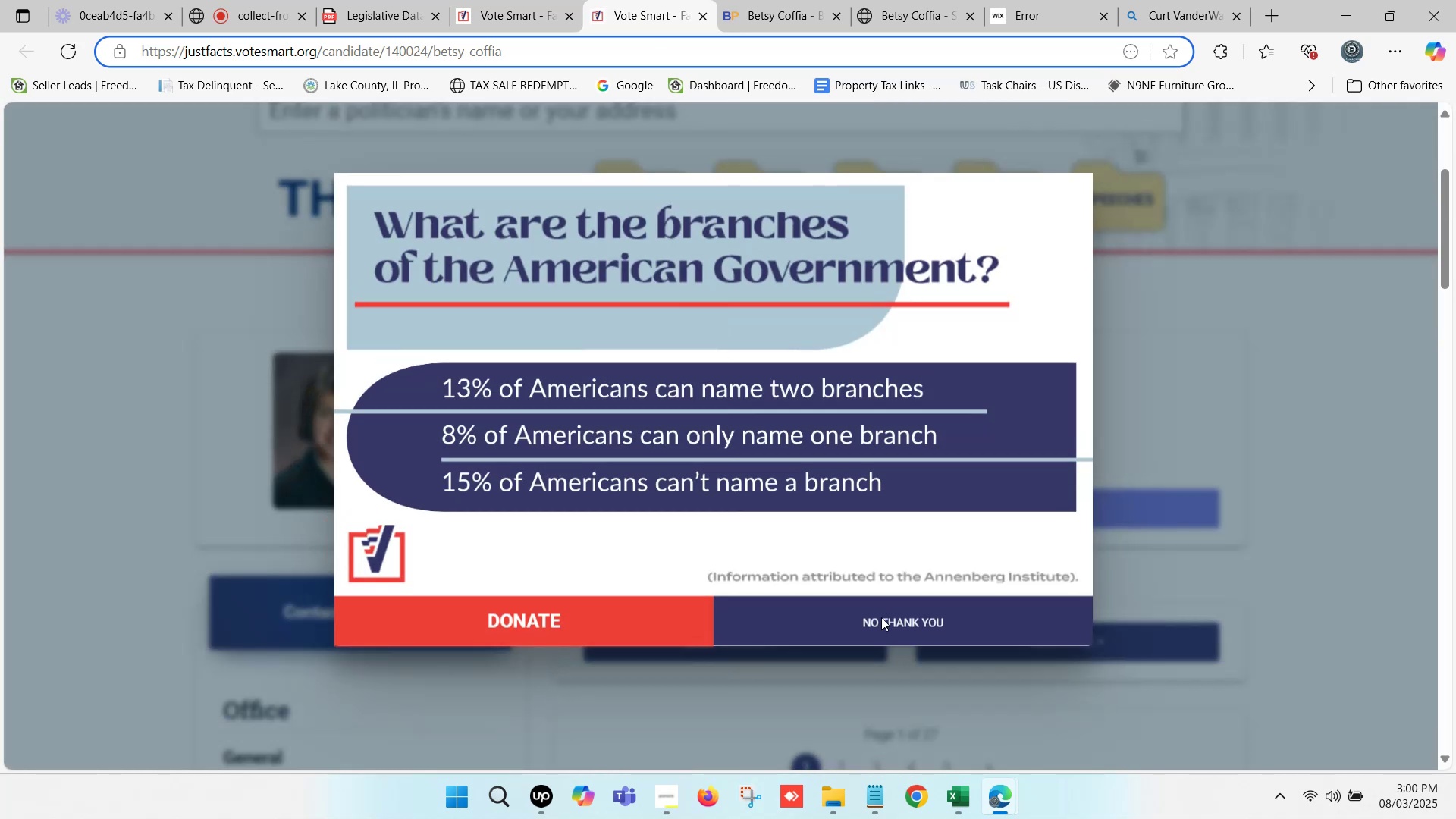 
left_click([884, 623])
 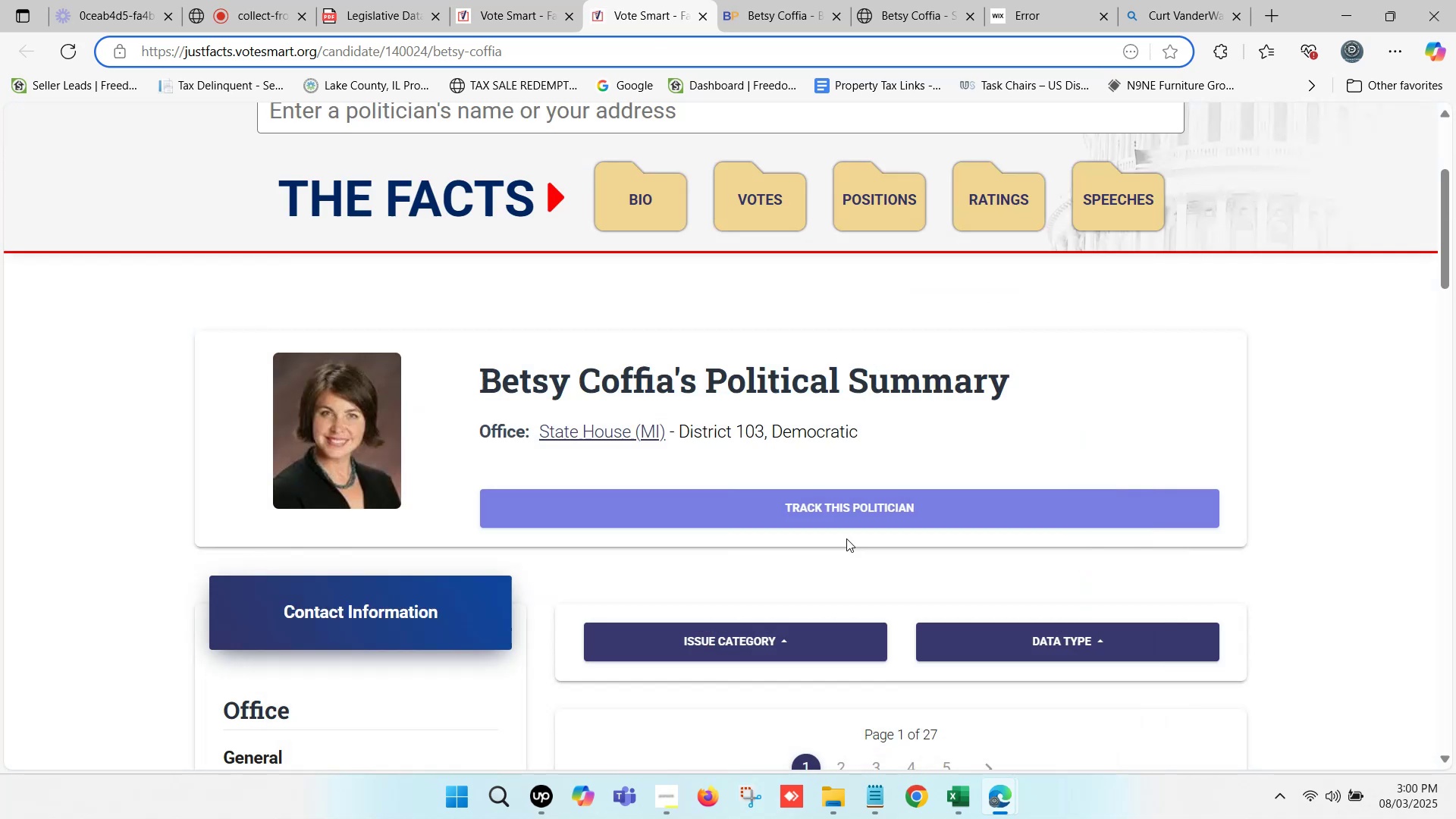 
scroll: coordinate [764, 468], scroll_direction: down, amount: 3.0
 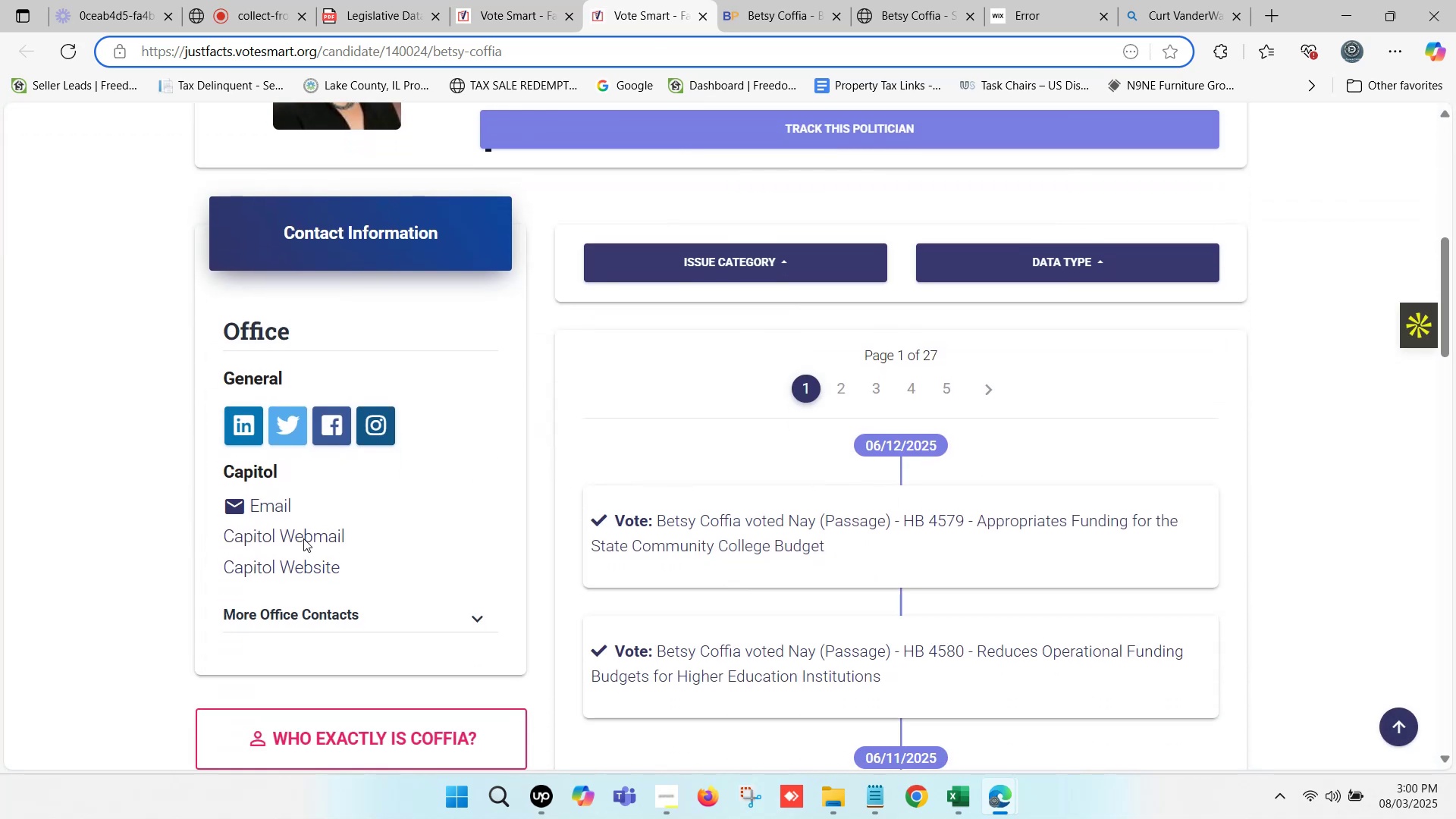 
hold_key(key=ControlLeft, duration=1.48)
left_click([306, 529])
 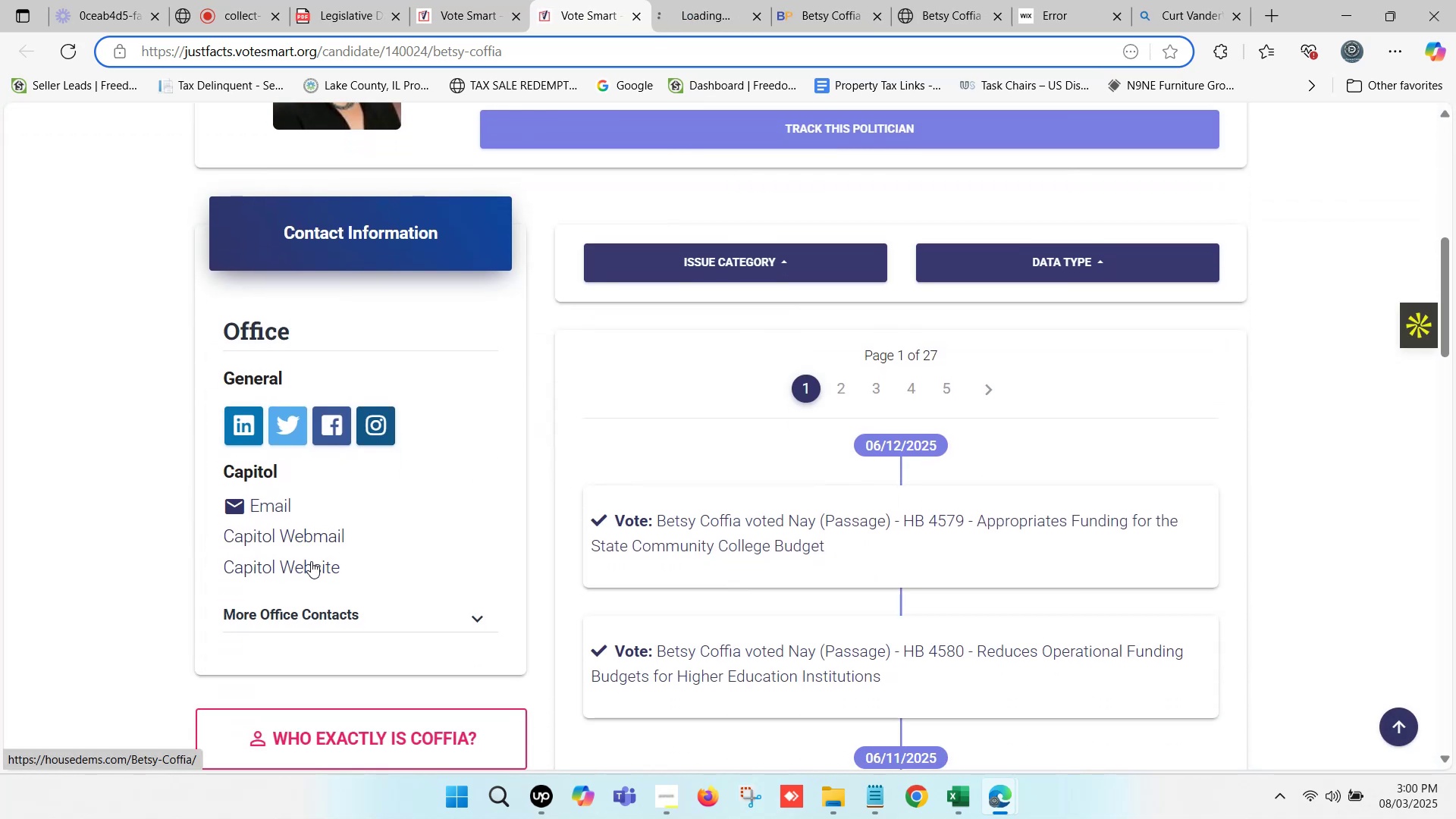 
left_click([311, 561])
 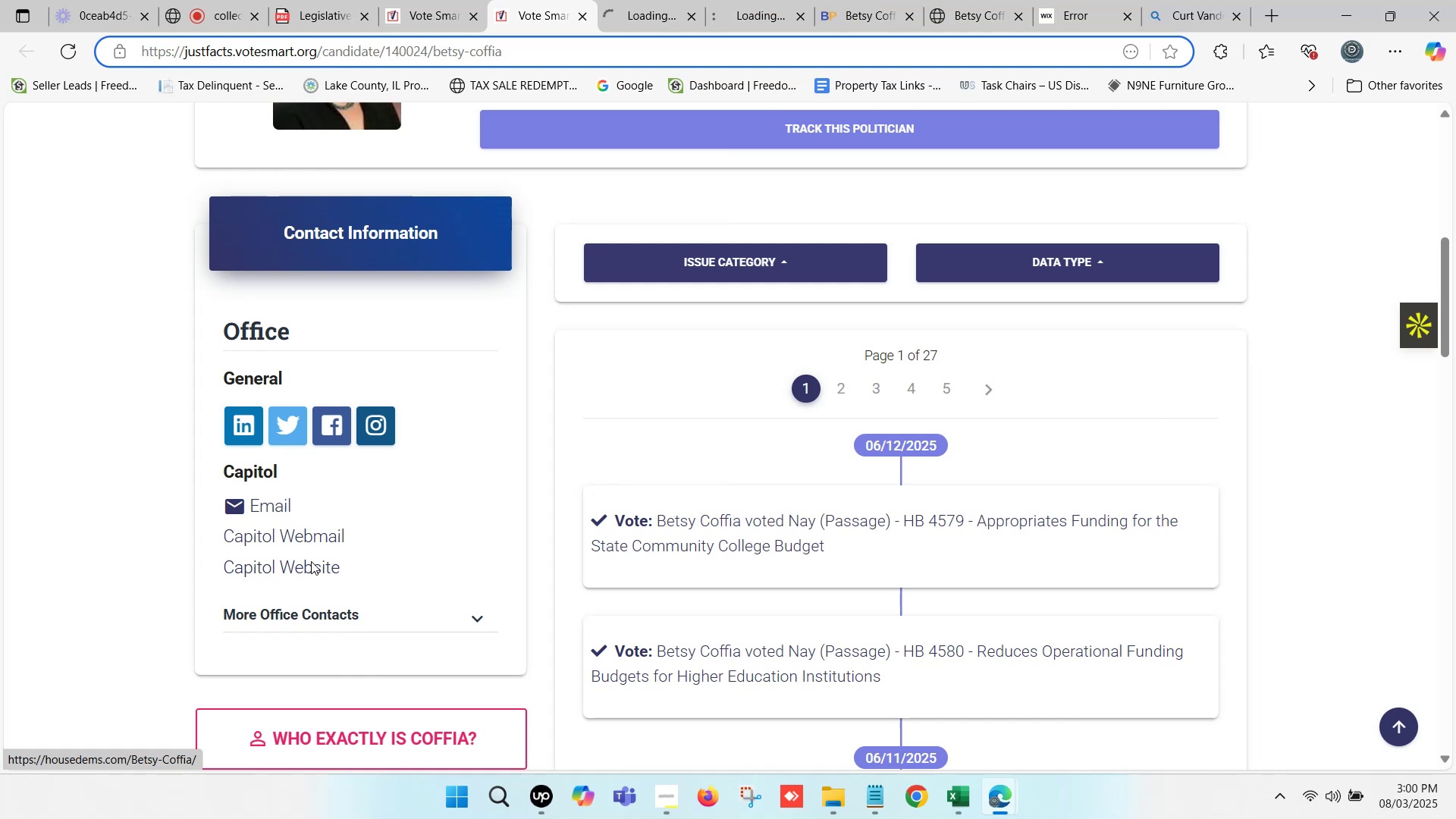 
scroll: coordinate [381, 491], scroll_direction: down, amount: 1.0
 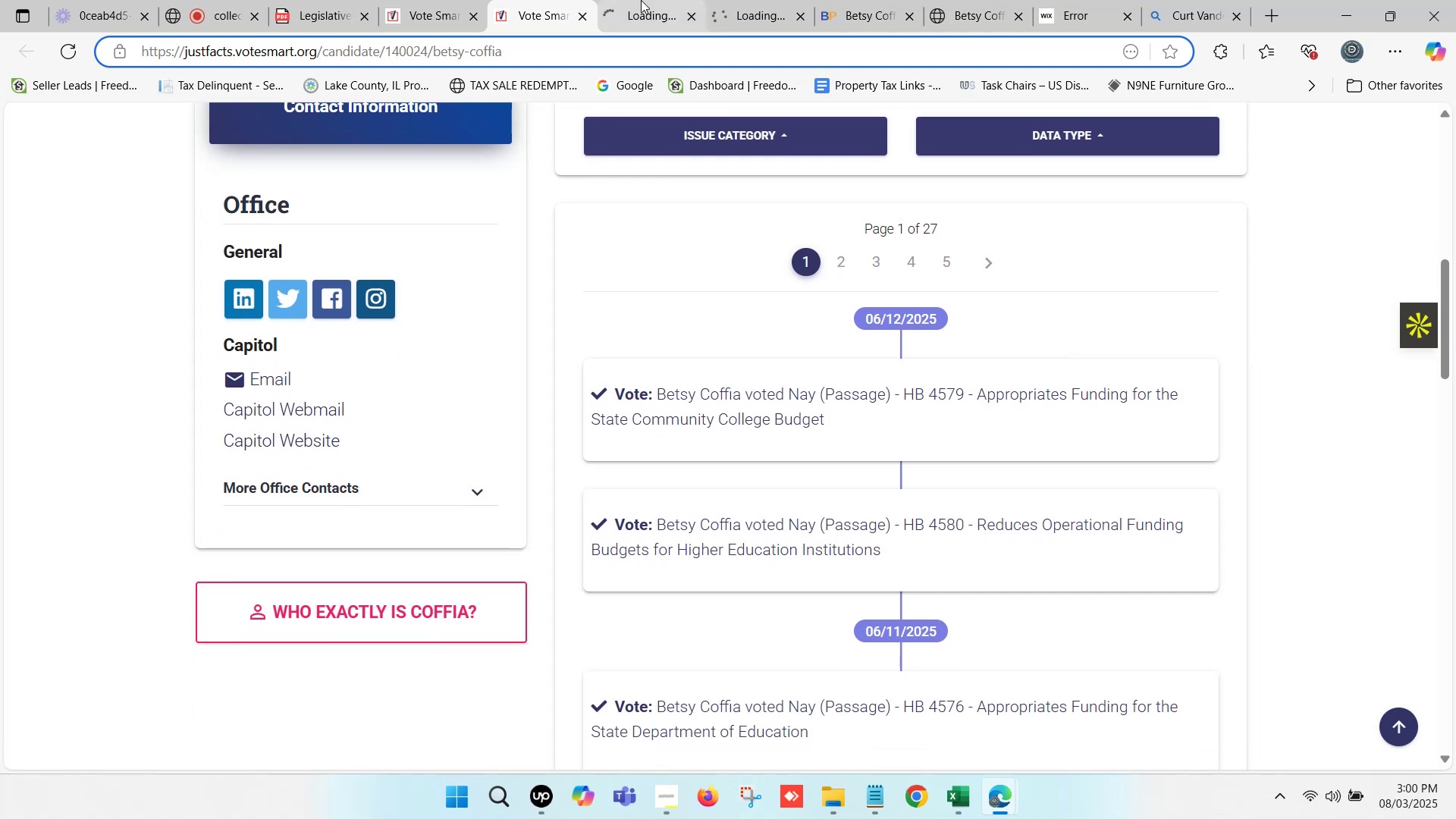 
left_click([642, 0])
 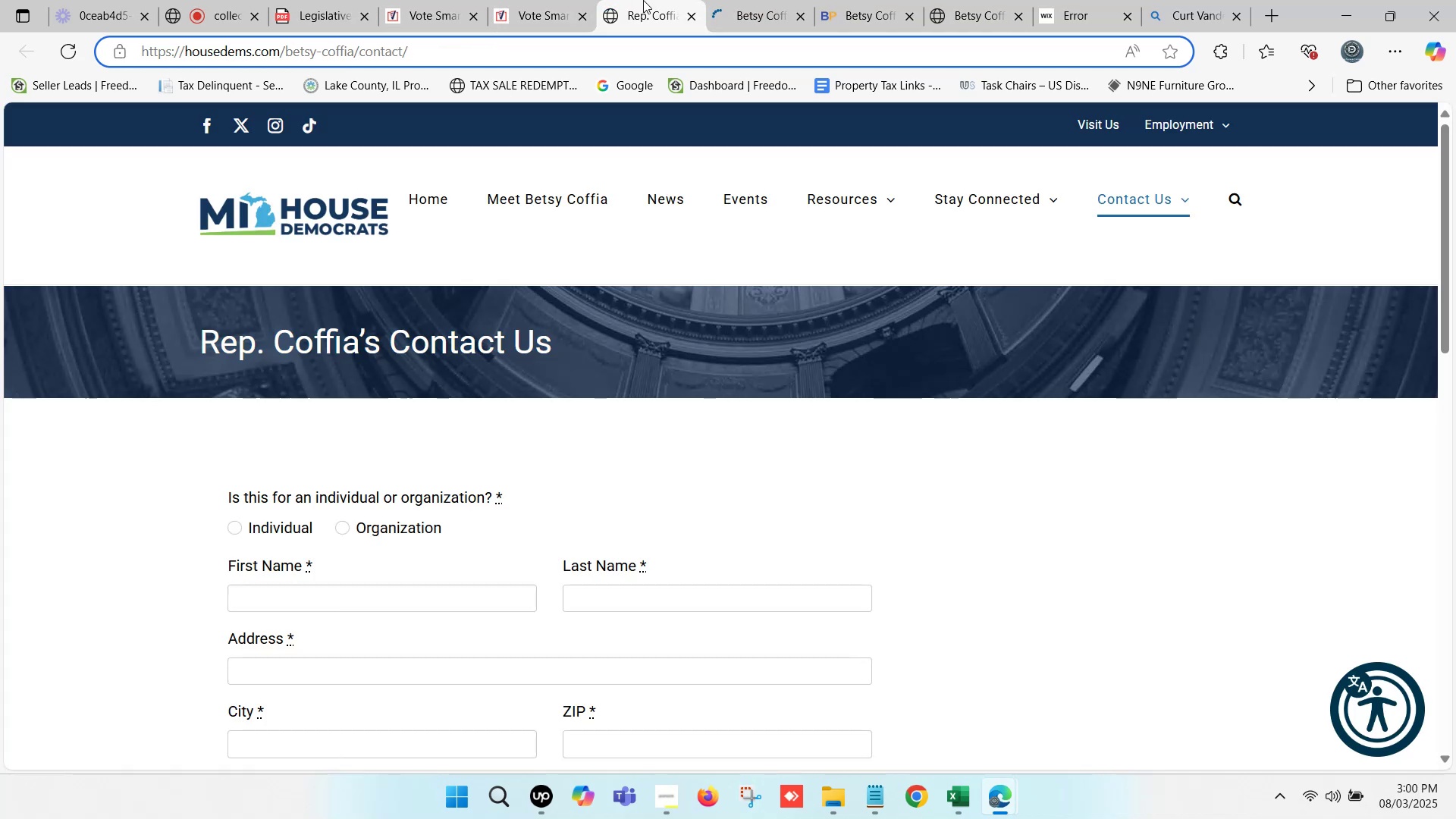 
scroll: coordinate [669, 319], scroll_direction: down, amount: 3.0
 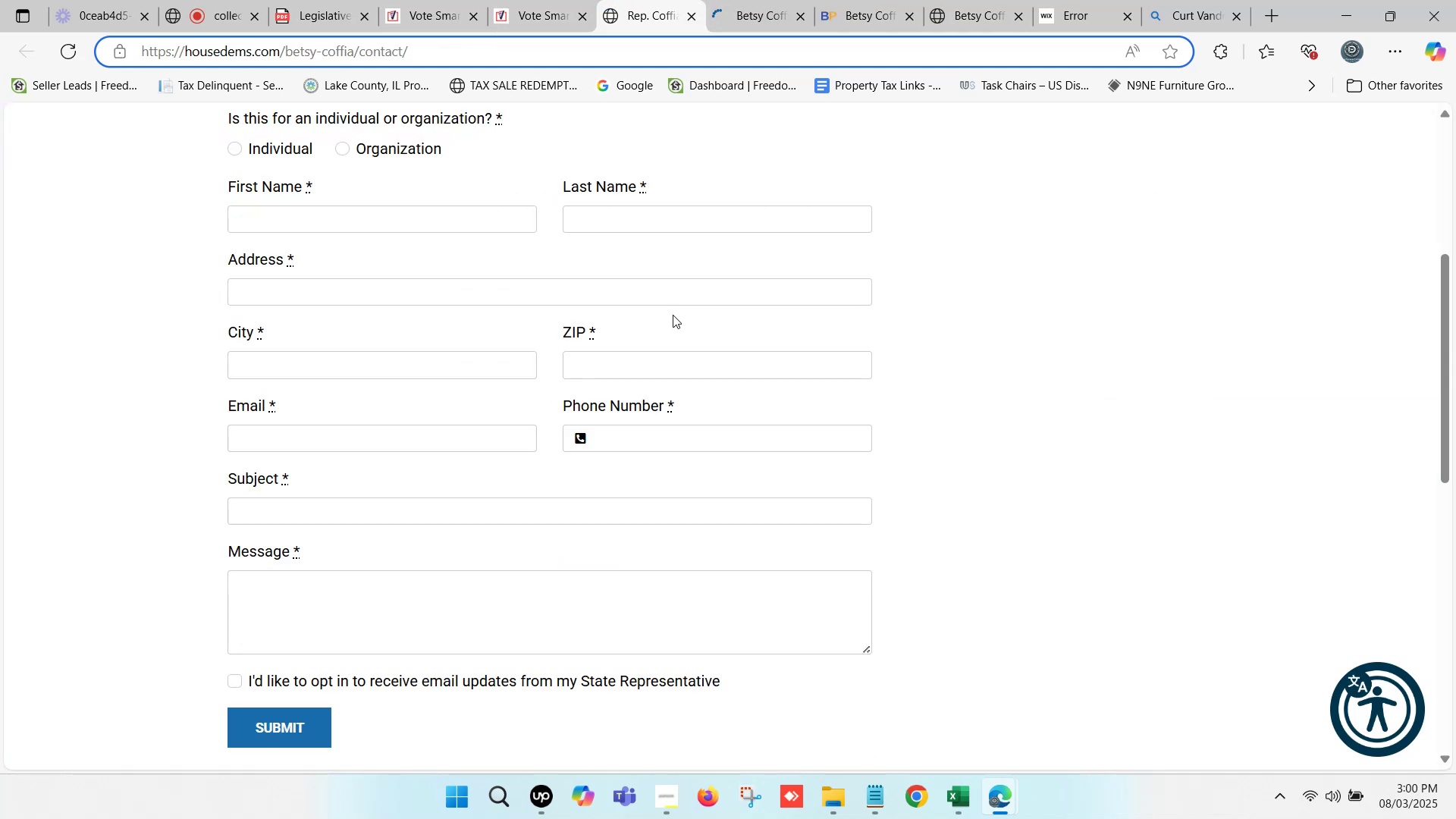 
scroll: coordinate [679, 310], scroll_direction: up, amount: 5.0
 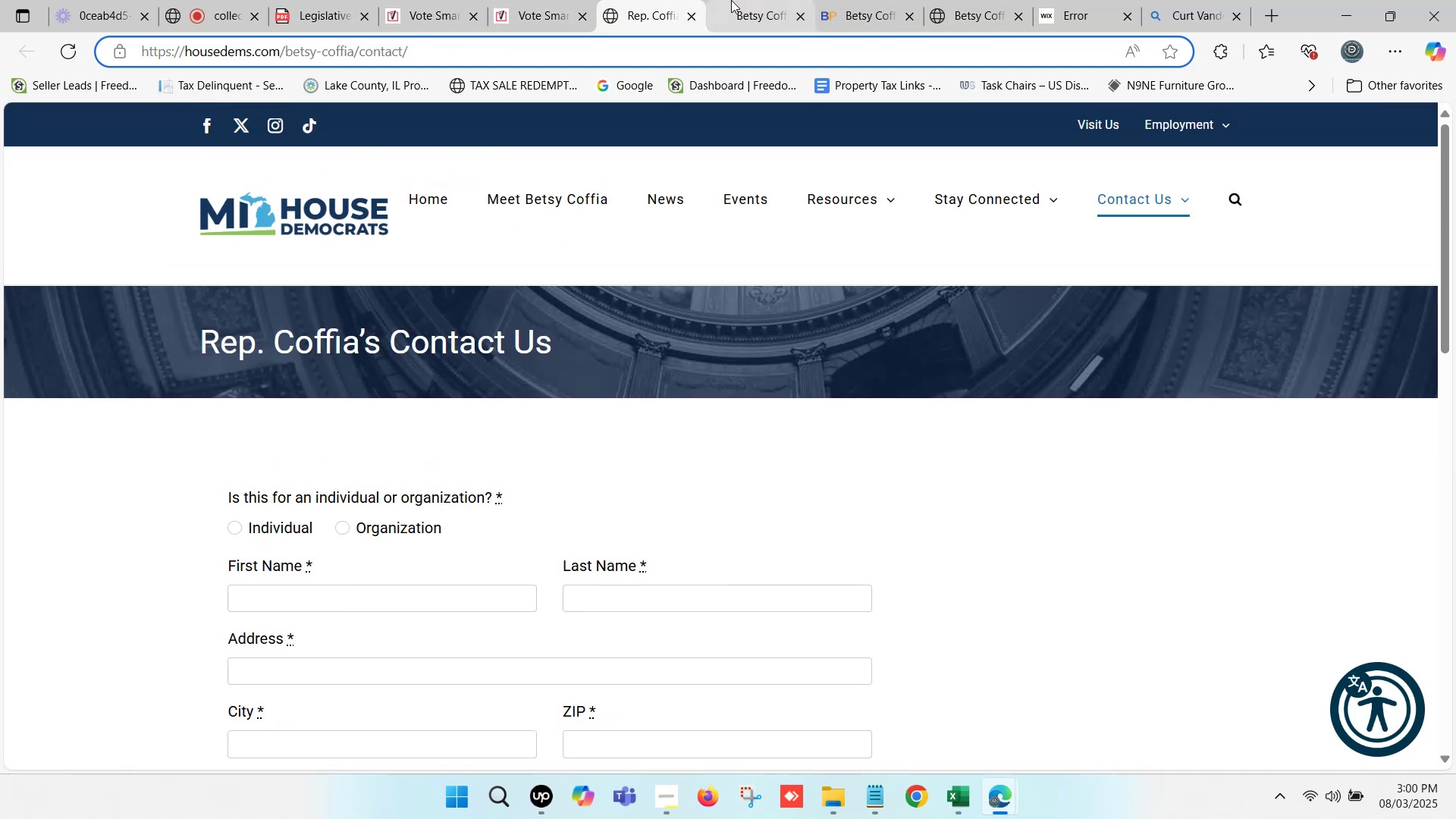 
left_click([731, 0])
 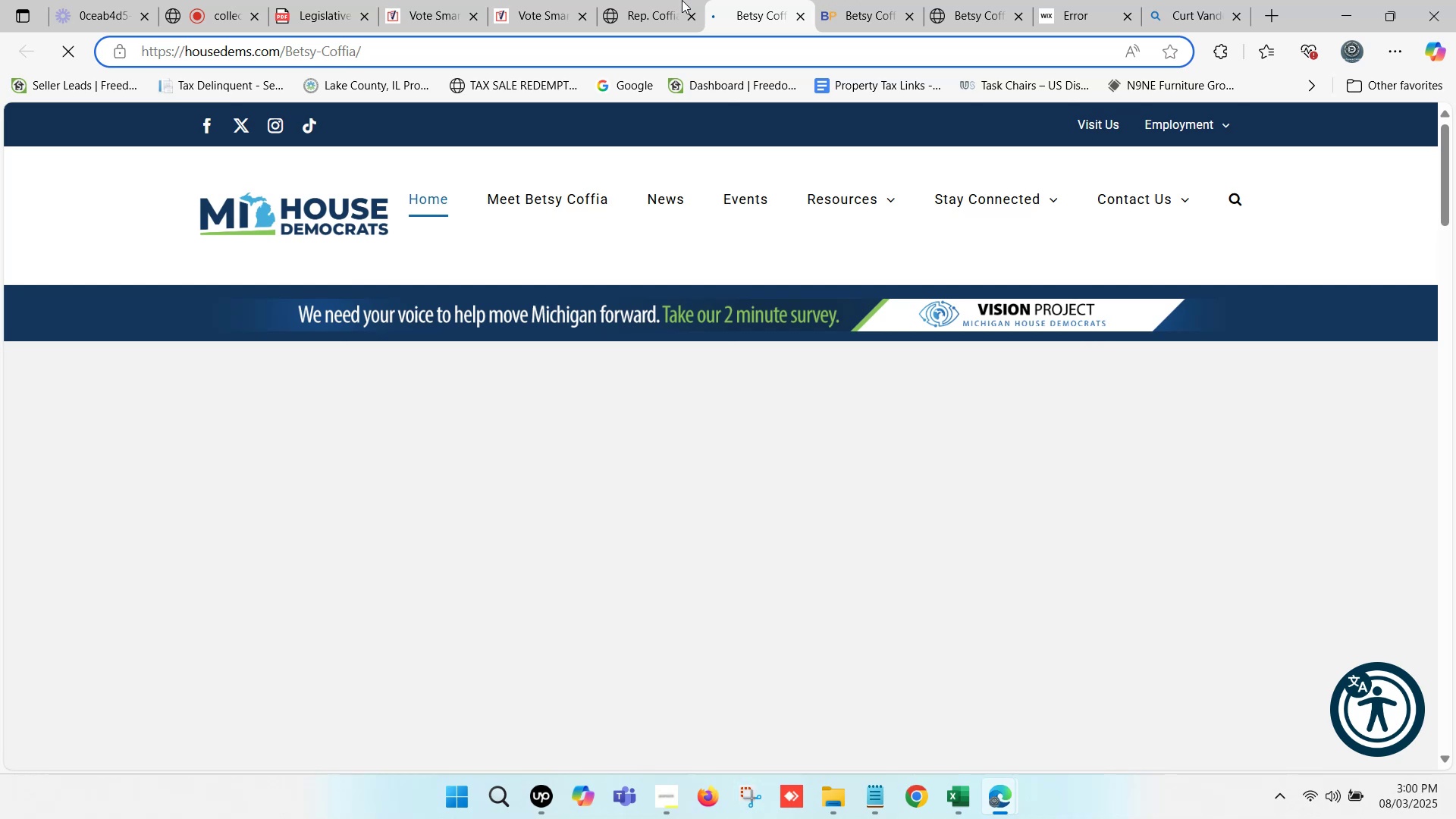 
left_click([654, 0])
 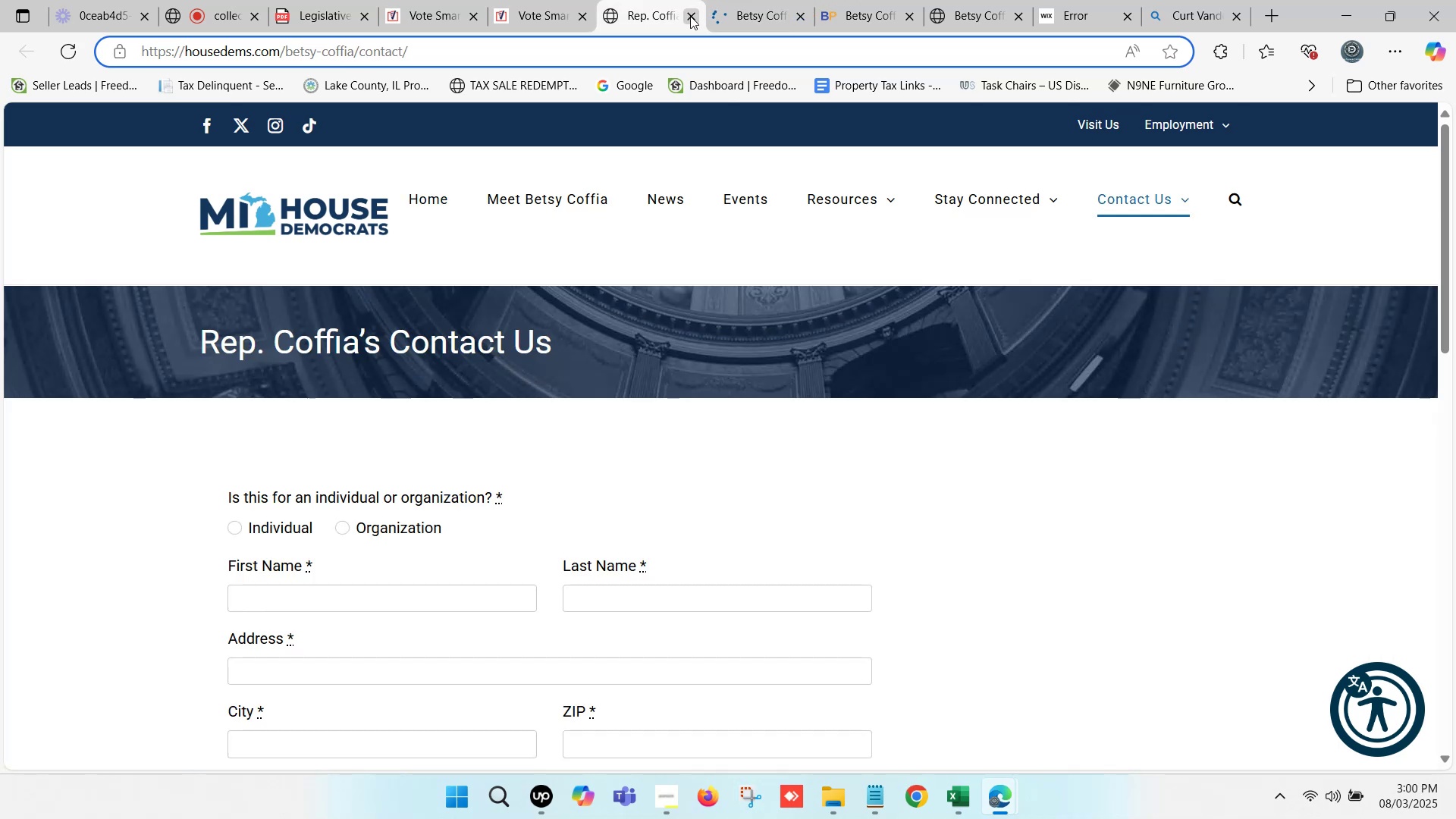 
left_click([692, 16])
 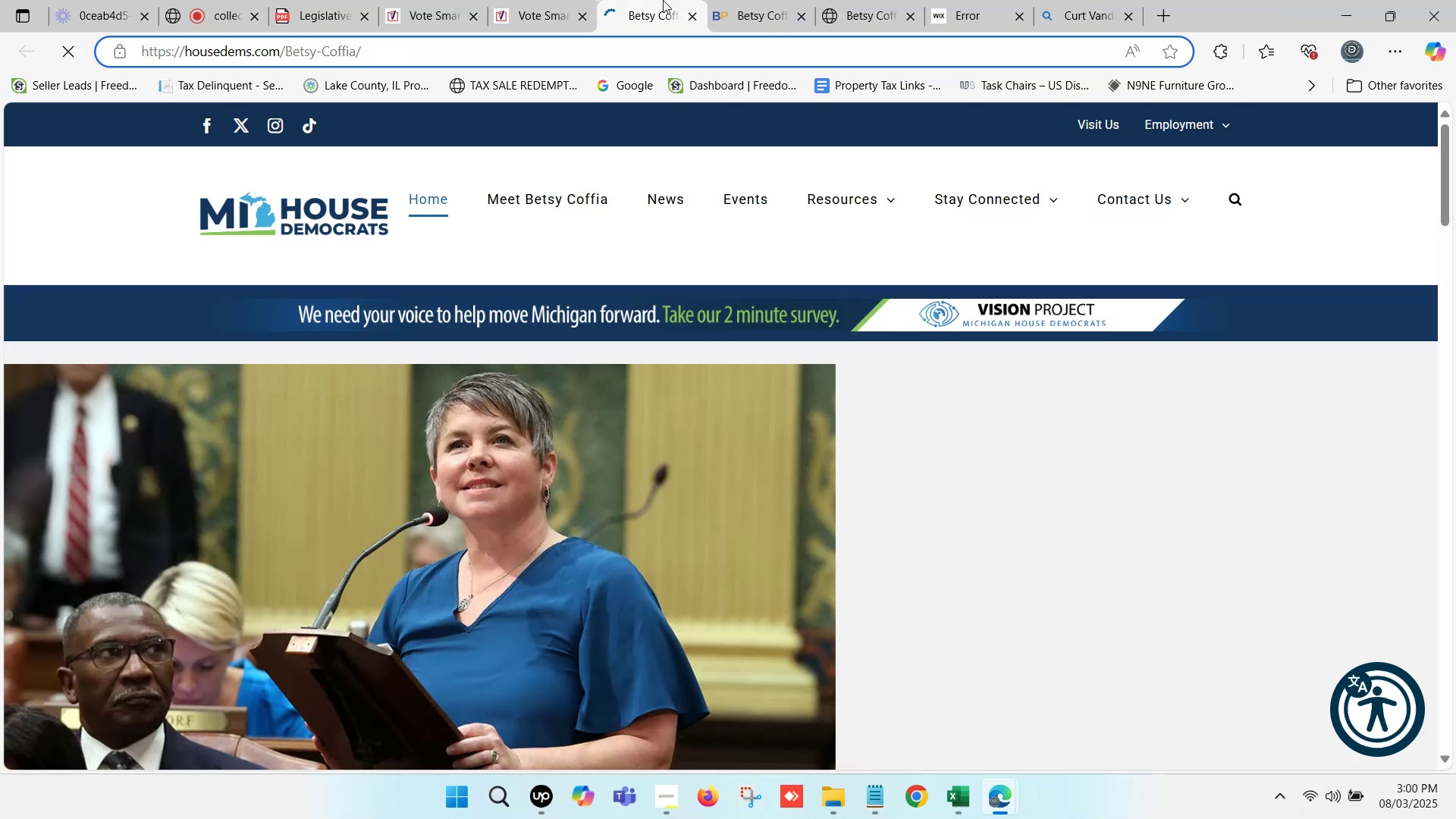 
left_click([663, 0])
 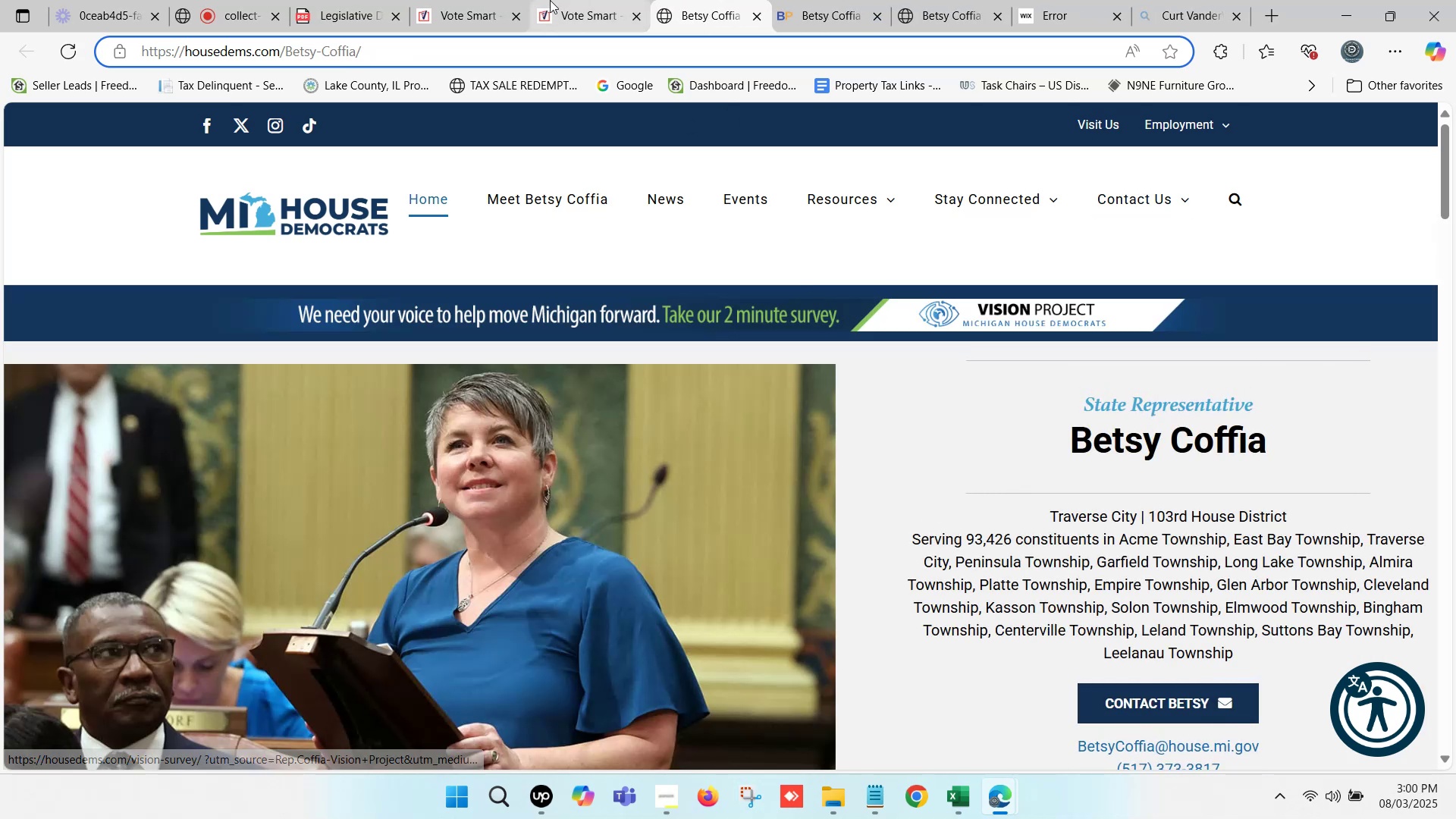 
scroll: coordinate [777, 328], scroll_direction: up, amount: 5.0
 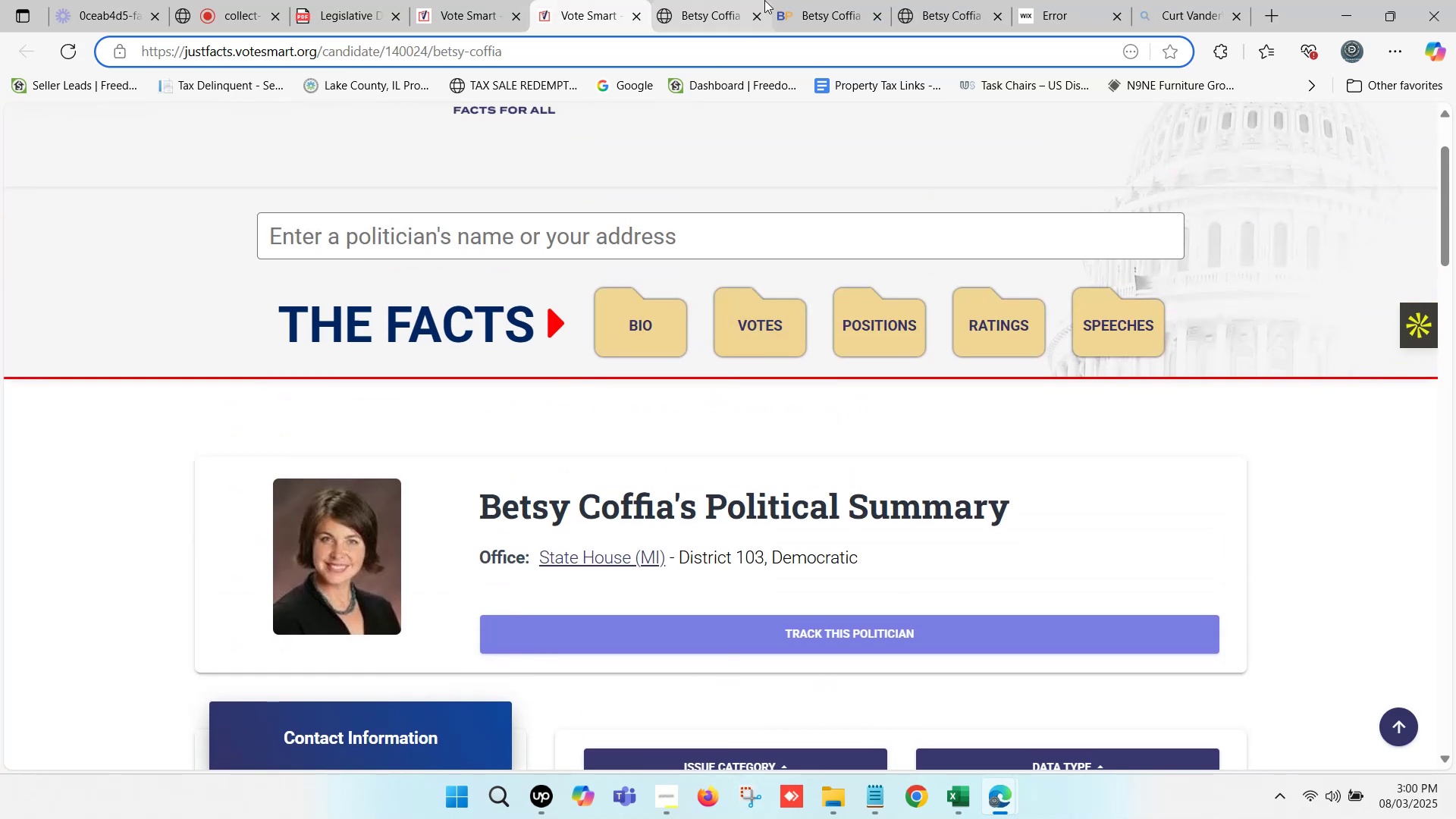 
left_click([720, 0])
 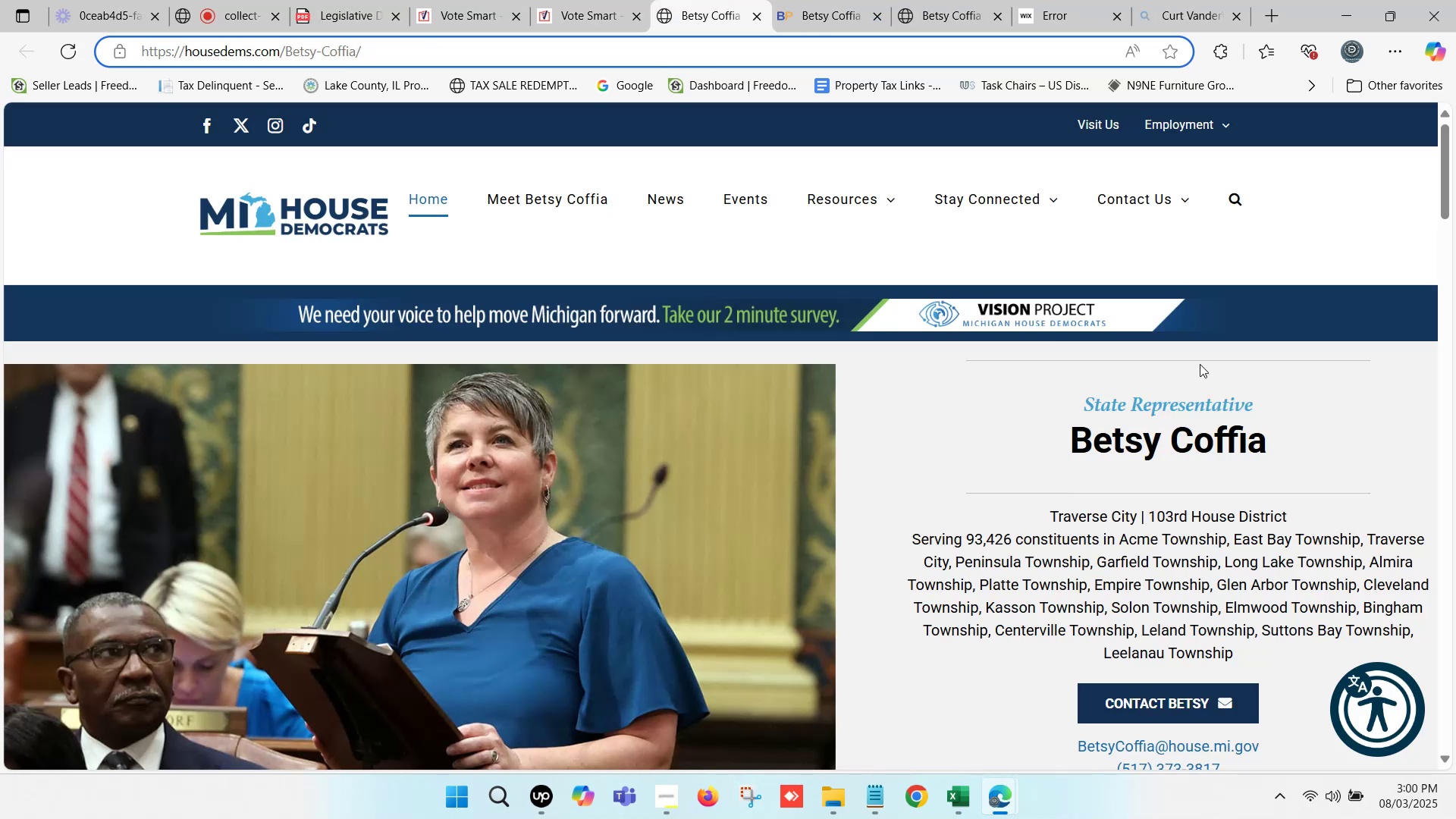 
scroll: coordinate [1289, 429], scroll_direction: down, amount: 1.0
 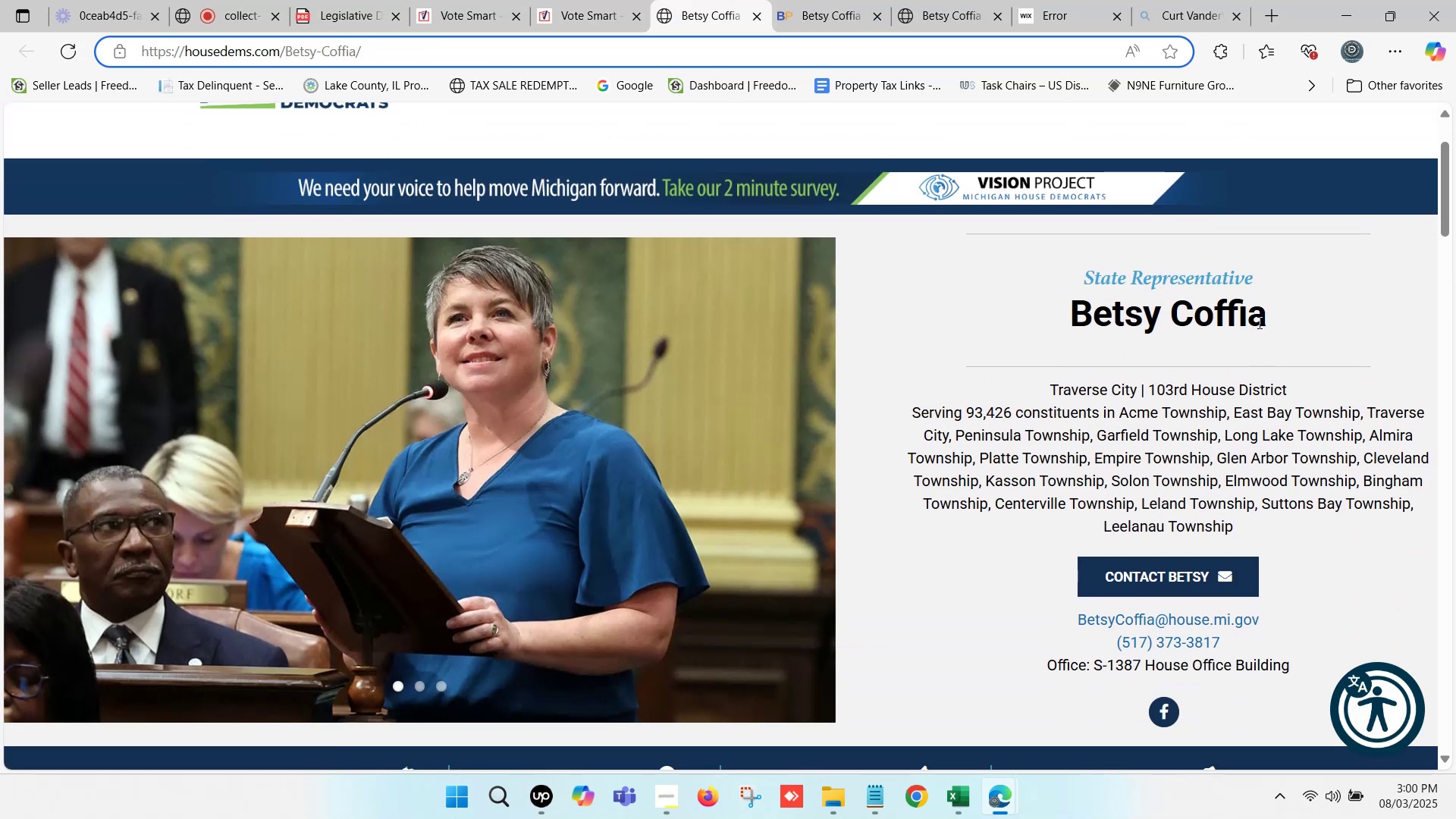 
left_click_drag(start_coordinate=[1275, 314], to_coordinate=[1052, 306])
 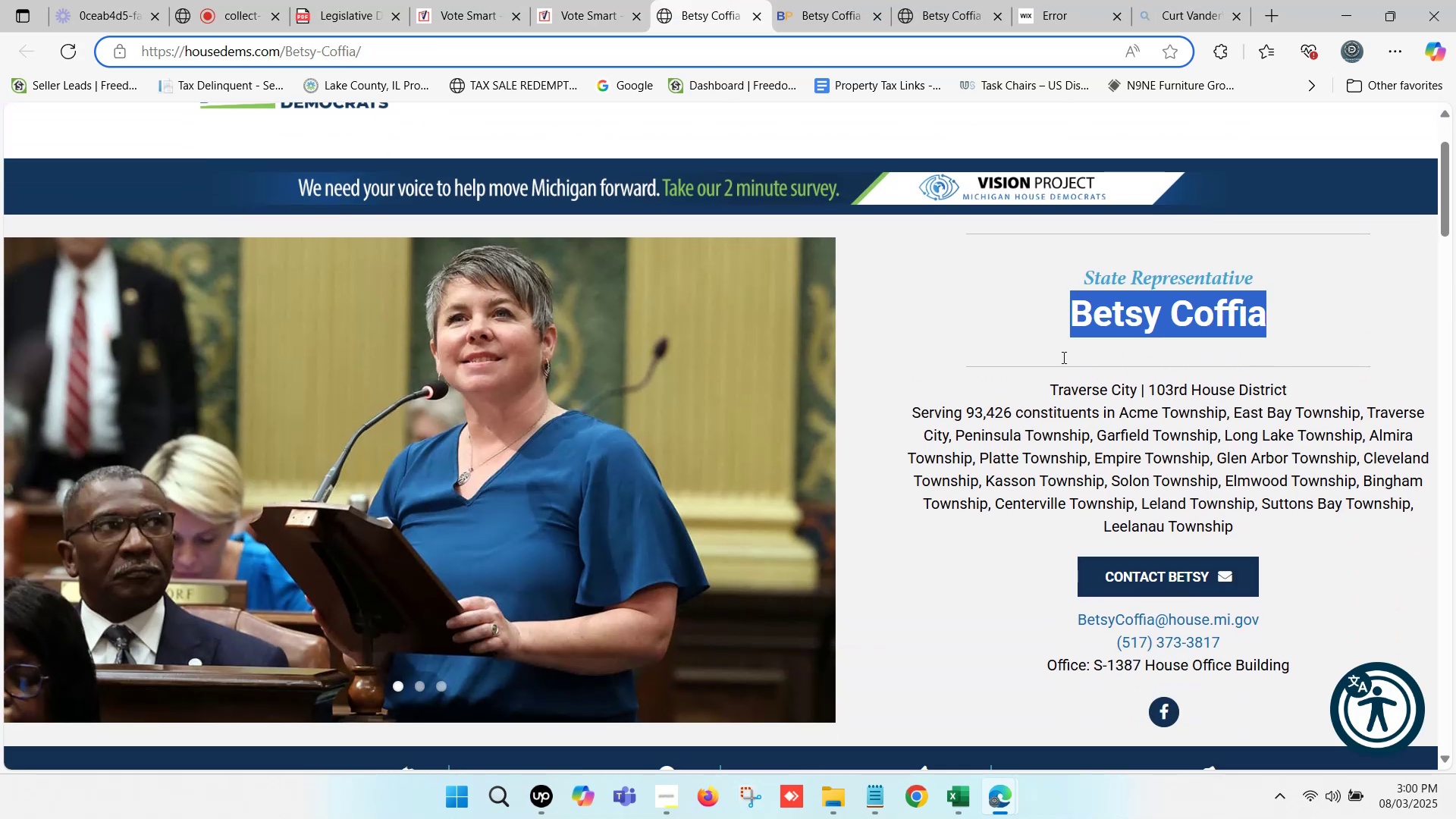 
key(Control+ControlLeft)
 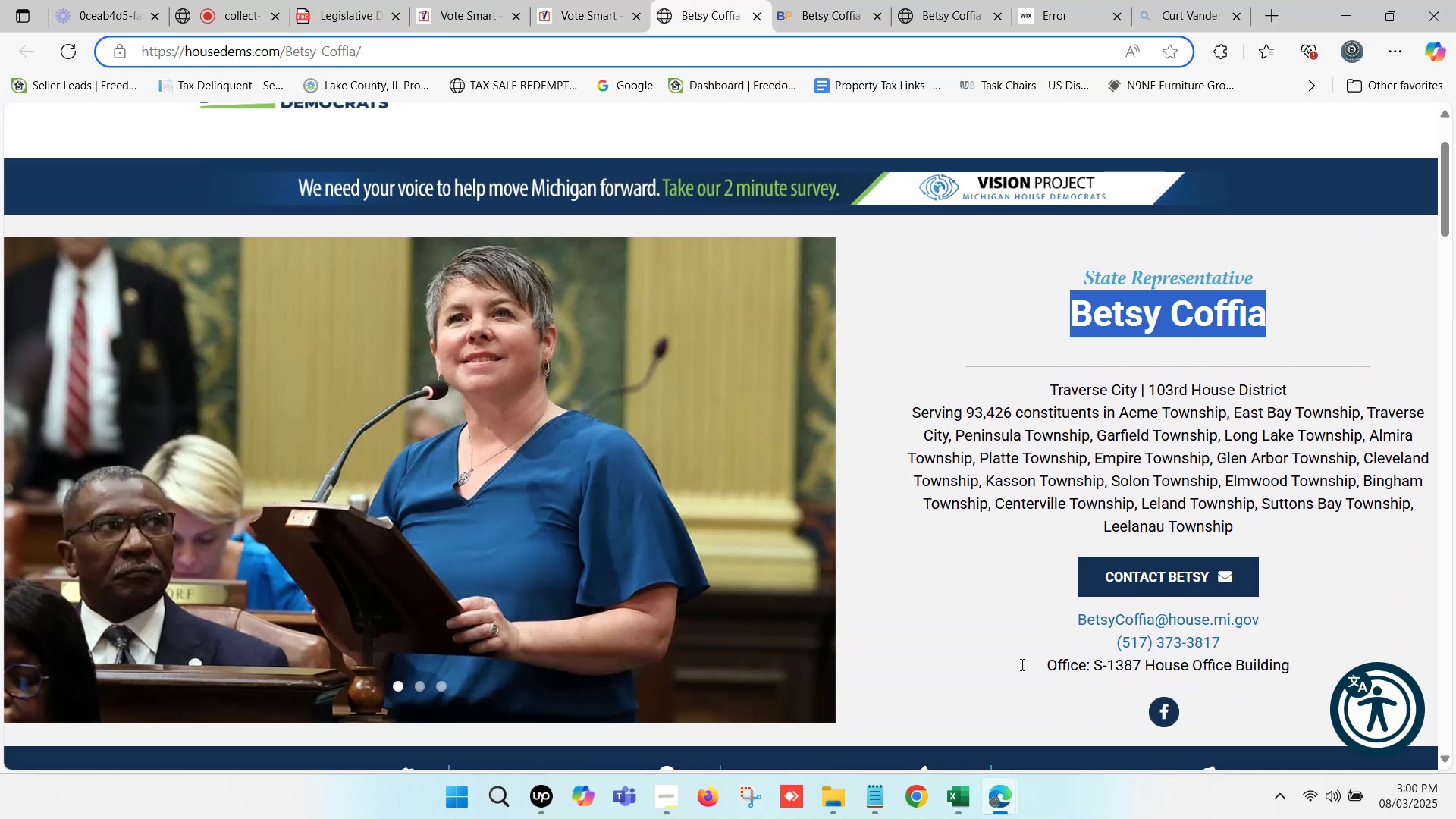 
key(Control+C)
 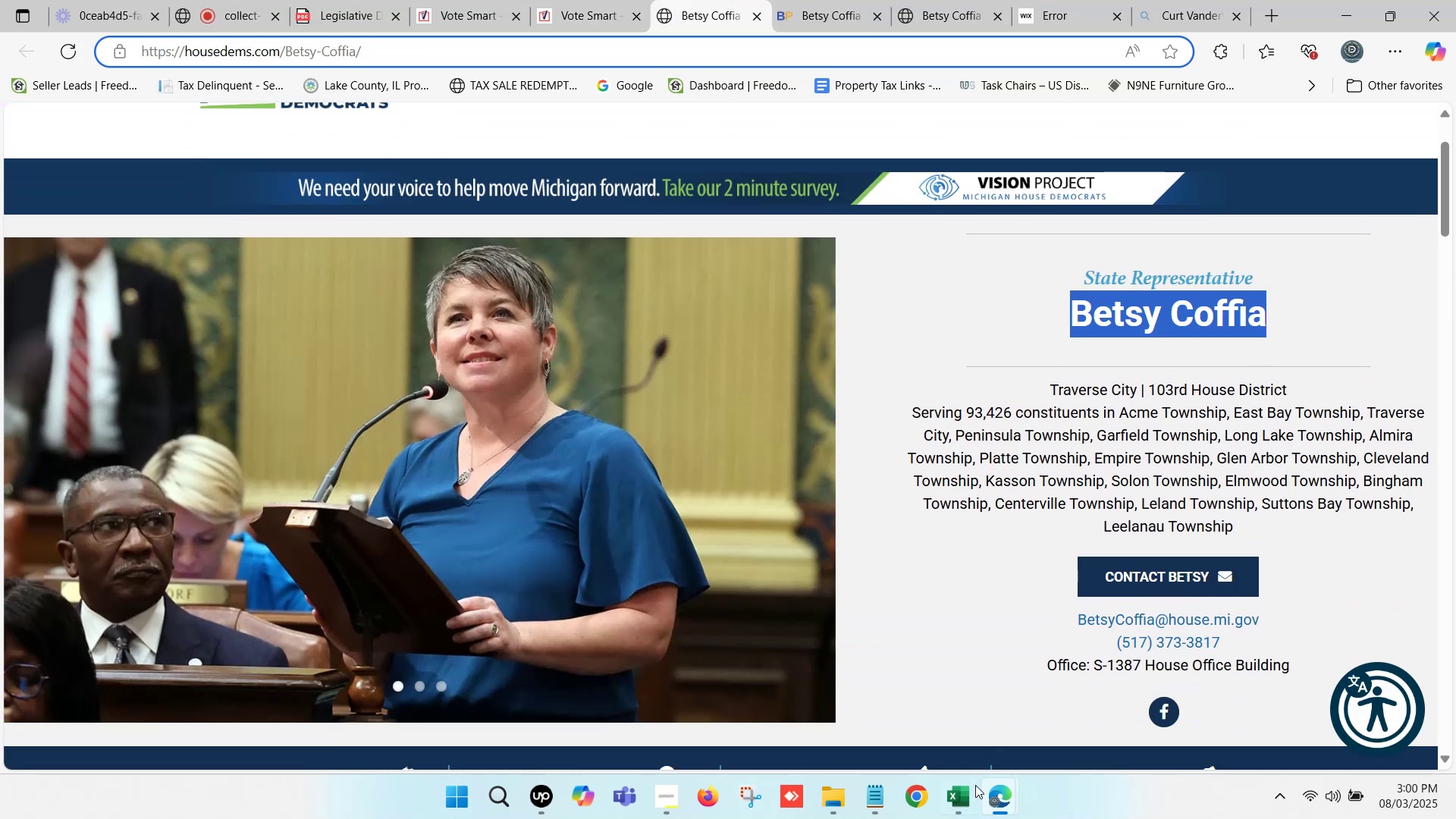 
left_click([970, 793])
 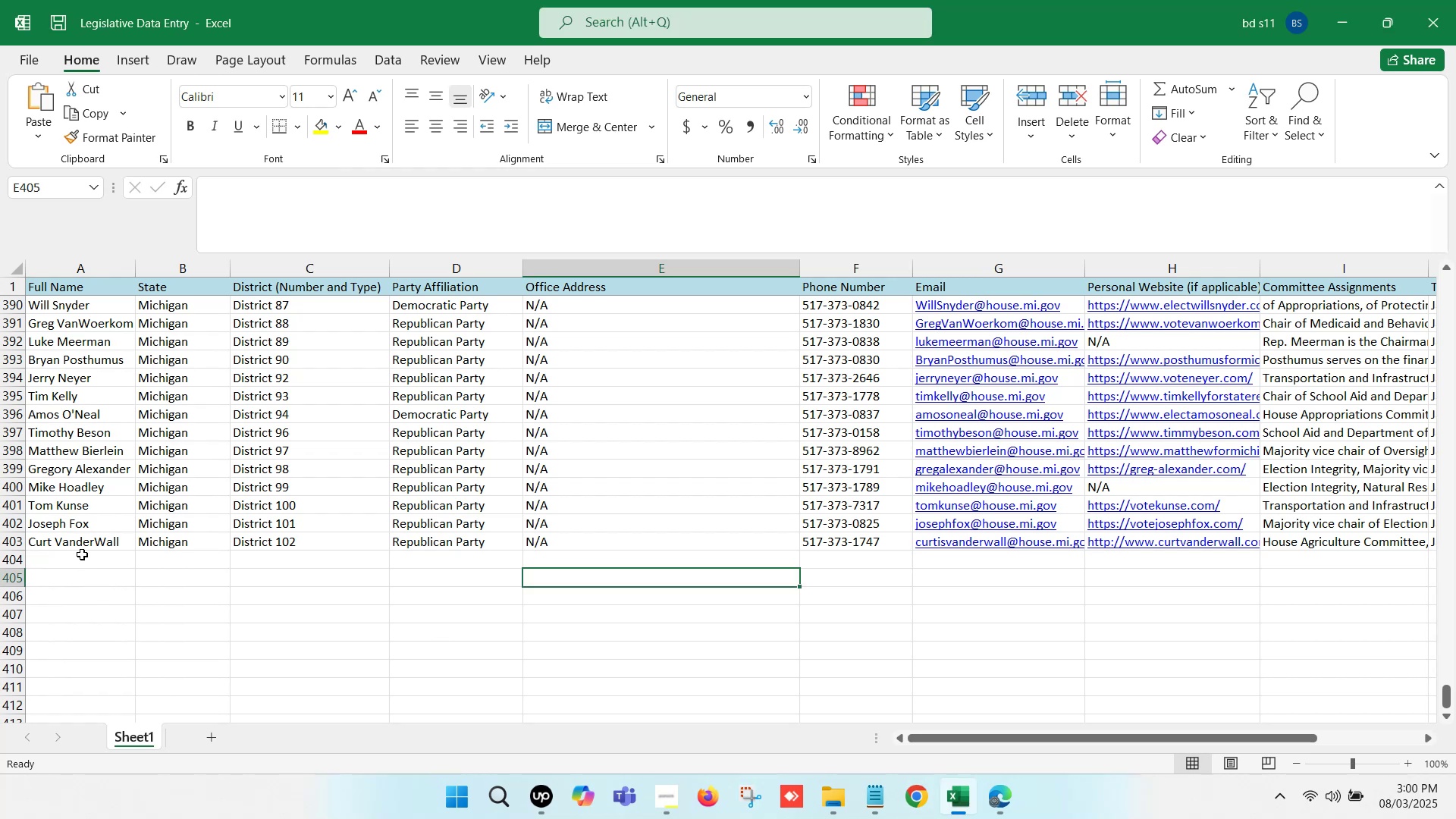 
double_click([82, 553])
 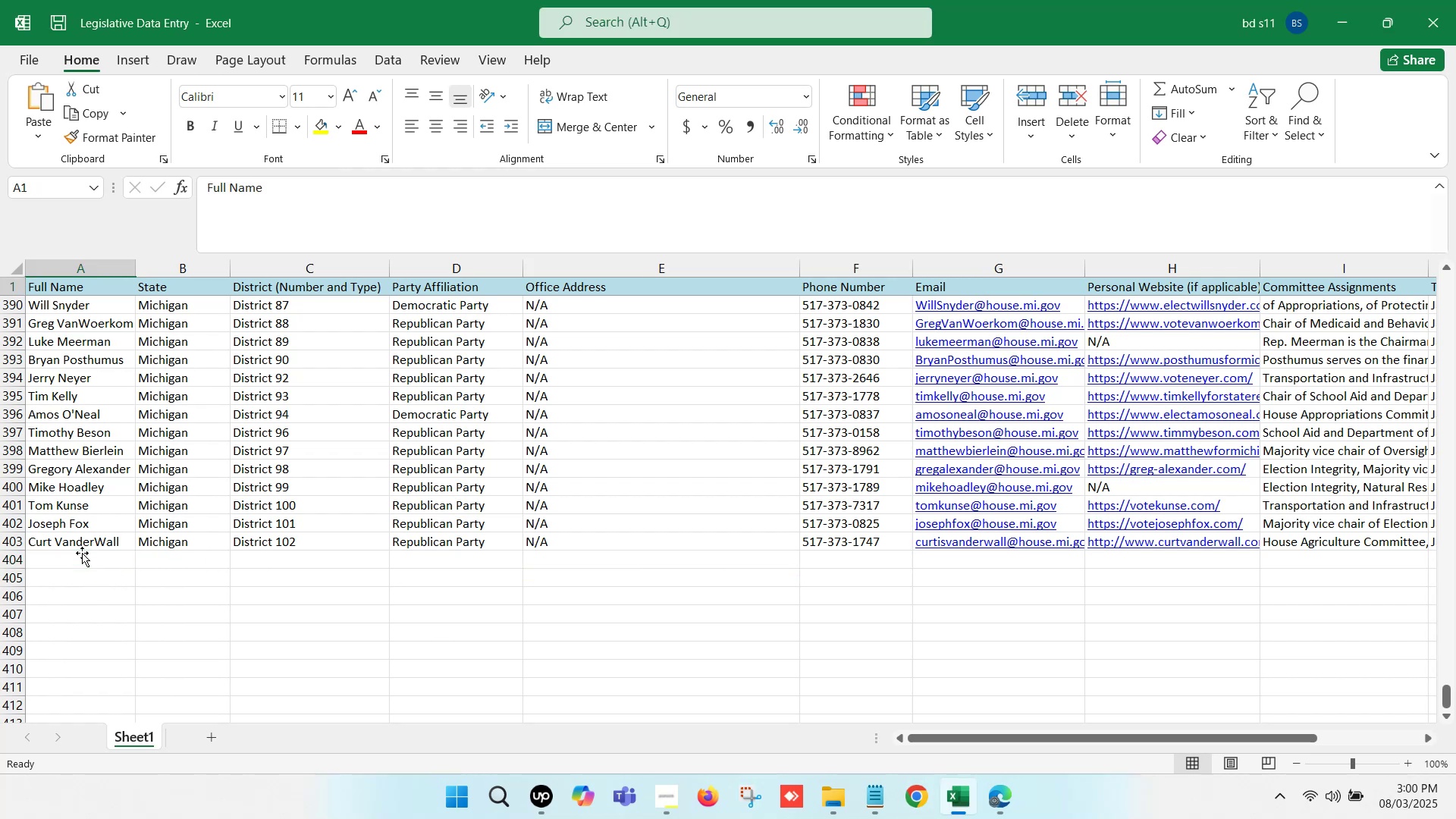 
key(Control+ControlLeft)
 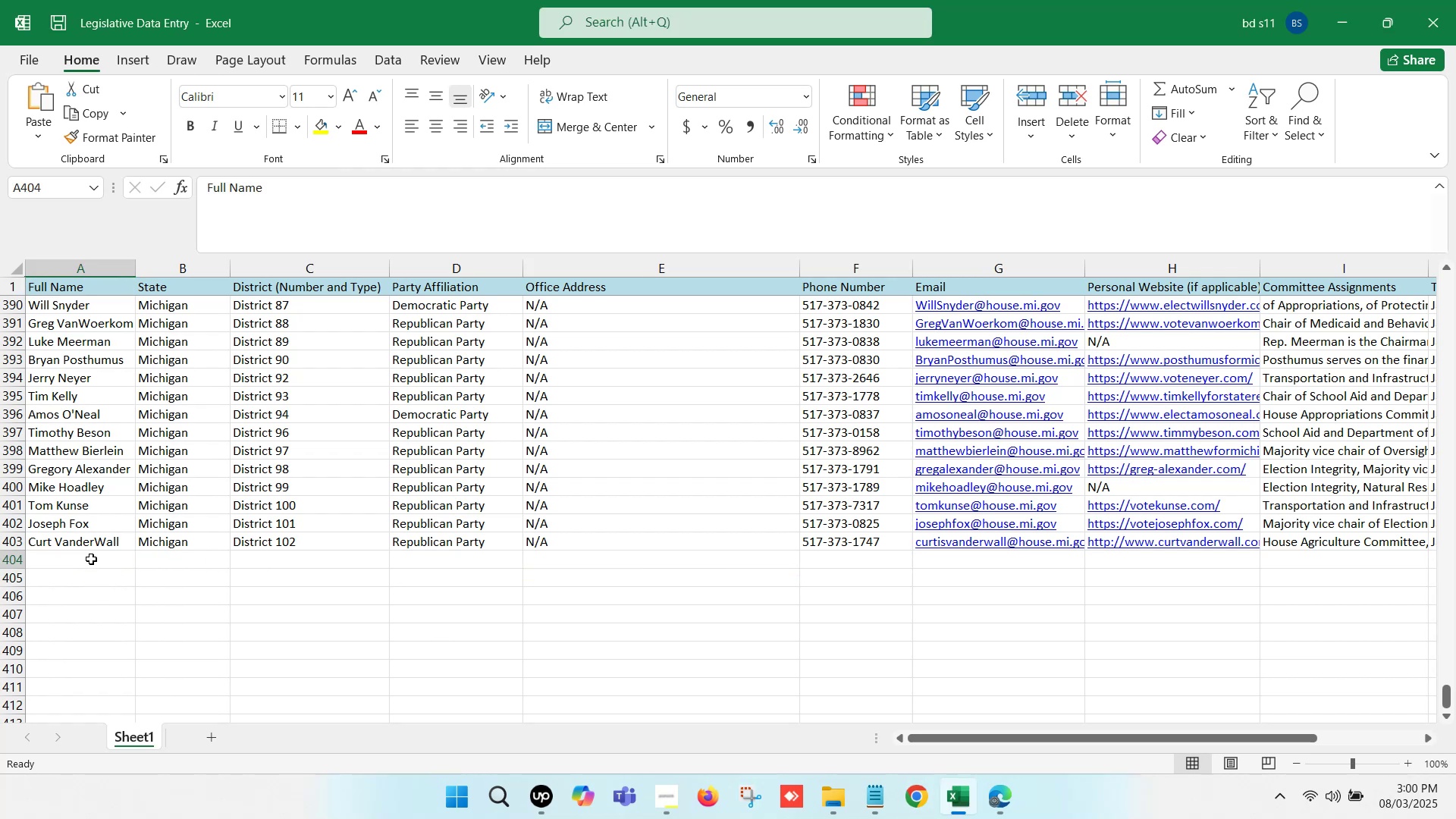 
double_click([91, 559])
 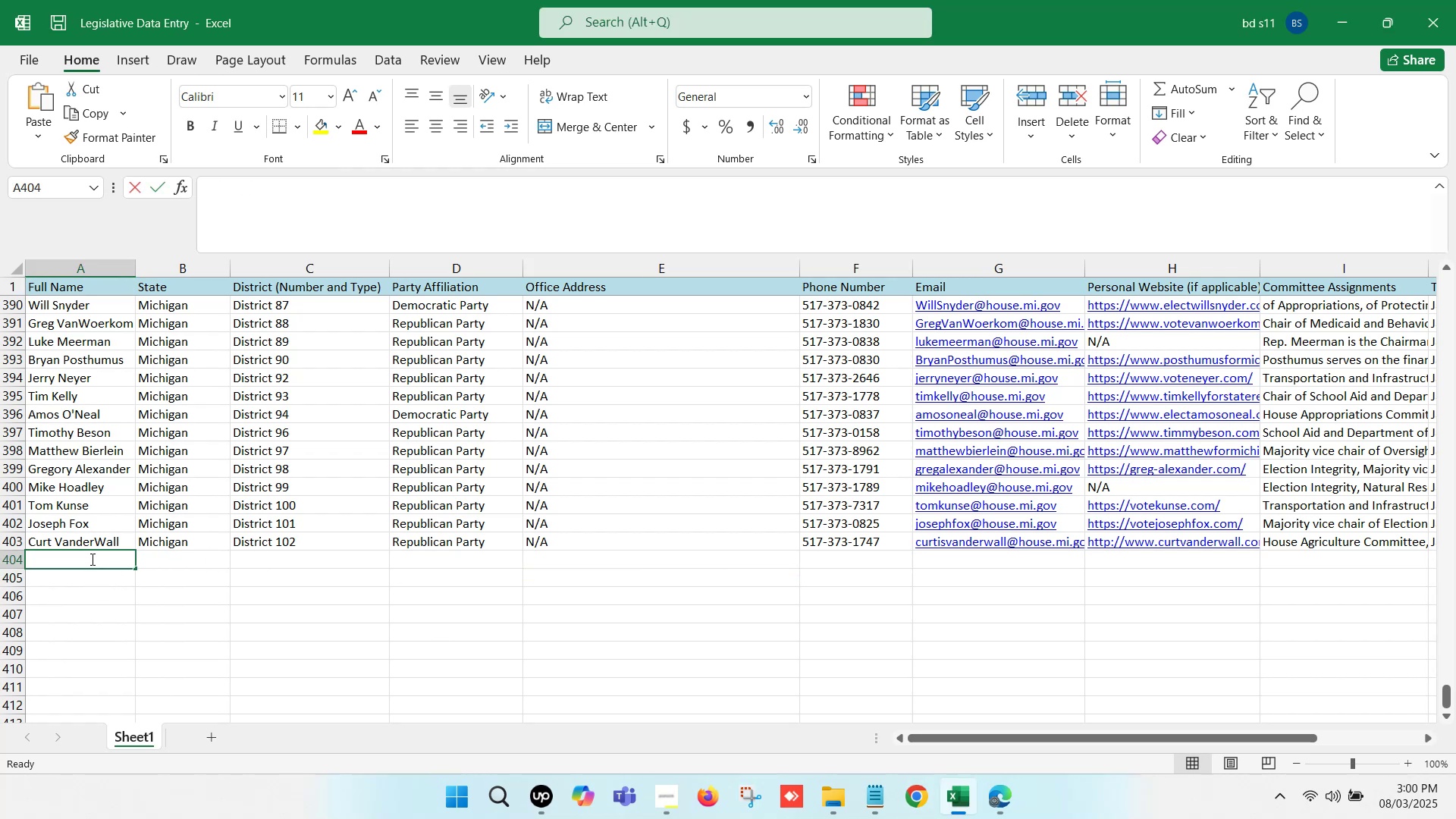 
key(Control+ControlLeft)
 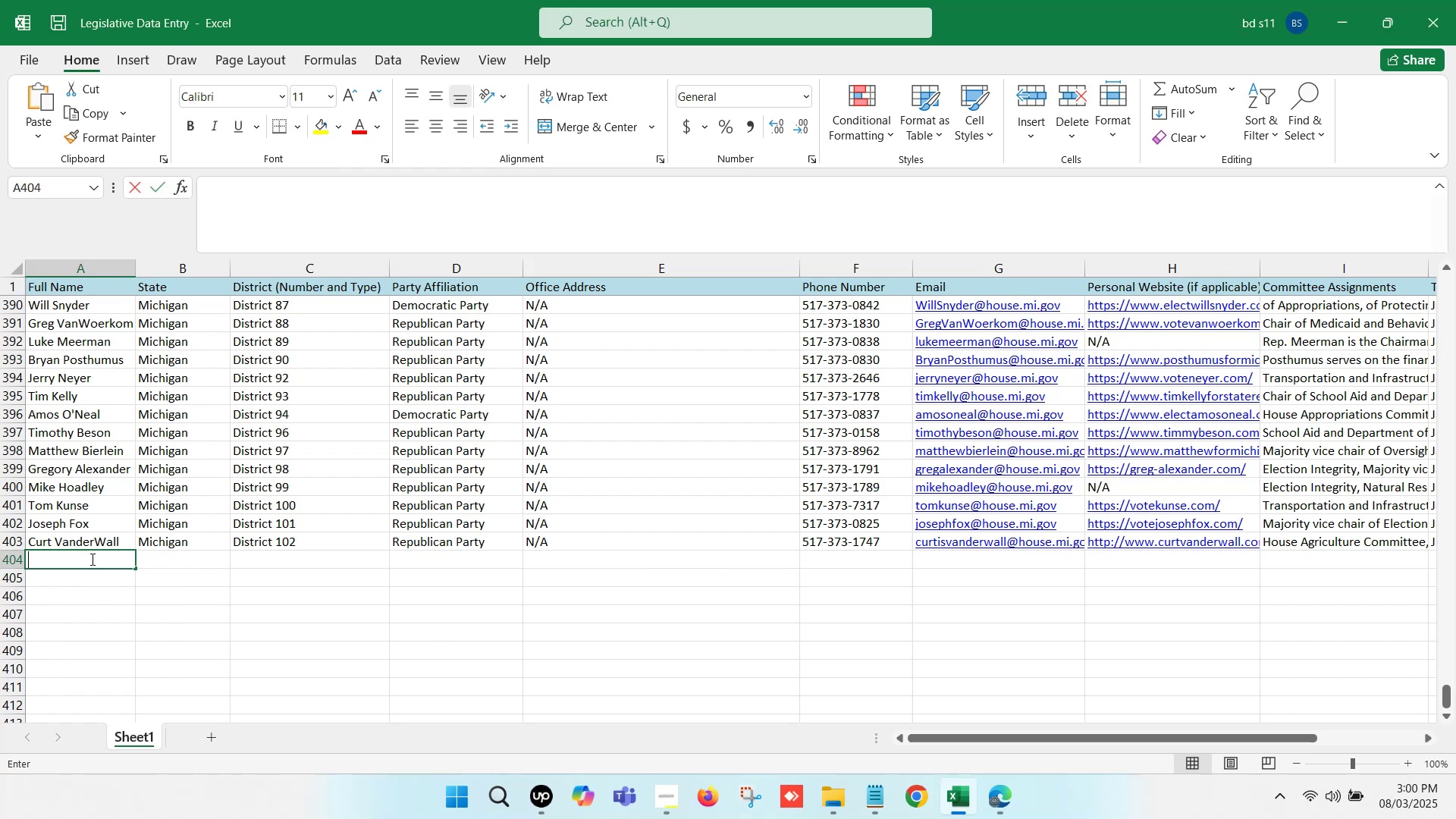 
key(Control+V)
 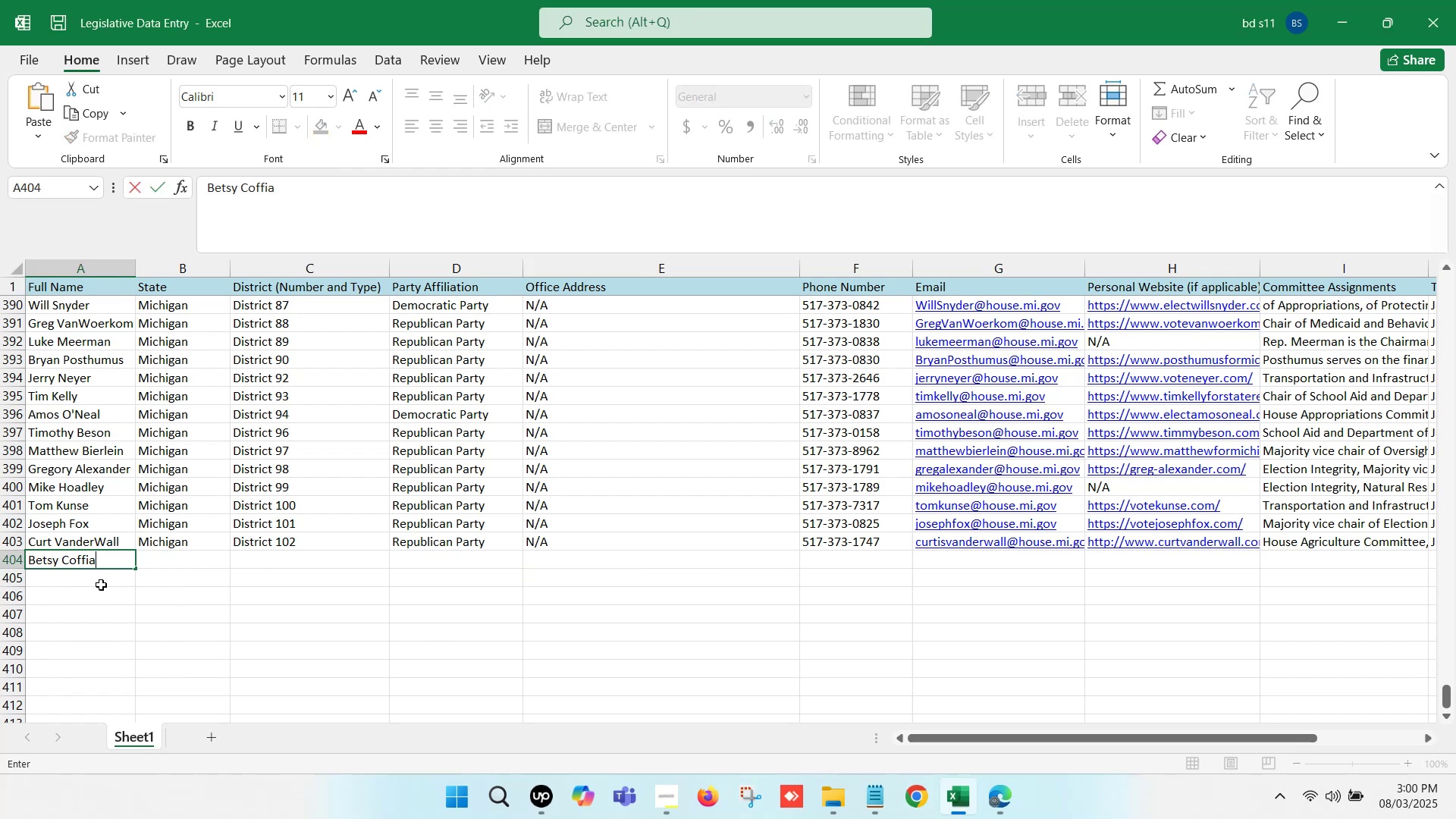 
left_click([102, 586])
 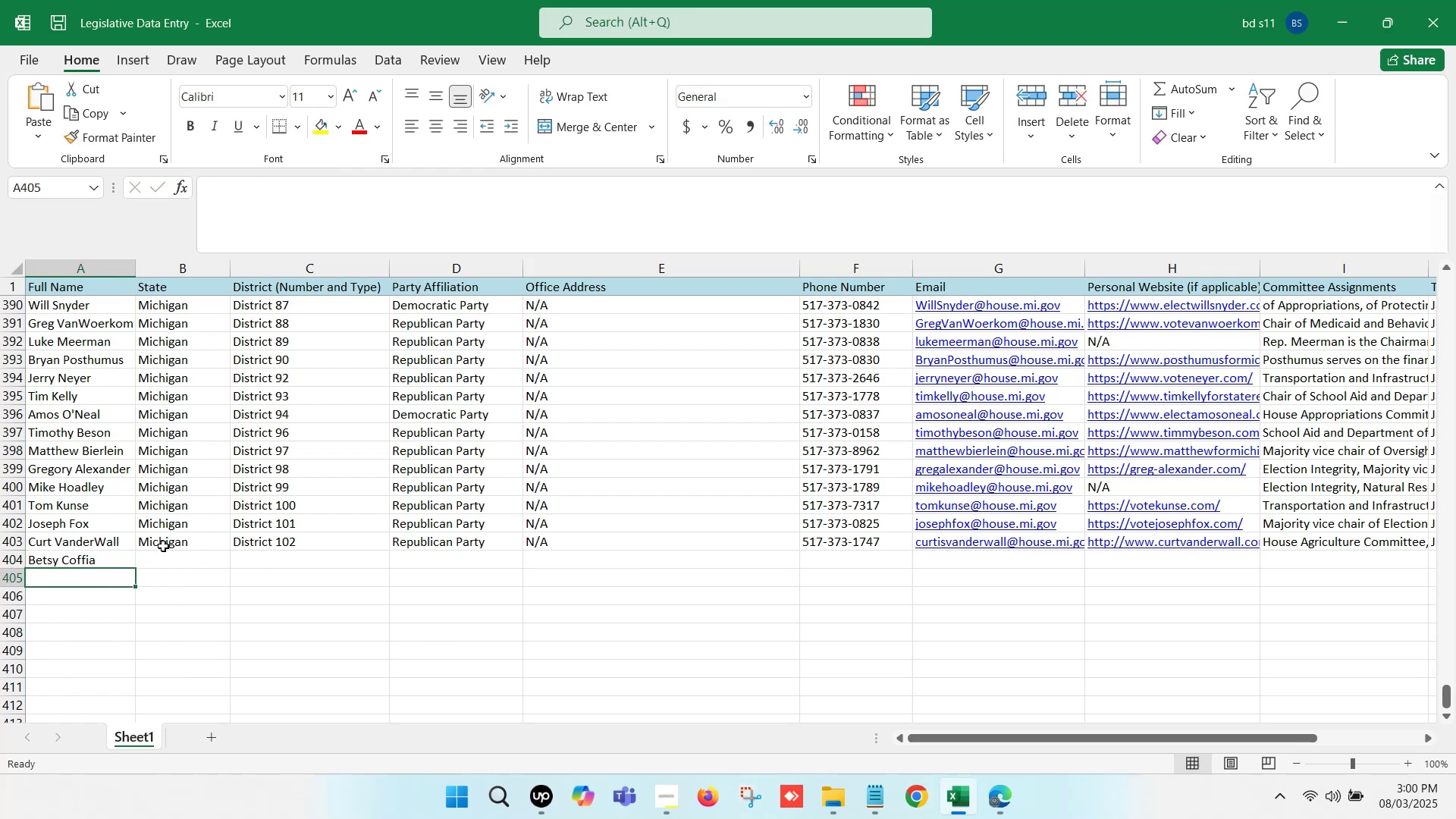 
left_click([164, 545])
 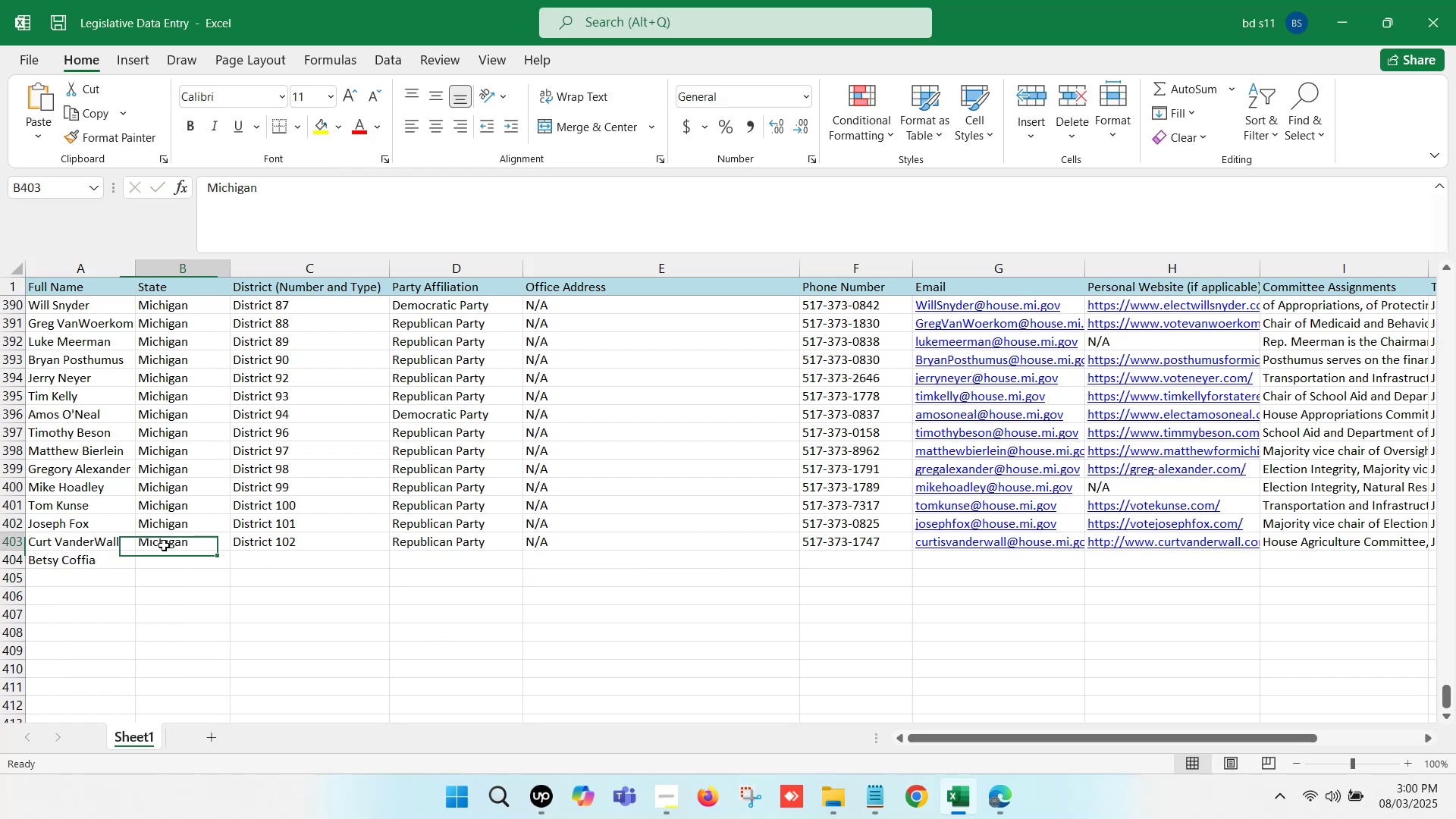 
key(Control+ControlLeft)
 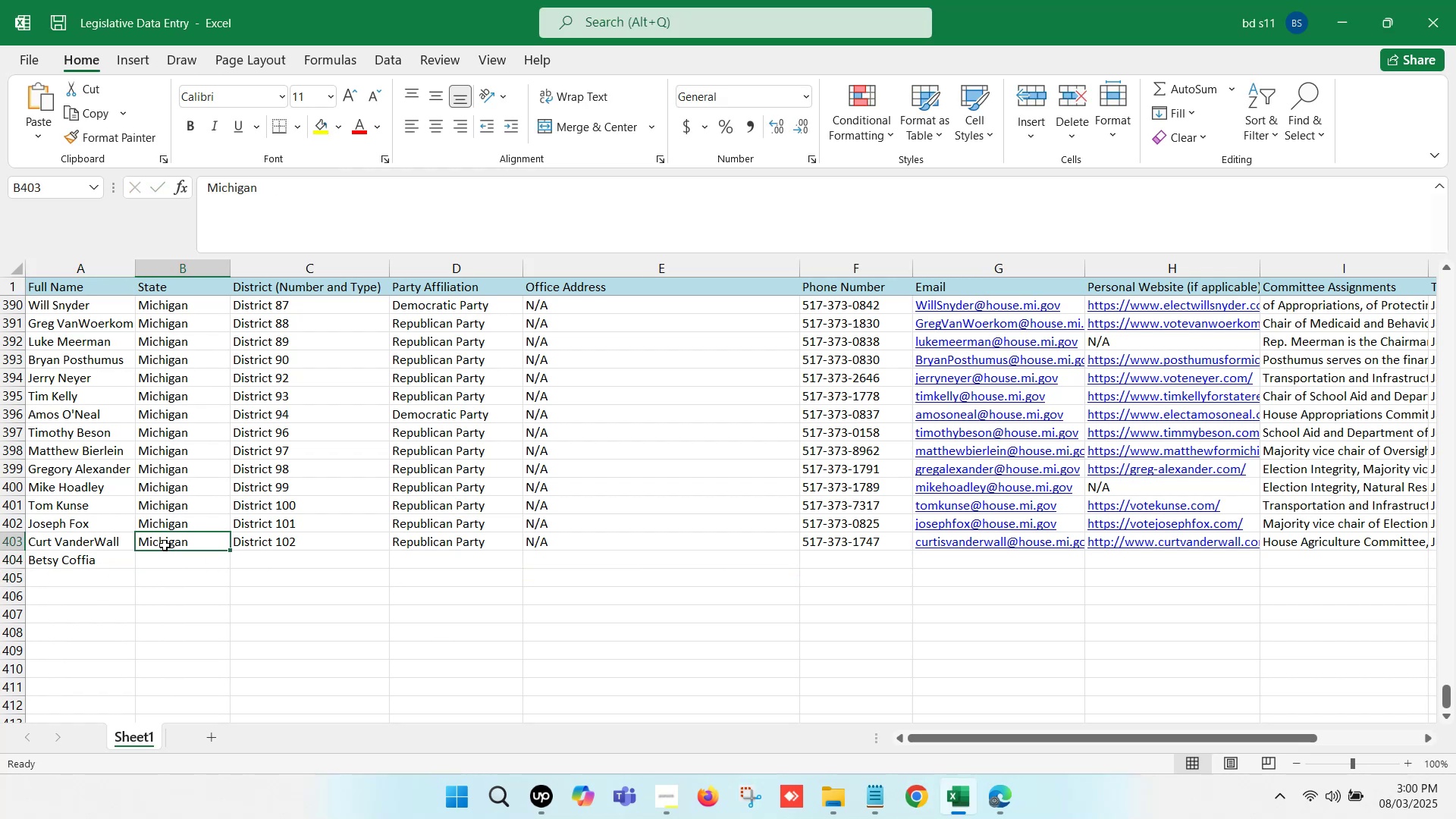 
key(Control+C)
 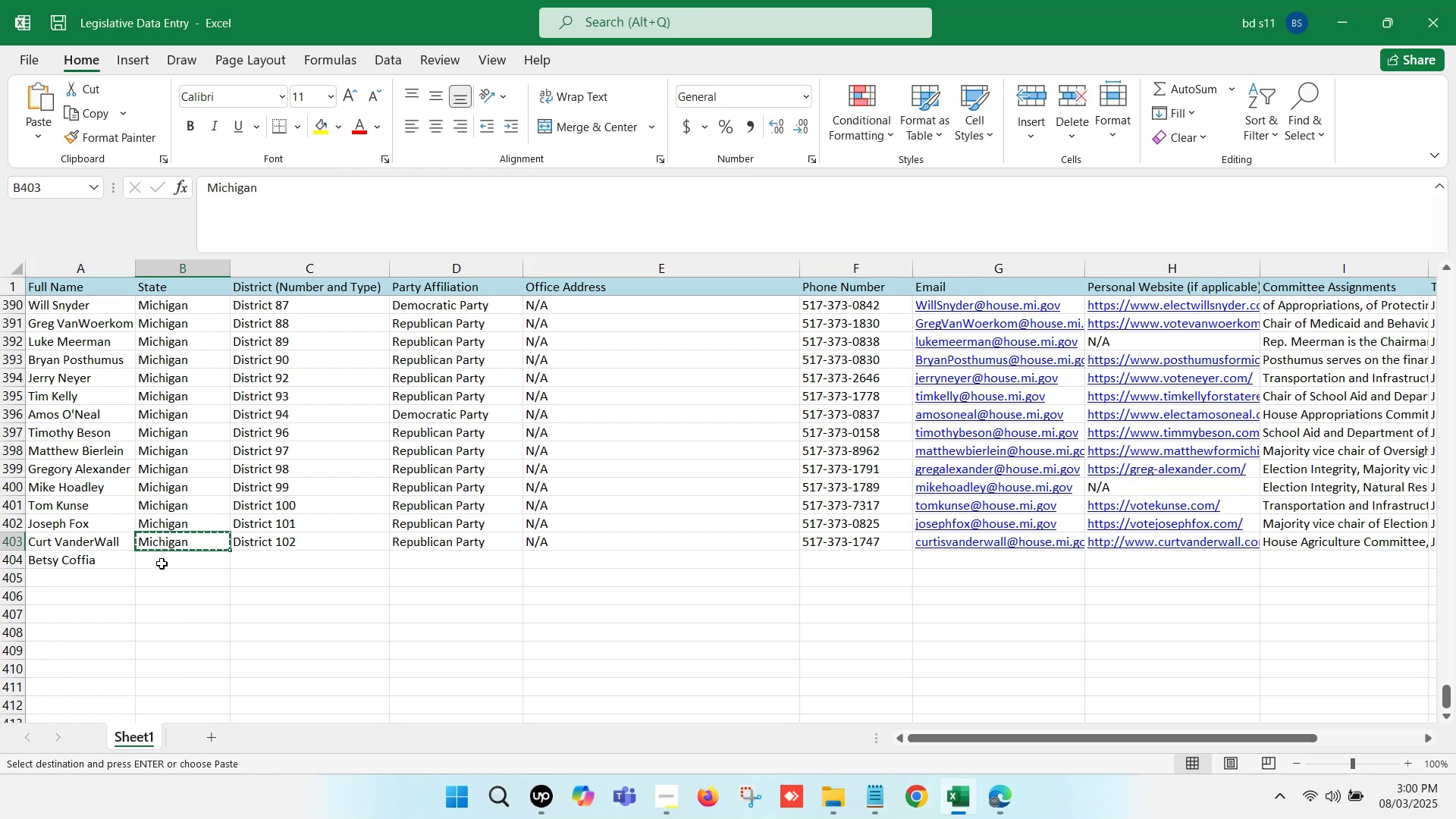 
left_click([162, 563])
 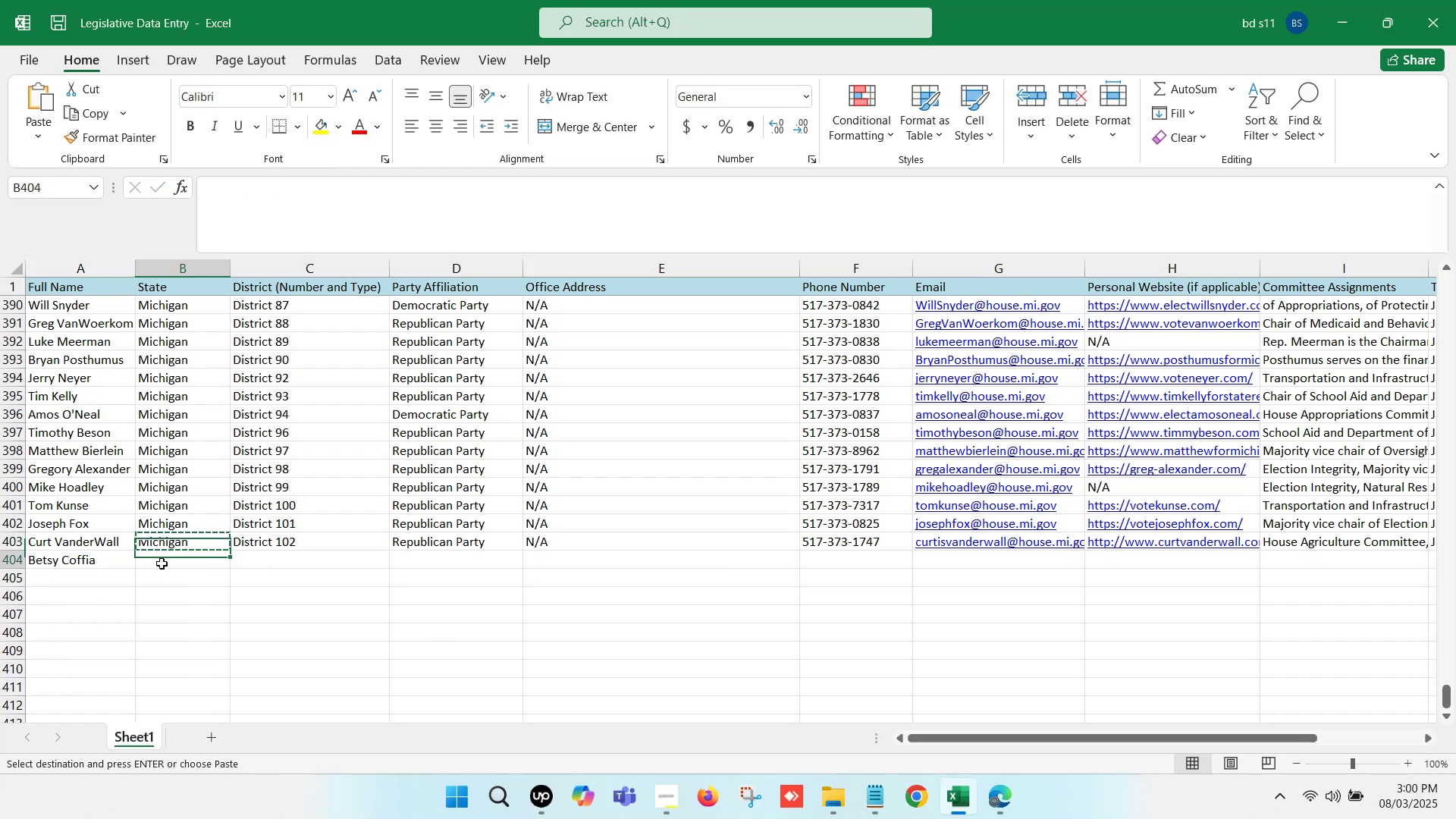 
key(Control+ControlLeft)
 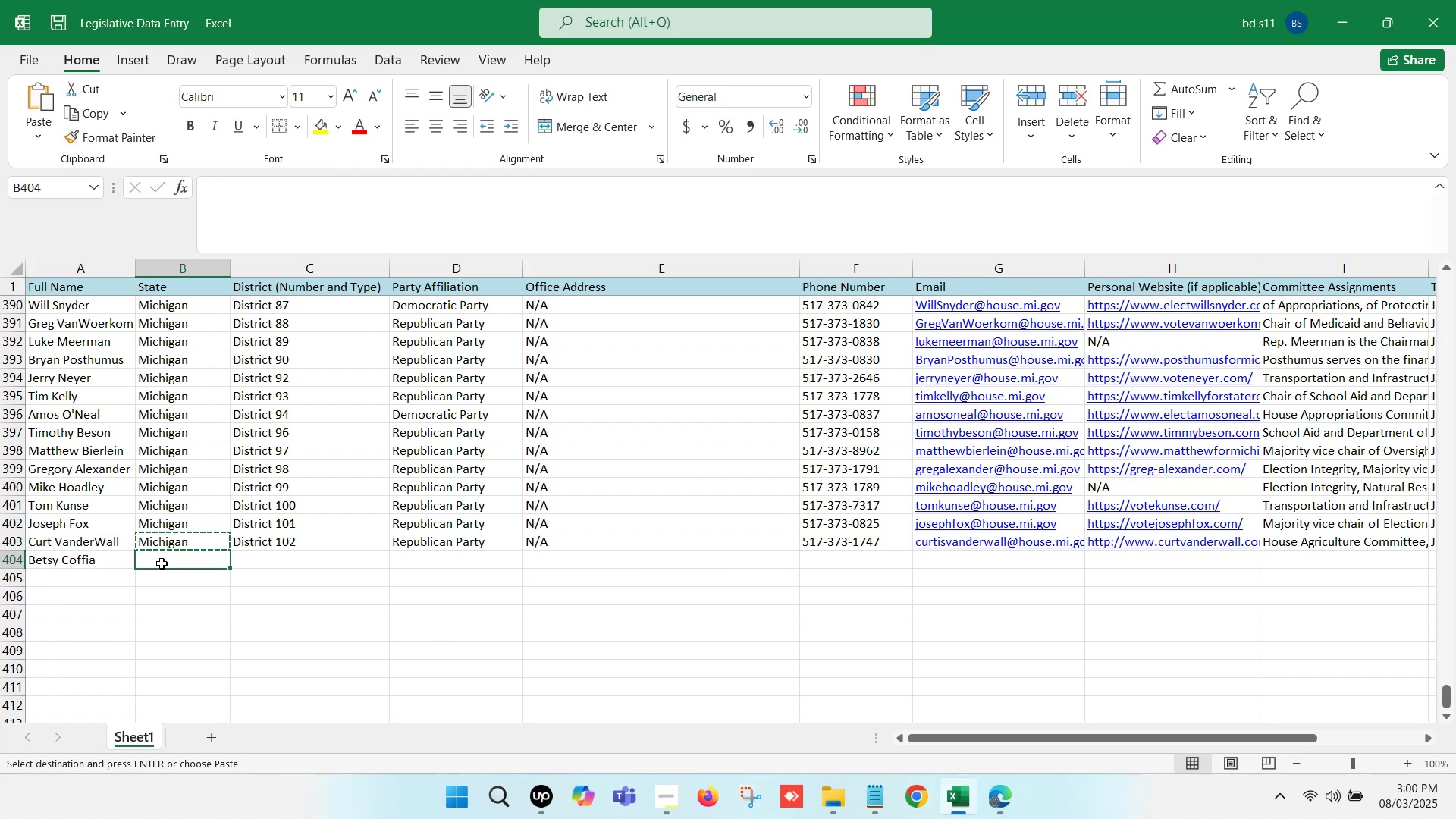 
key(Control+V)
 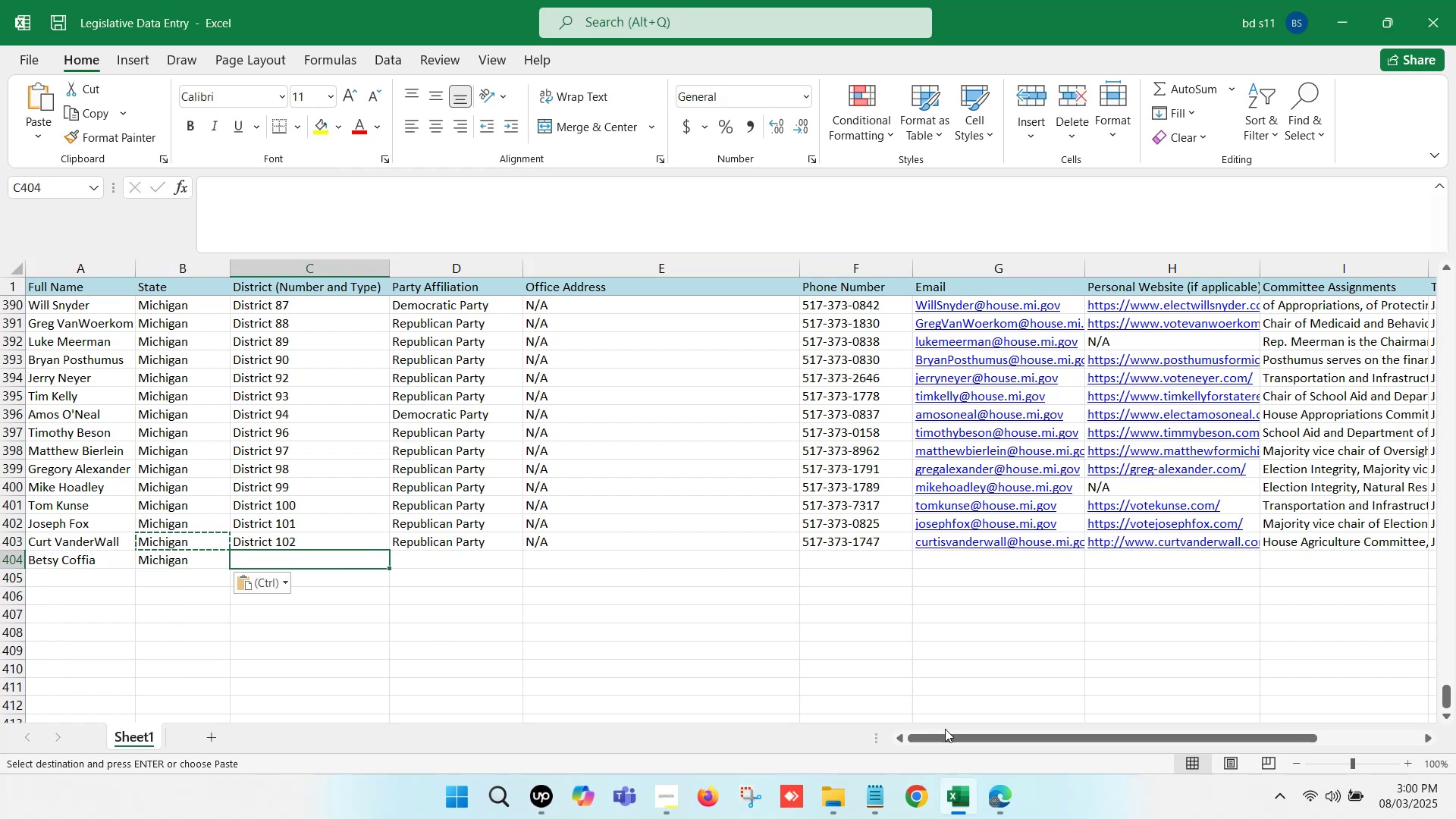 
left_click([993, 789])
 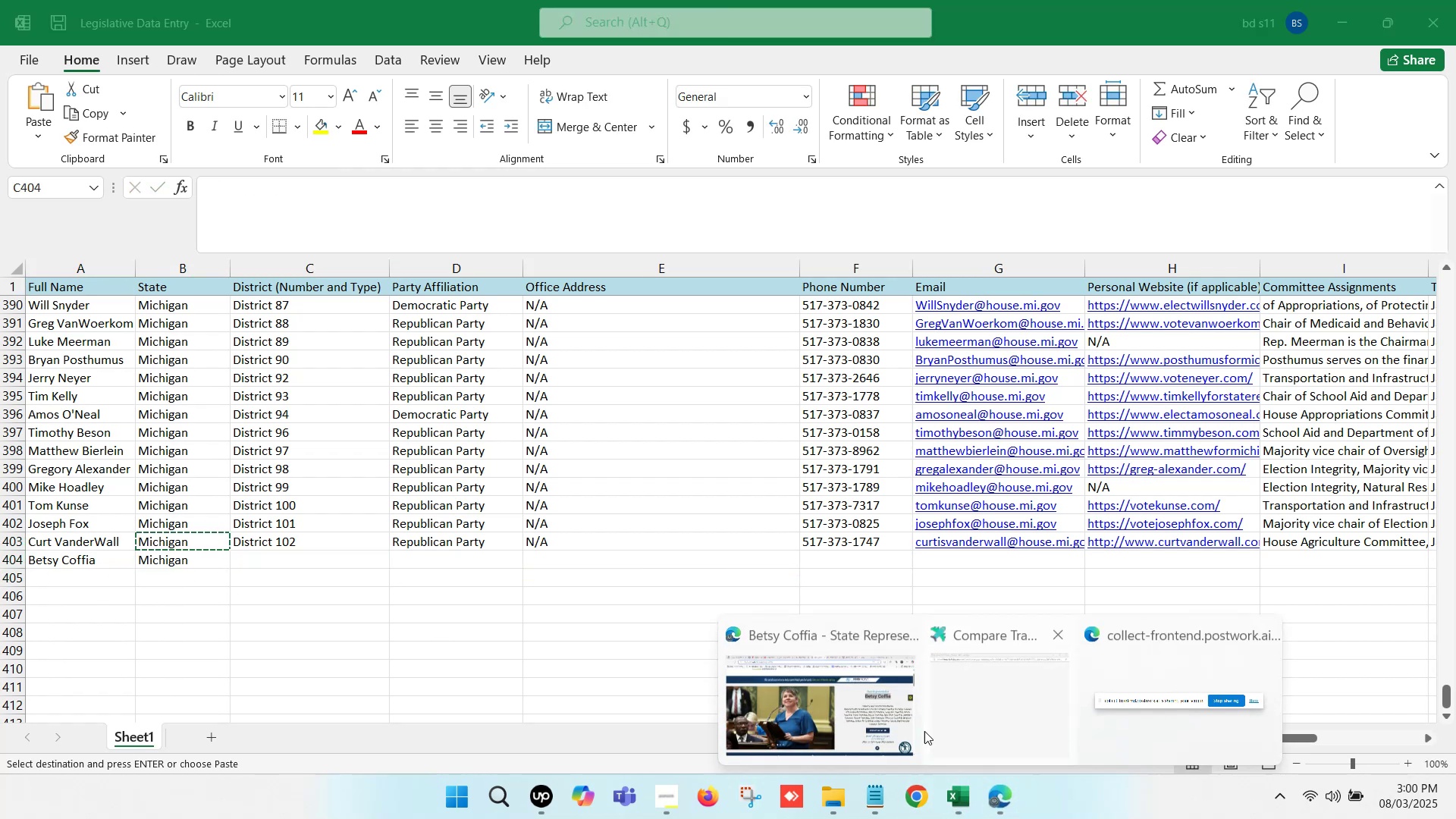 
left_click([839, 685])
 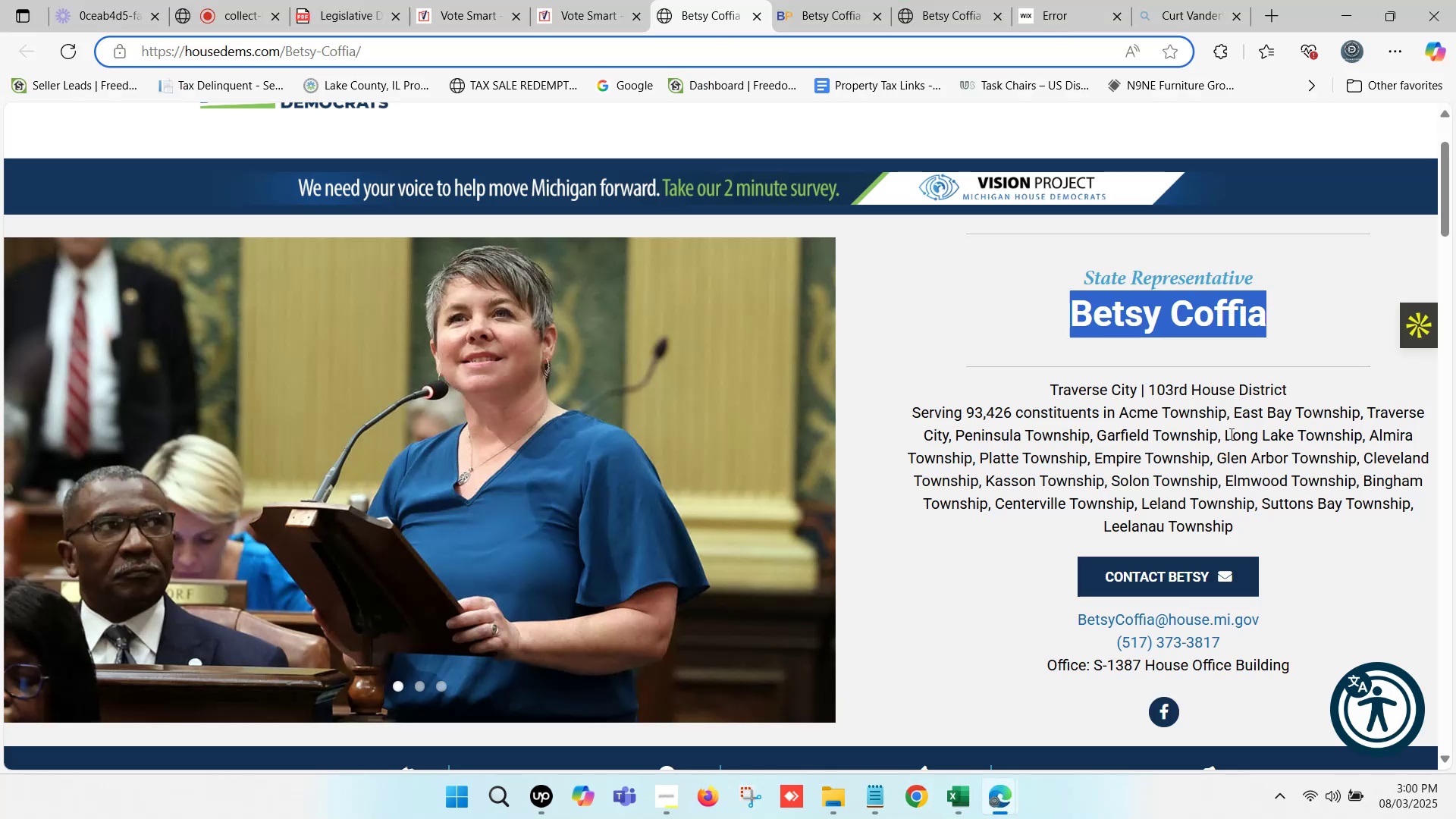 
scroll: coordinate [1225, 425], scroll_direction: down, amount: 1.0
 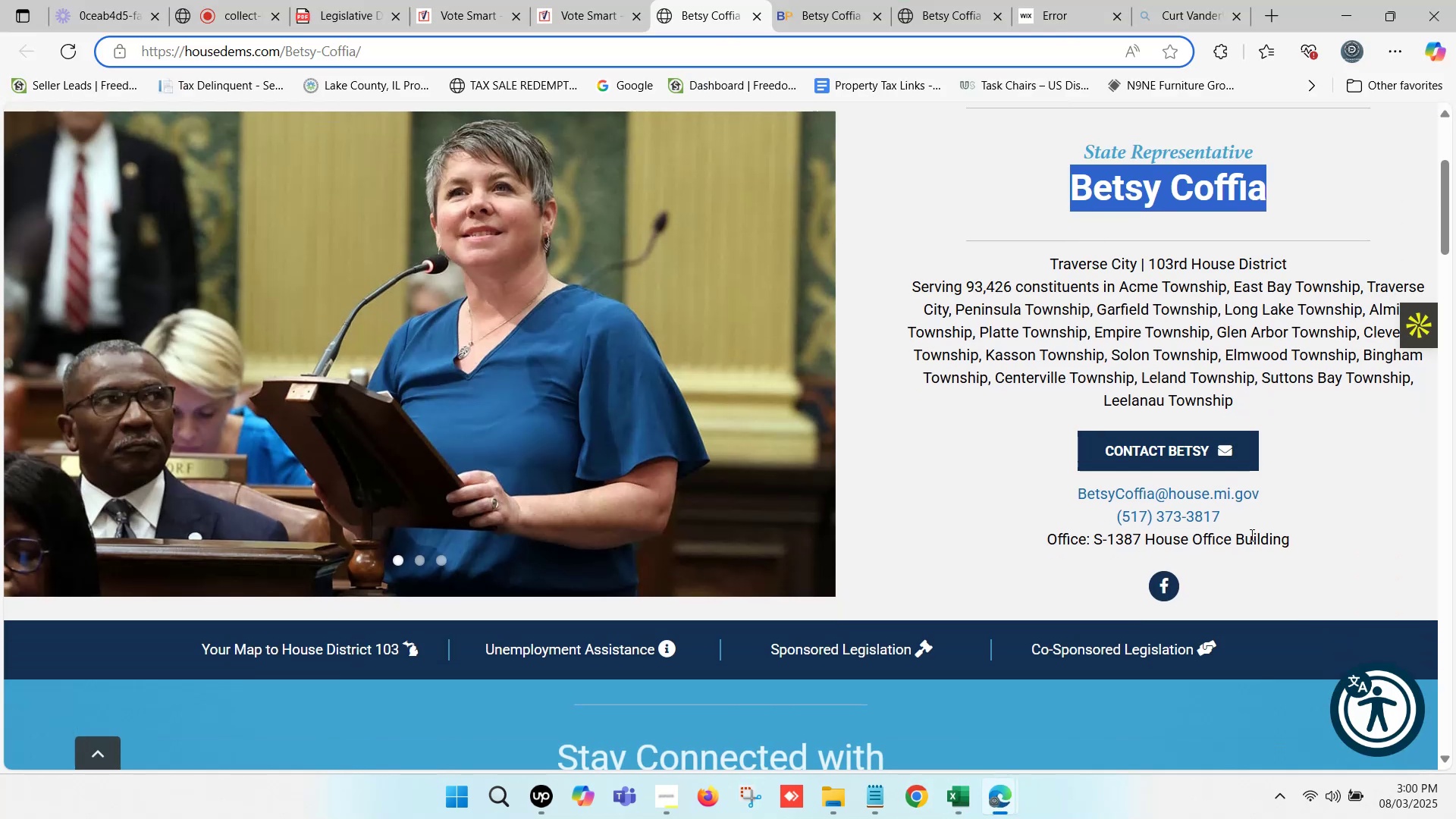 
left_click_drag(start_coordinate=[1236, 520], to_coordinate=[1209, 519])
 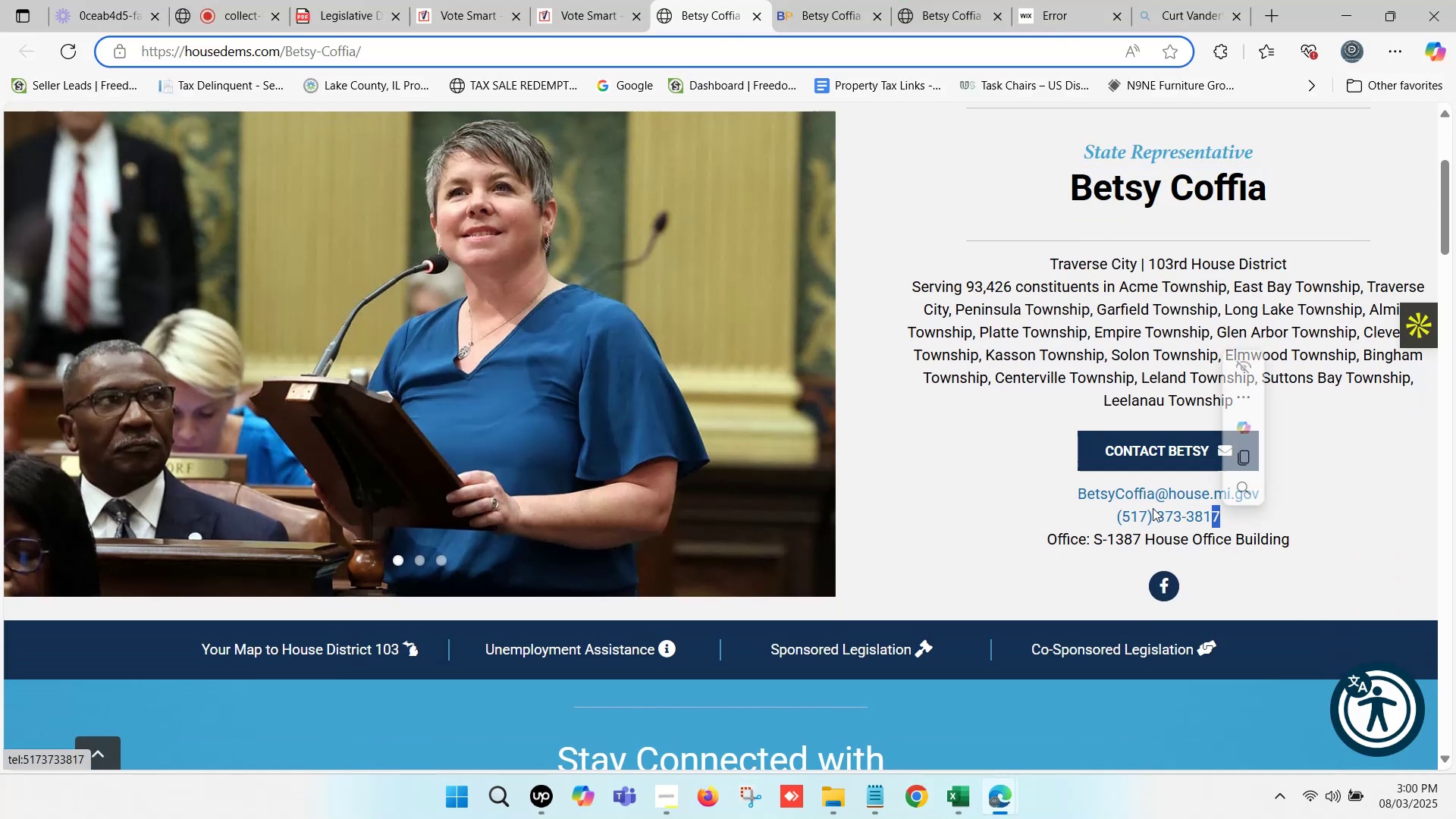 
scroll: coordinate [1018, 468], scroll_direction: up, amount: 2.0
 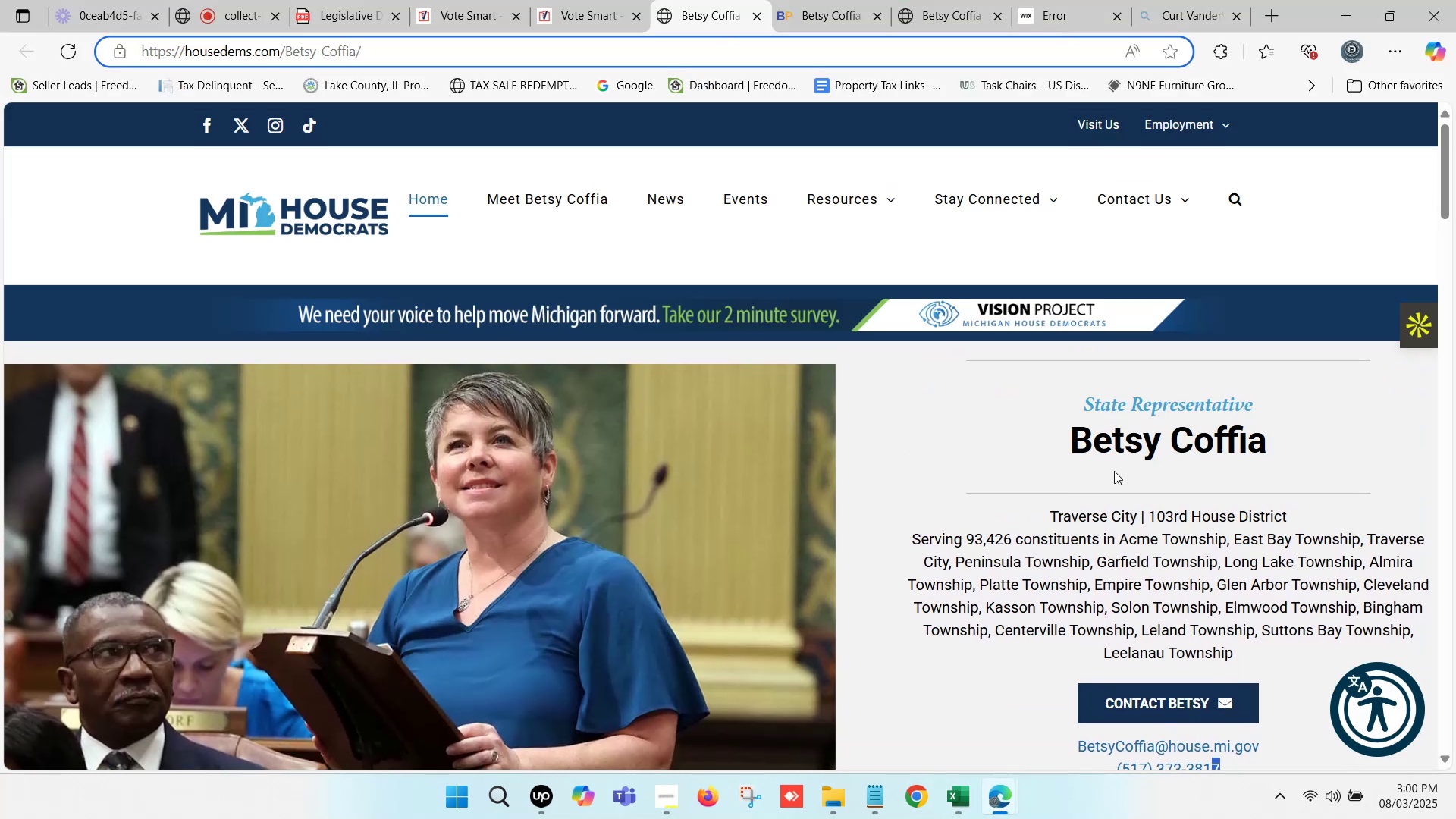 
scroll: coordinate [1144, 544], scroll_direction: down, amount: 1.0
 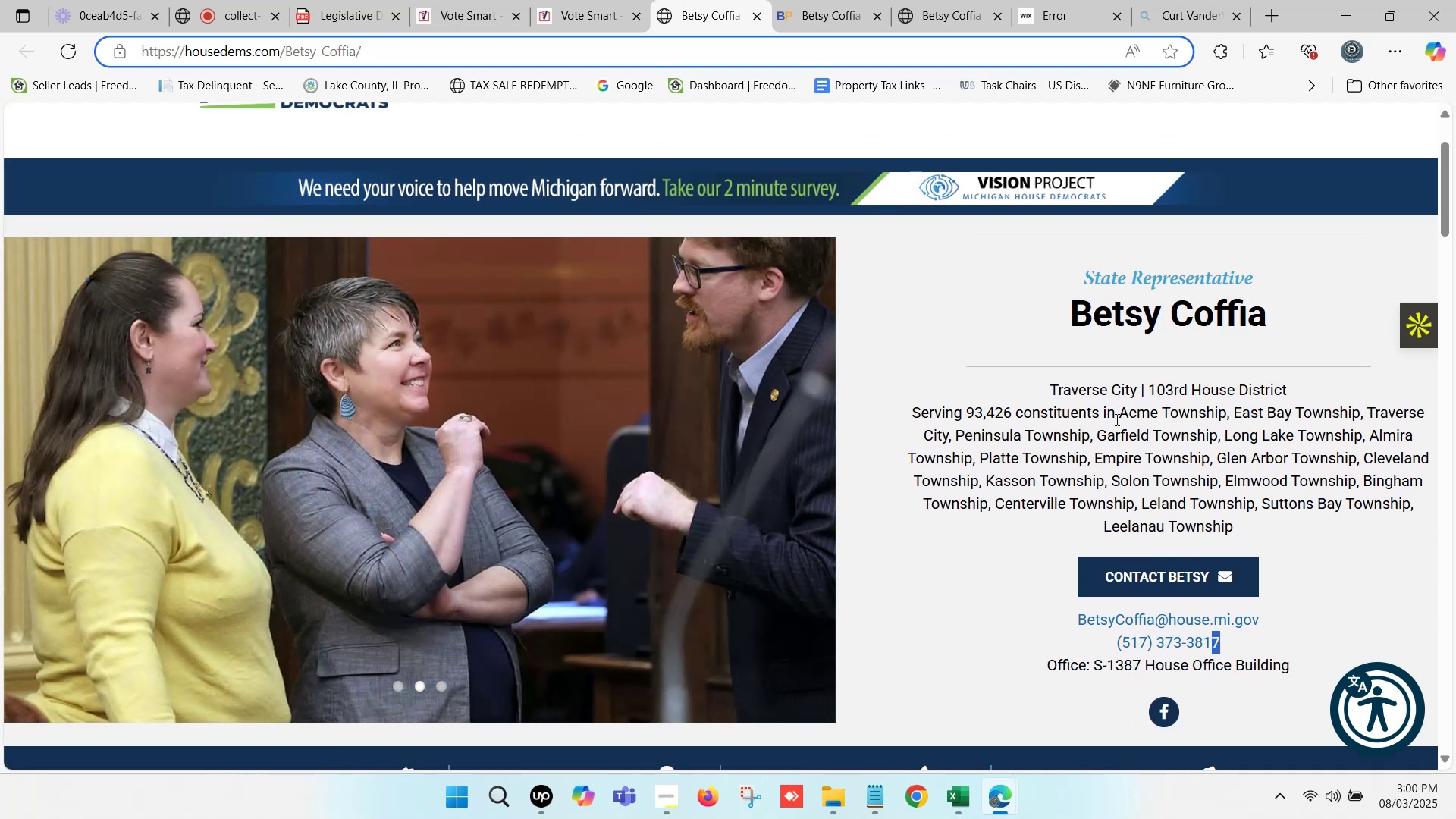 
wait(5.34)
 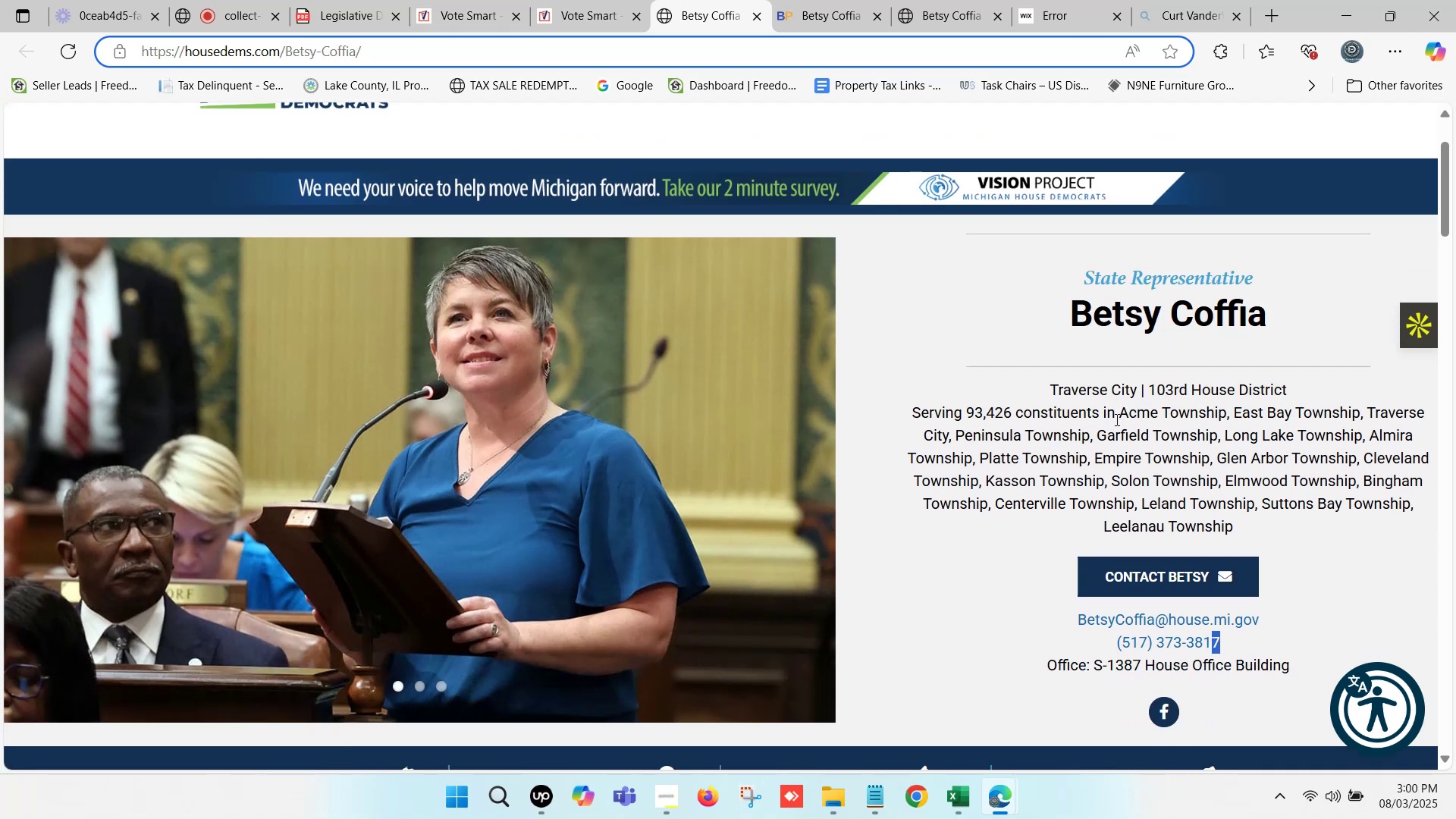 
scroll: coordinate [476, 302], scroll_direction: down, amount: 35.0
 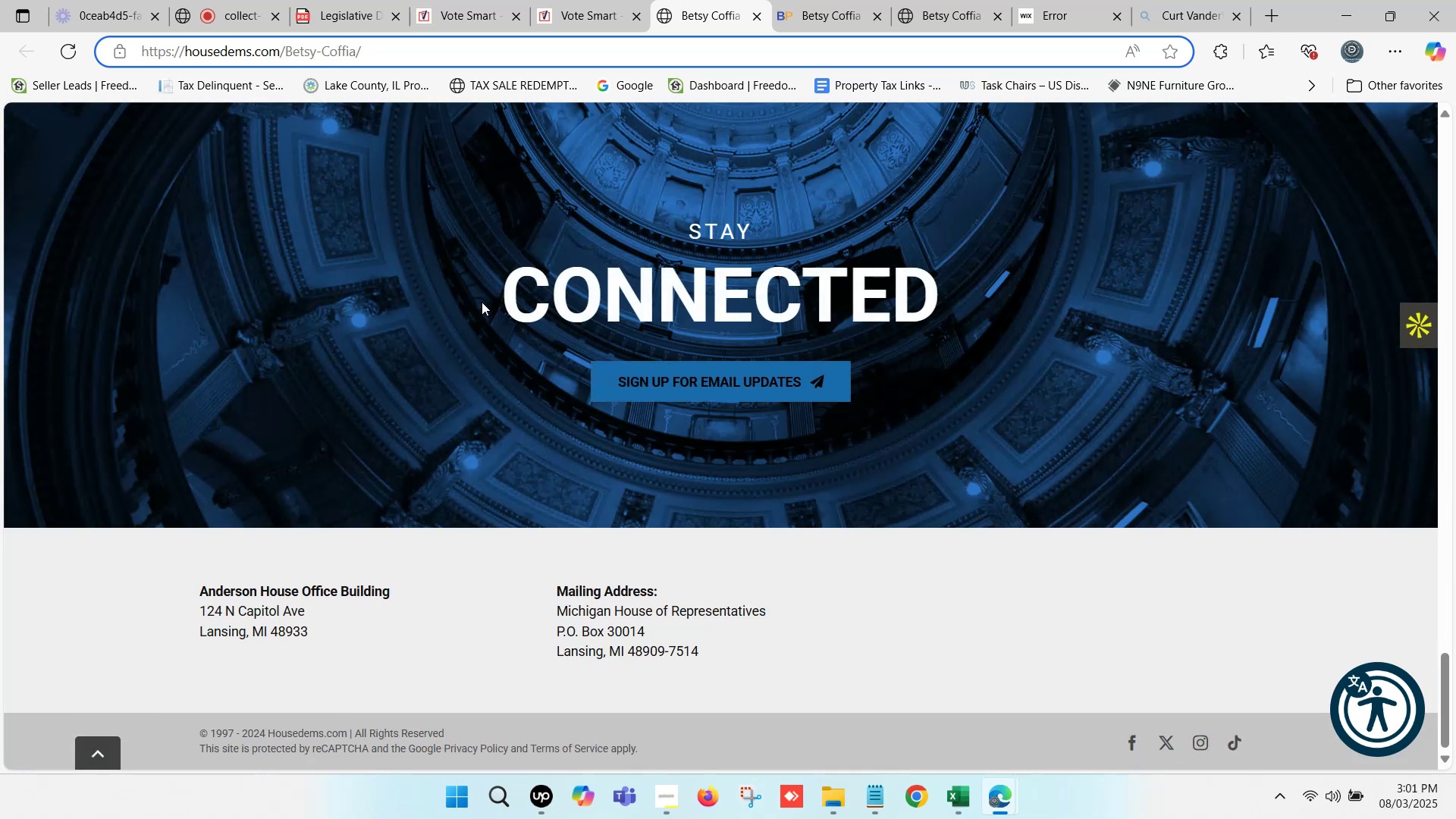 
scroll: coordinate [485, 300], scroll_direction: up, amount: 14.0
 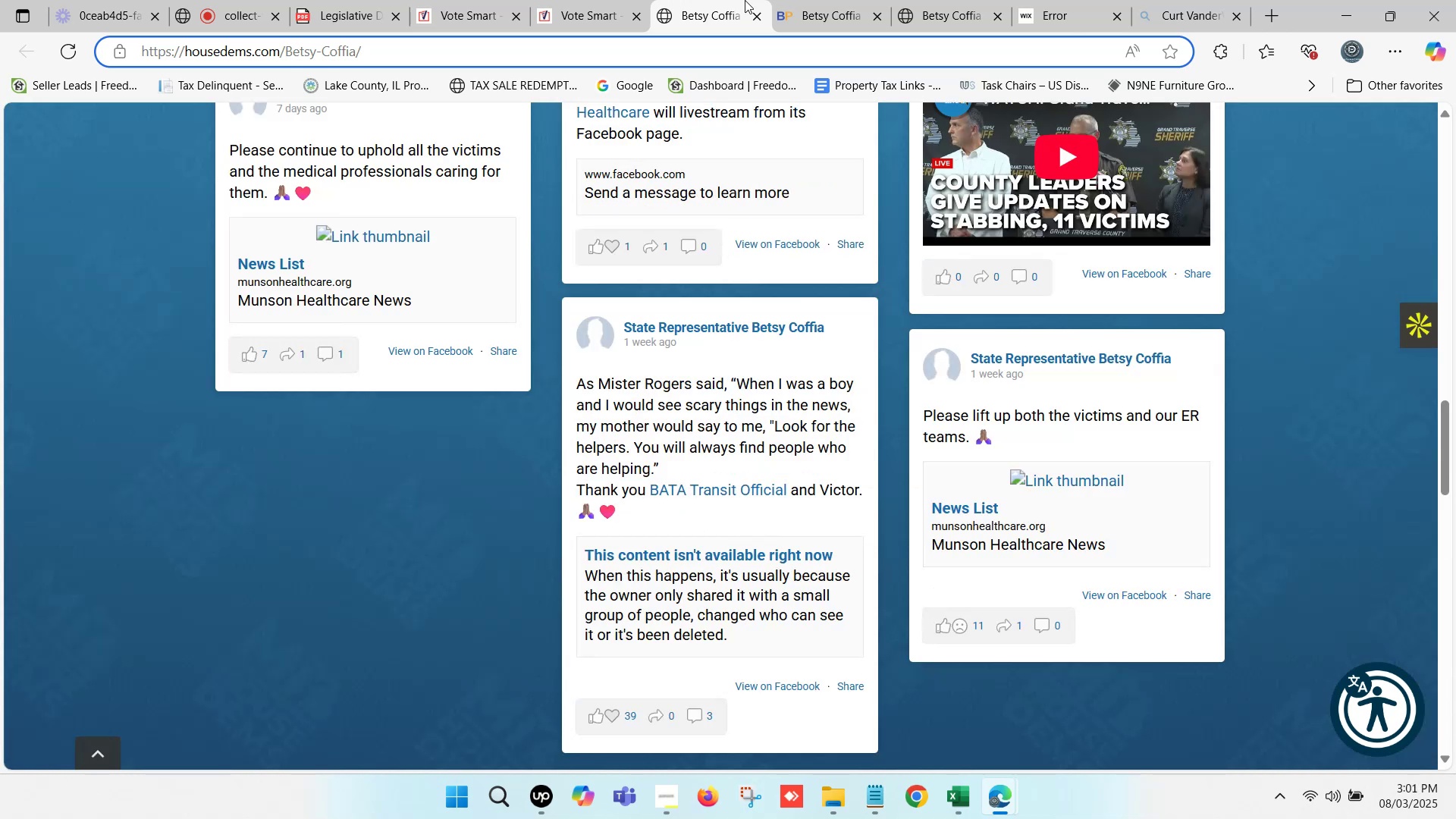 
left_click([830, 0])
 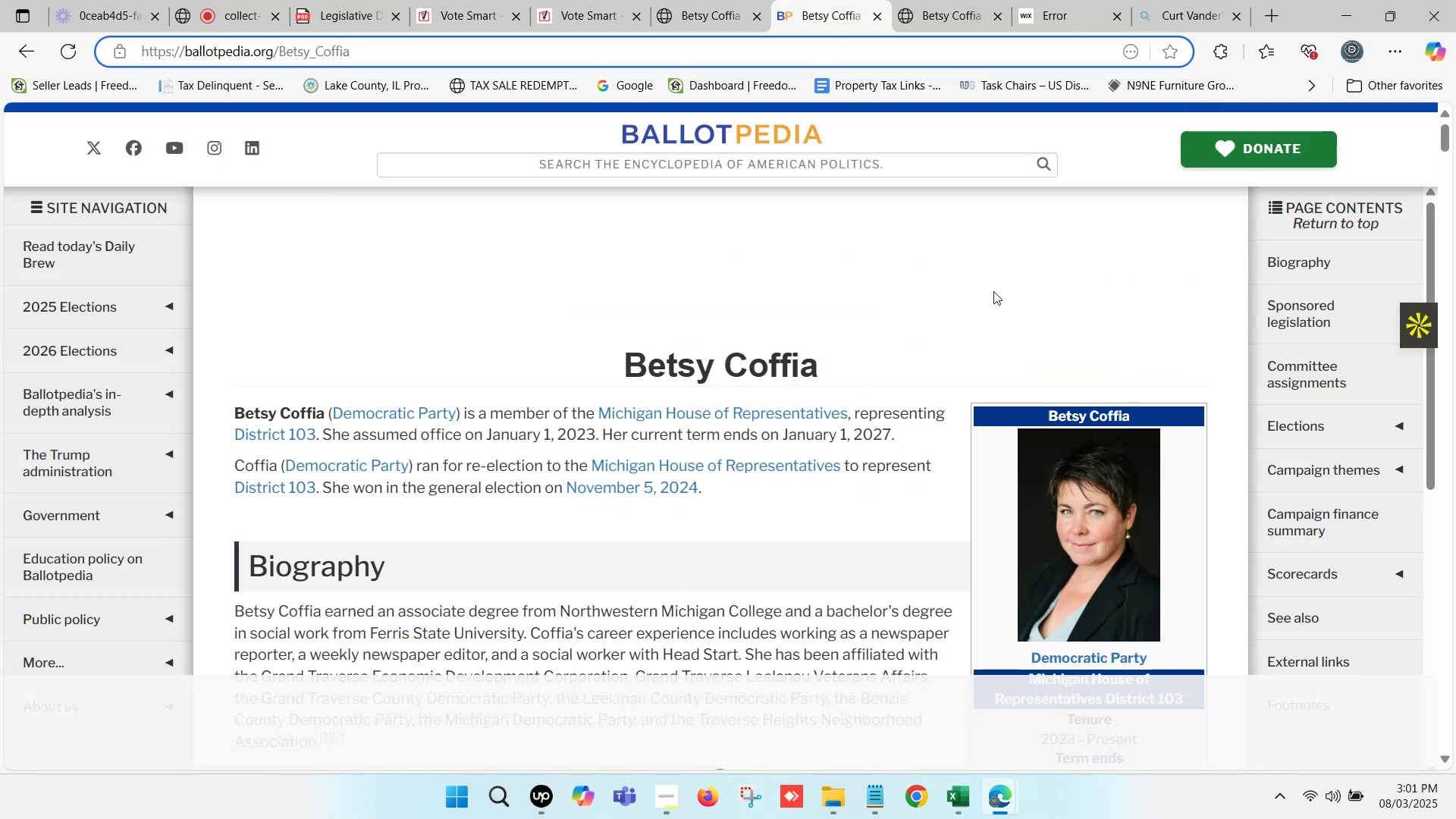 
scroll: coordinate [1029, 386], scroll_direction: down, amount: 5.0
 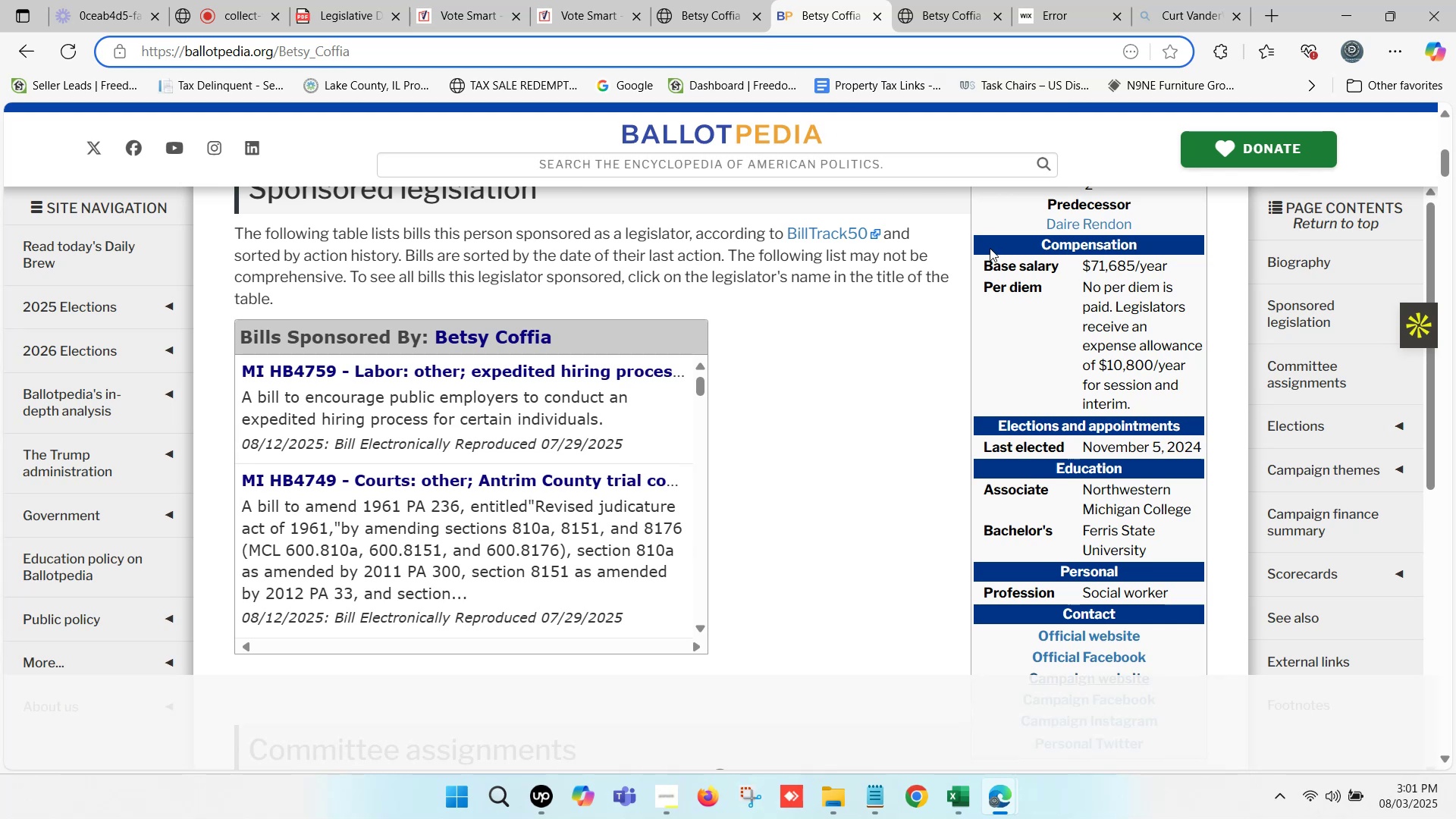 
left_click([1067, 0])
 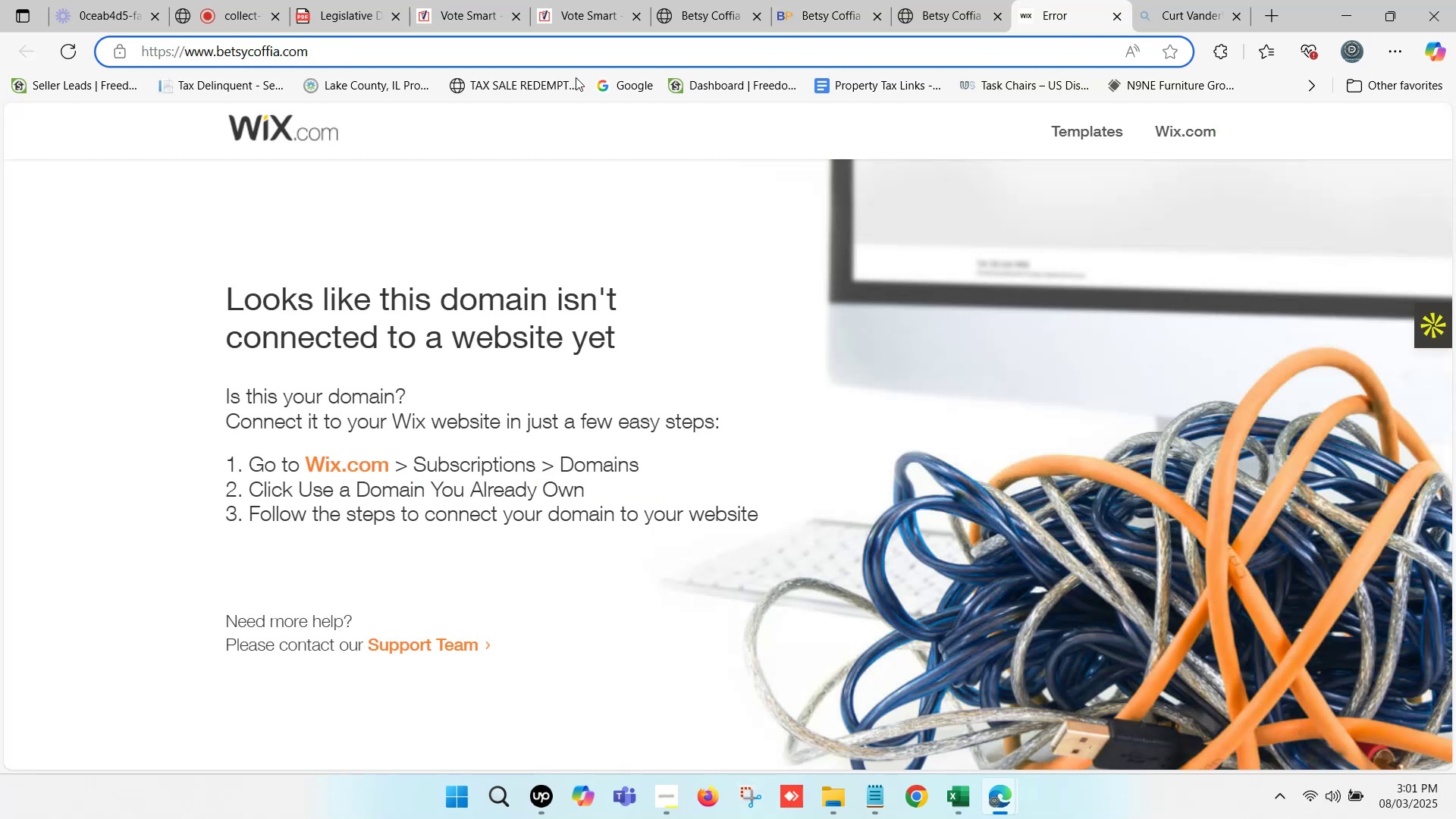 
left_click([555, 52])
 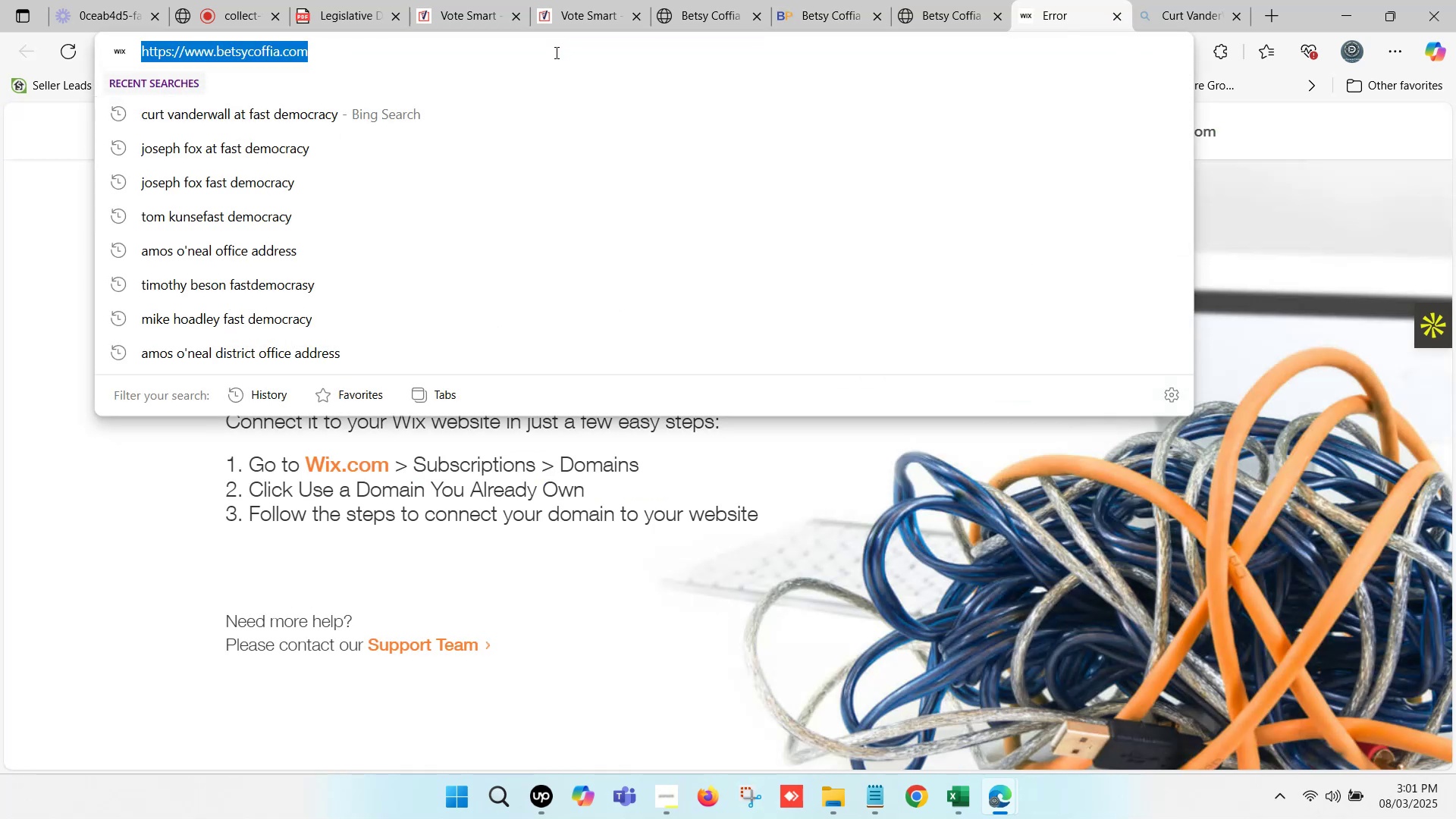 
key(Enter)
 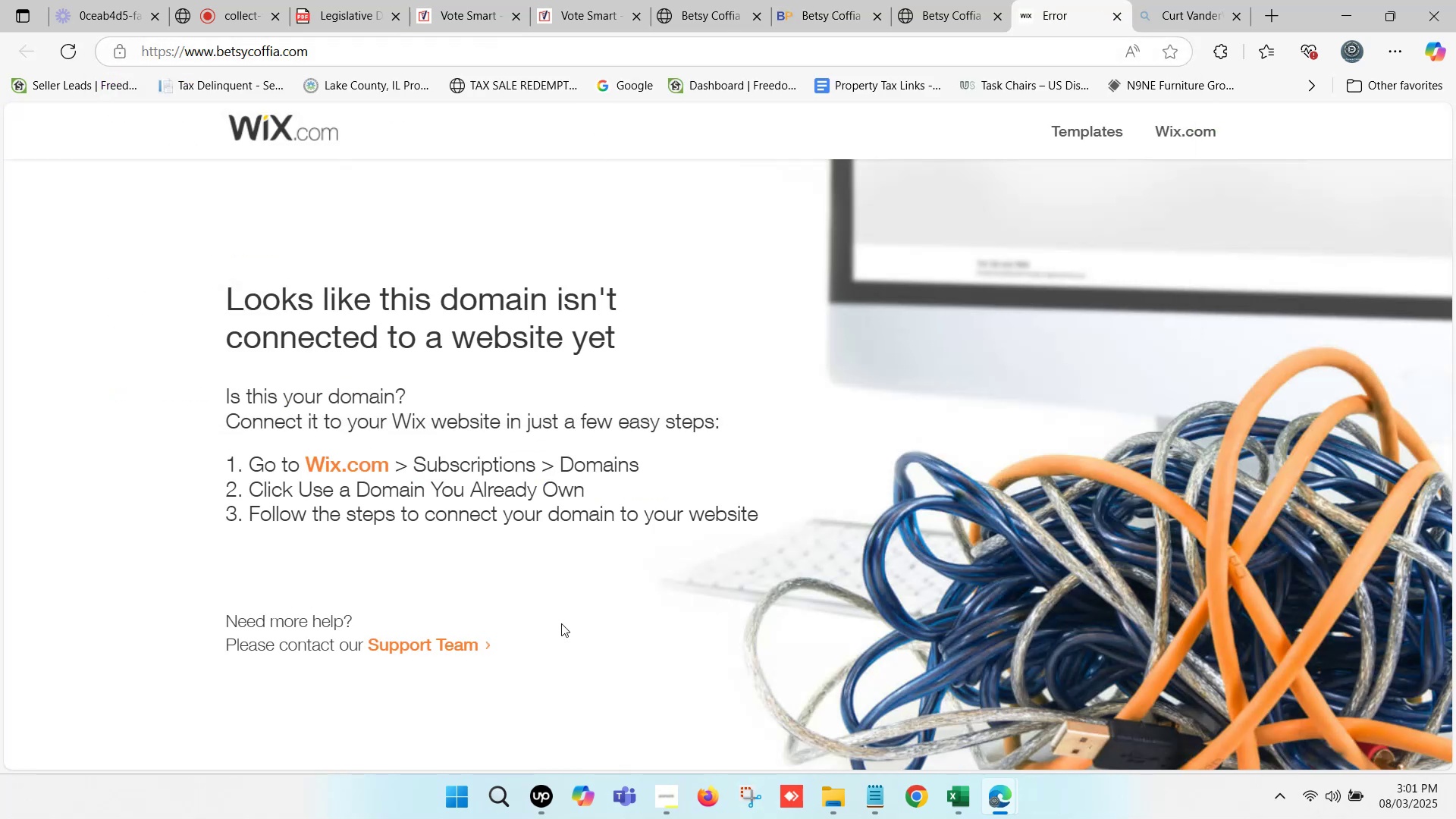 
left_click([591, 327])
 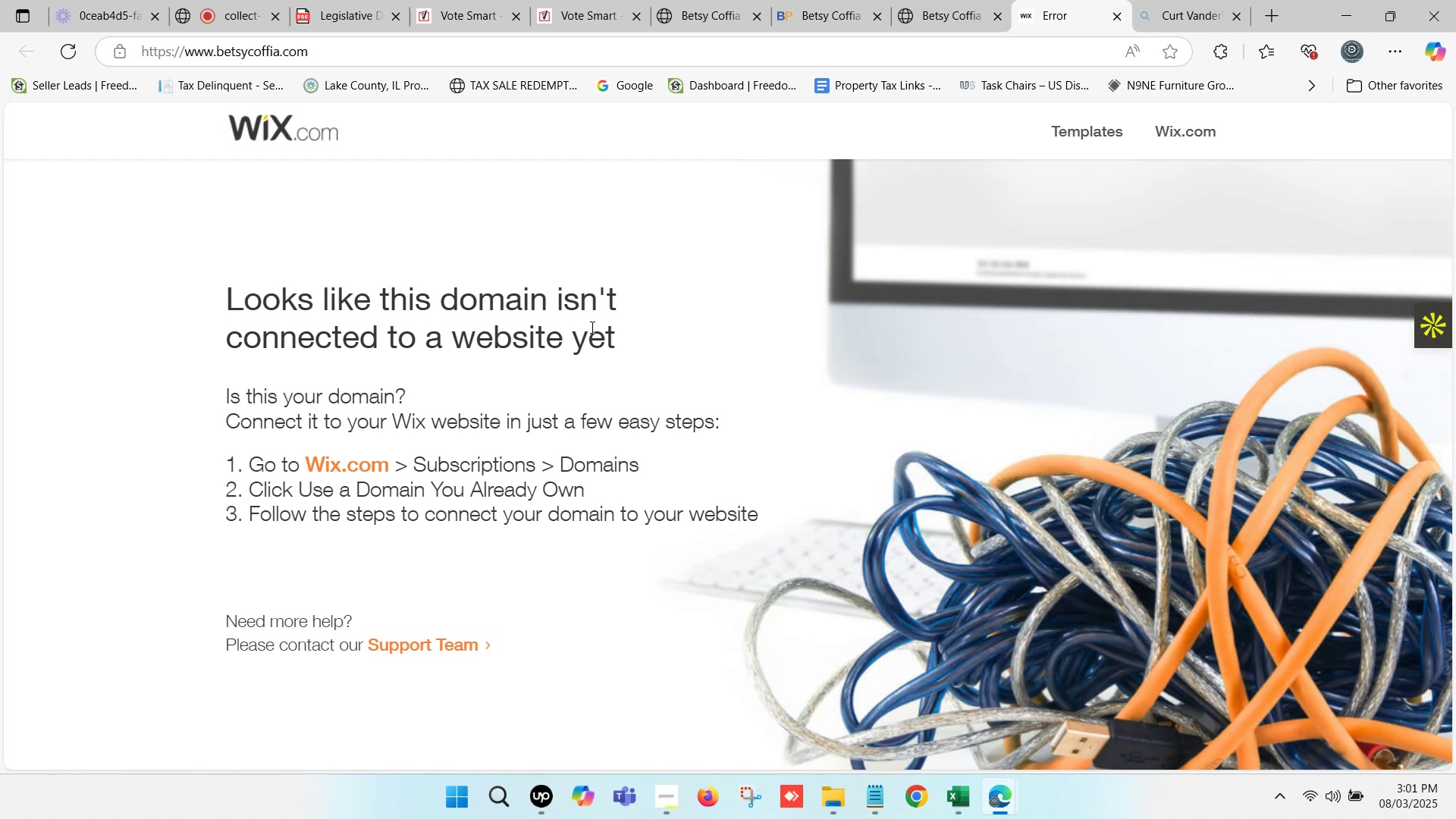 
wait(5.19)
 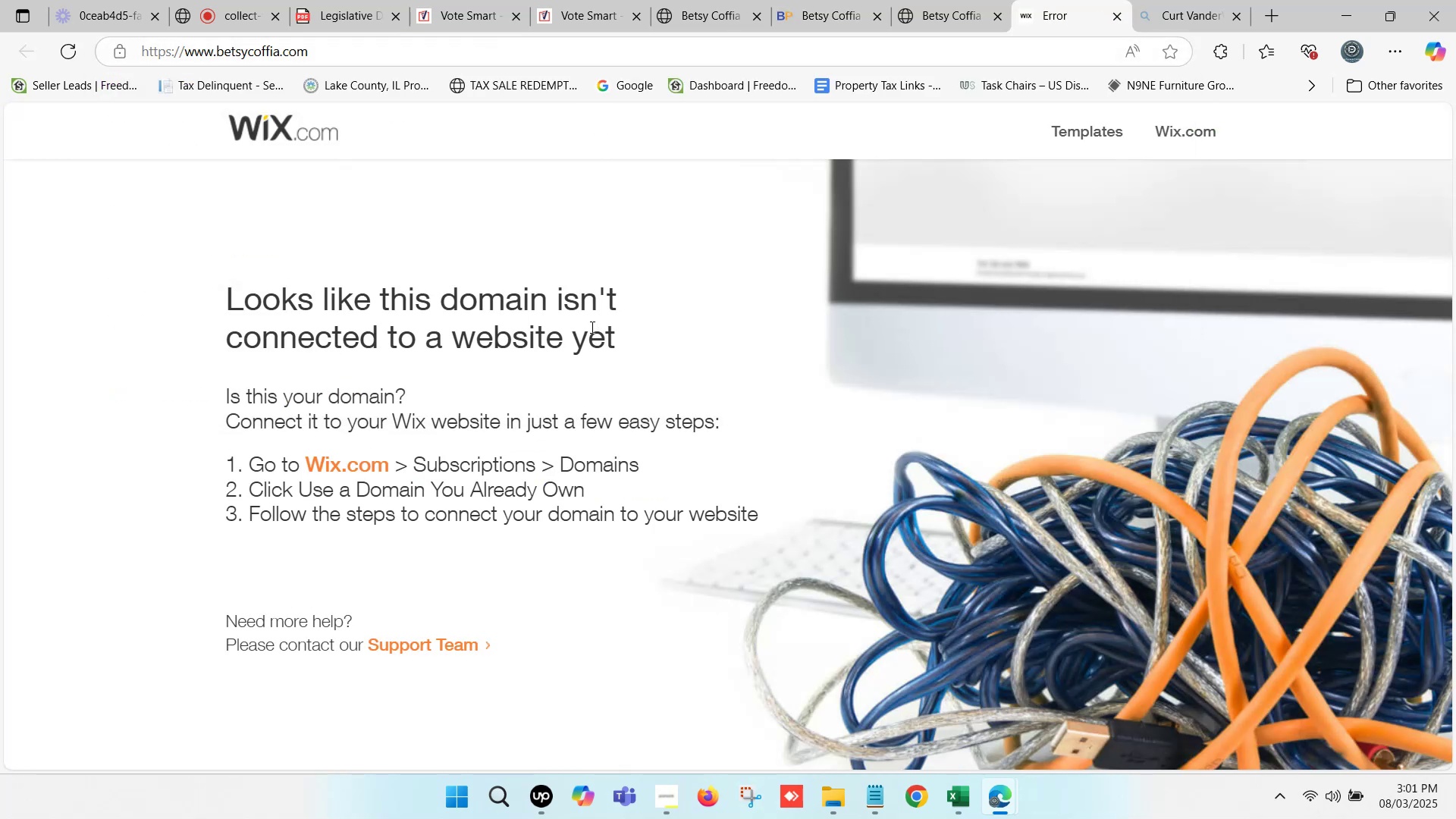 
left_click_drag(start_coordinate=[618, 334], to_coordinate=[507, 340])
 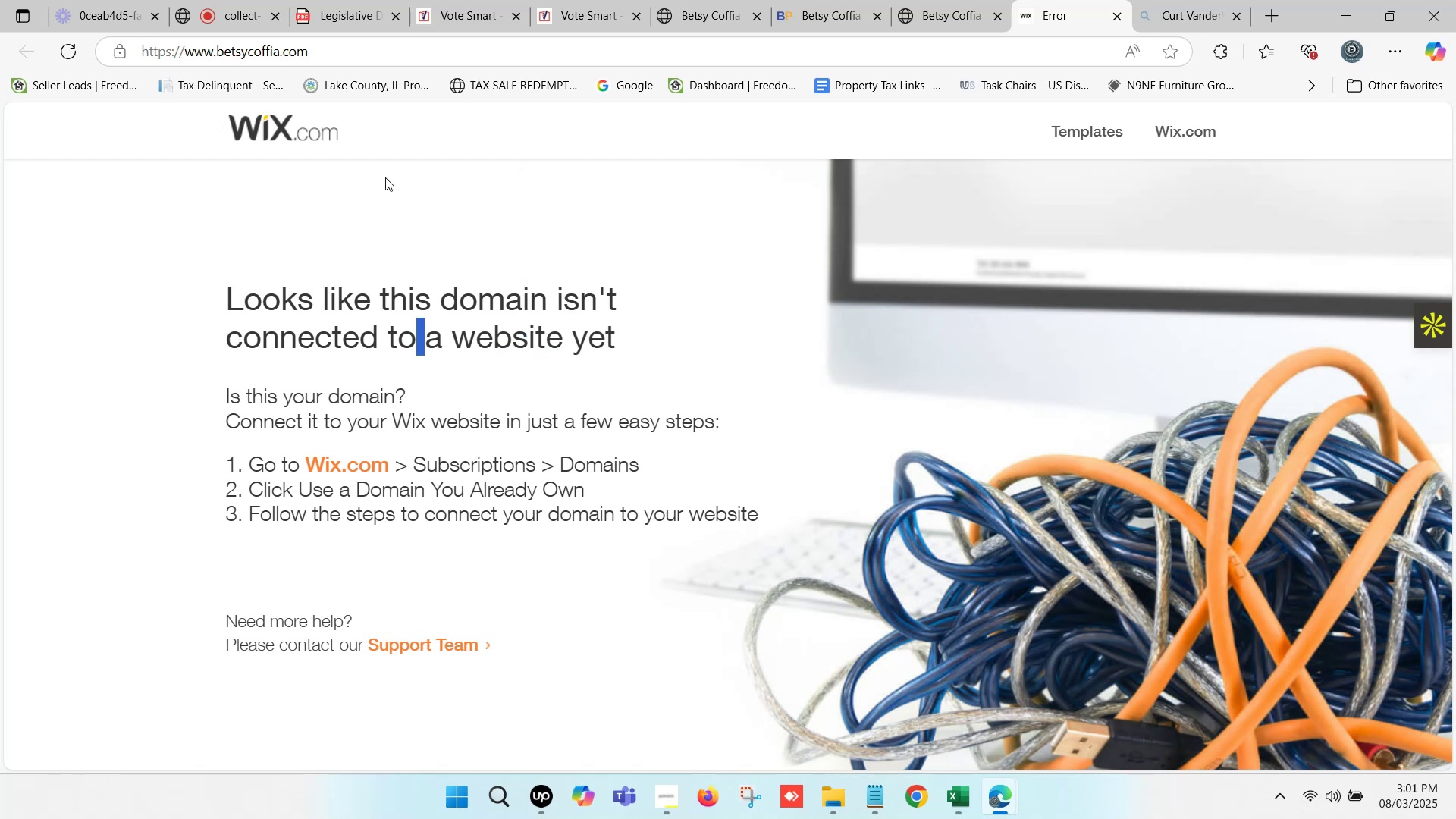 
left_click([334, 55])
 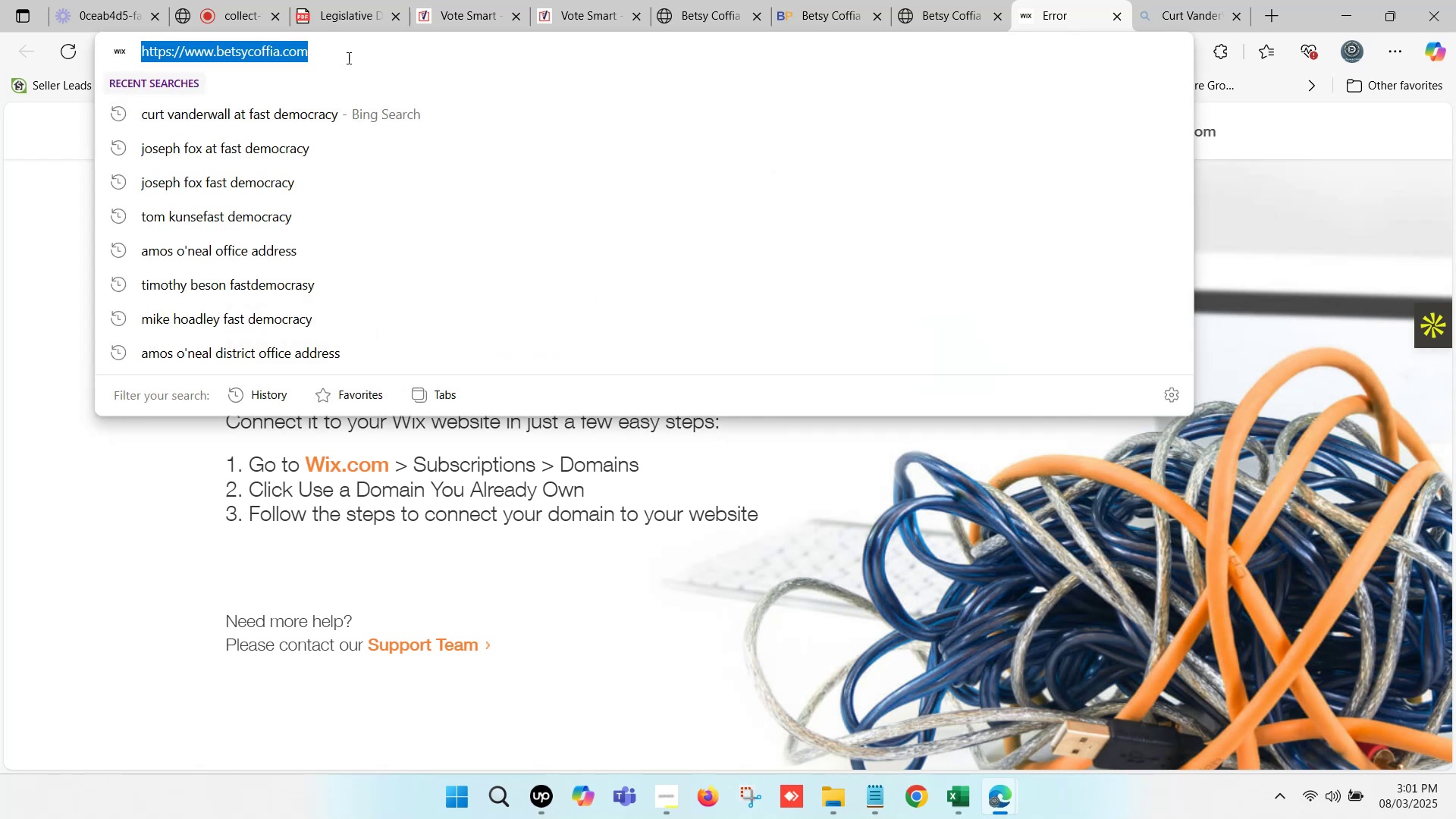 
key(Control+C)
 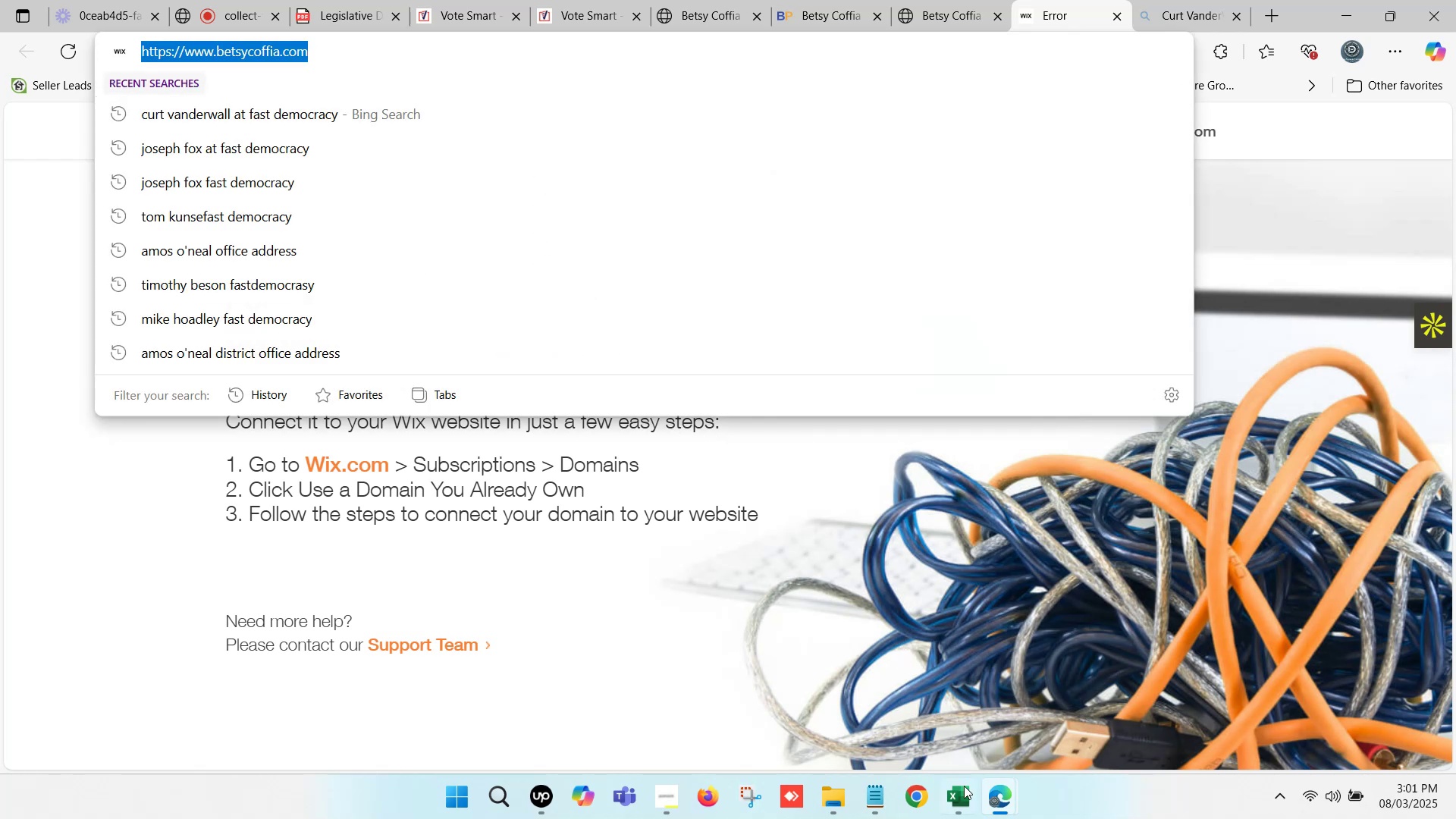 
left_click([966, 799])
 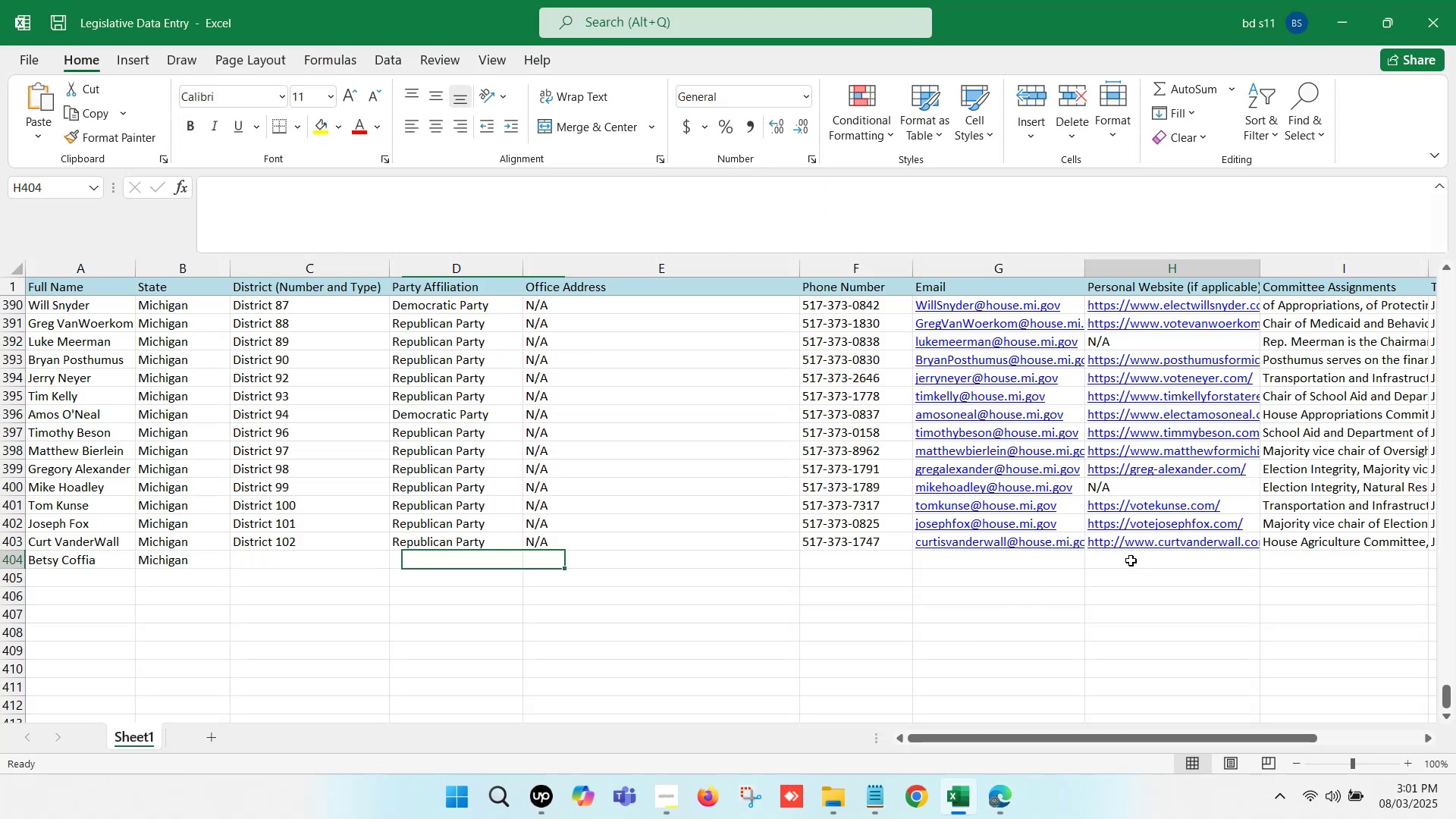 
double_click([1131, 560])
 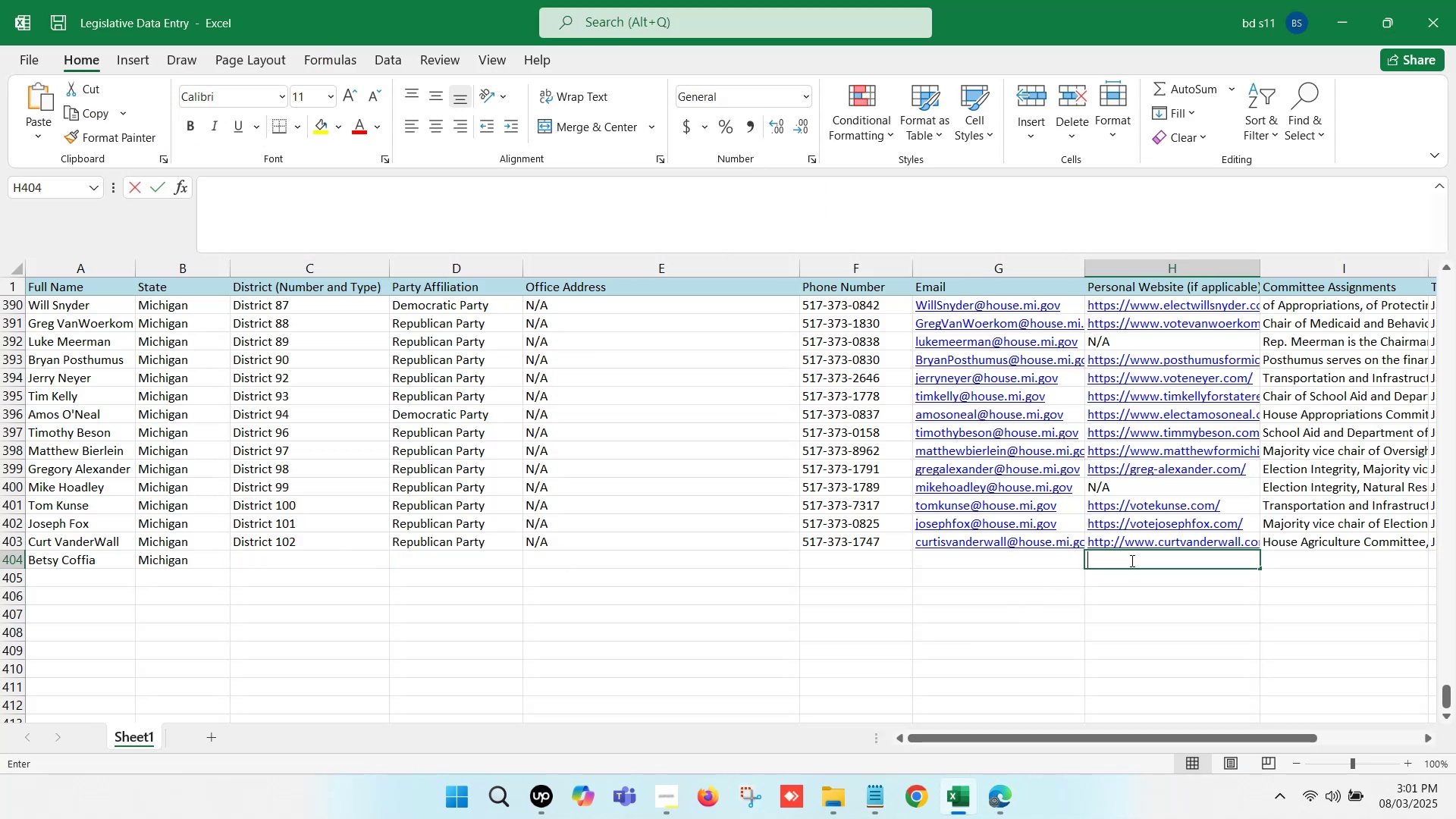 
key(Control+ControlLeft)
 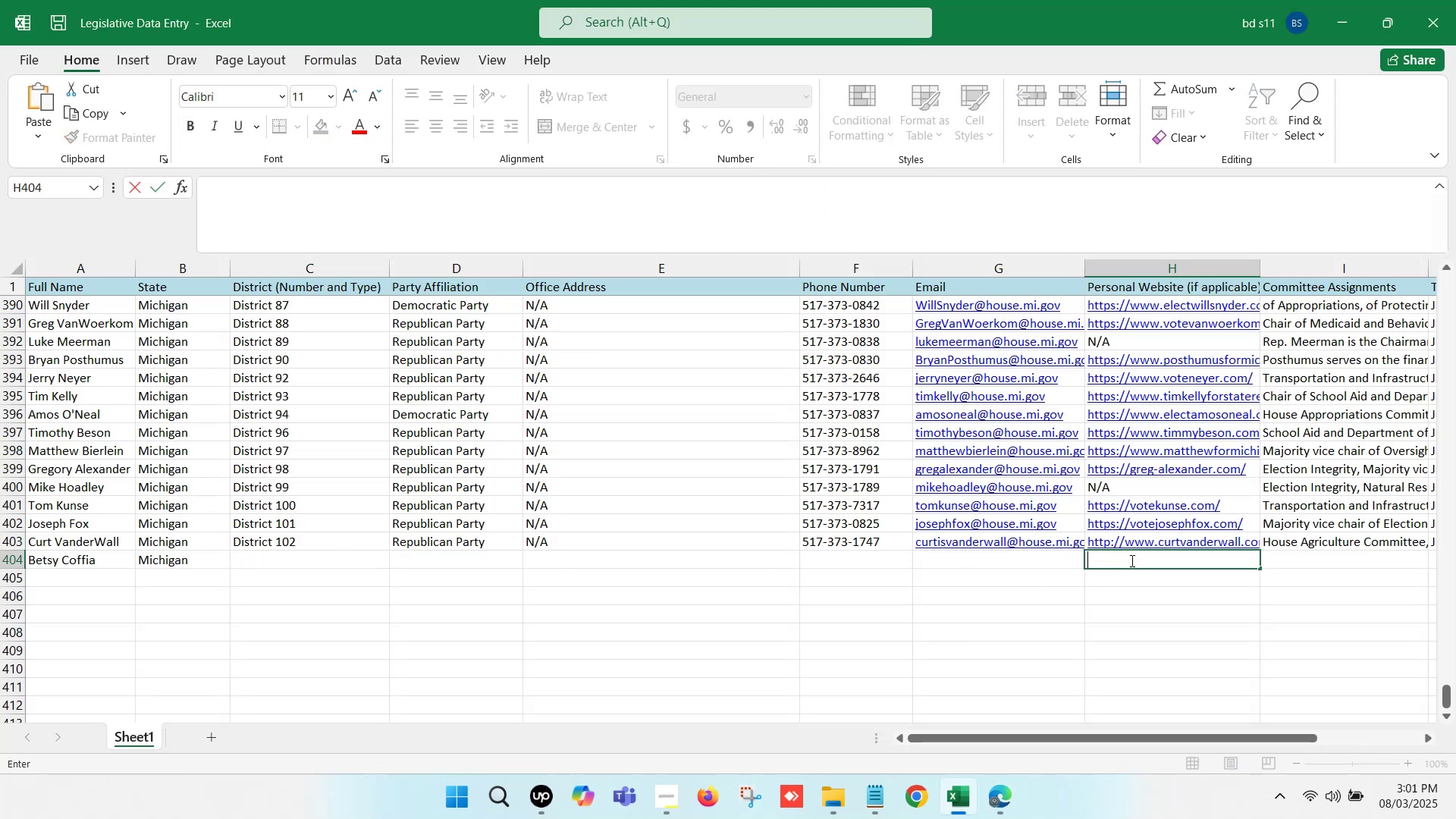 
key(Control+V)
 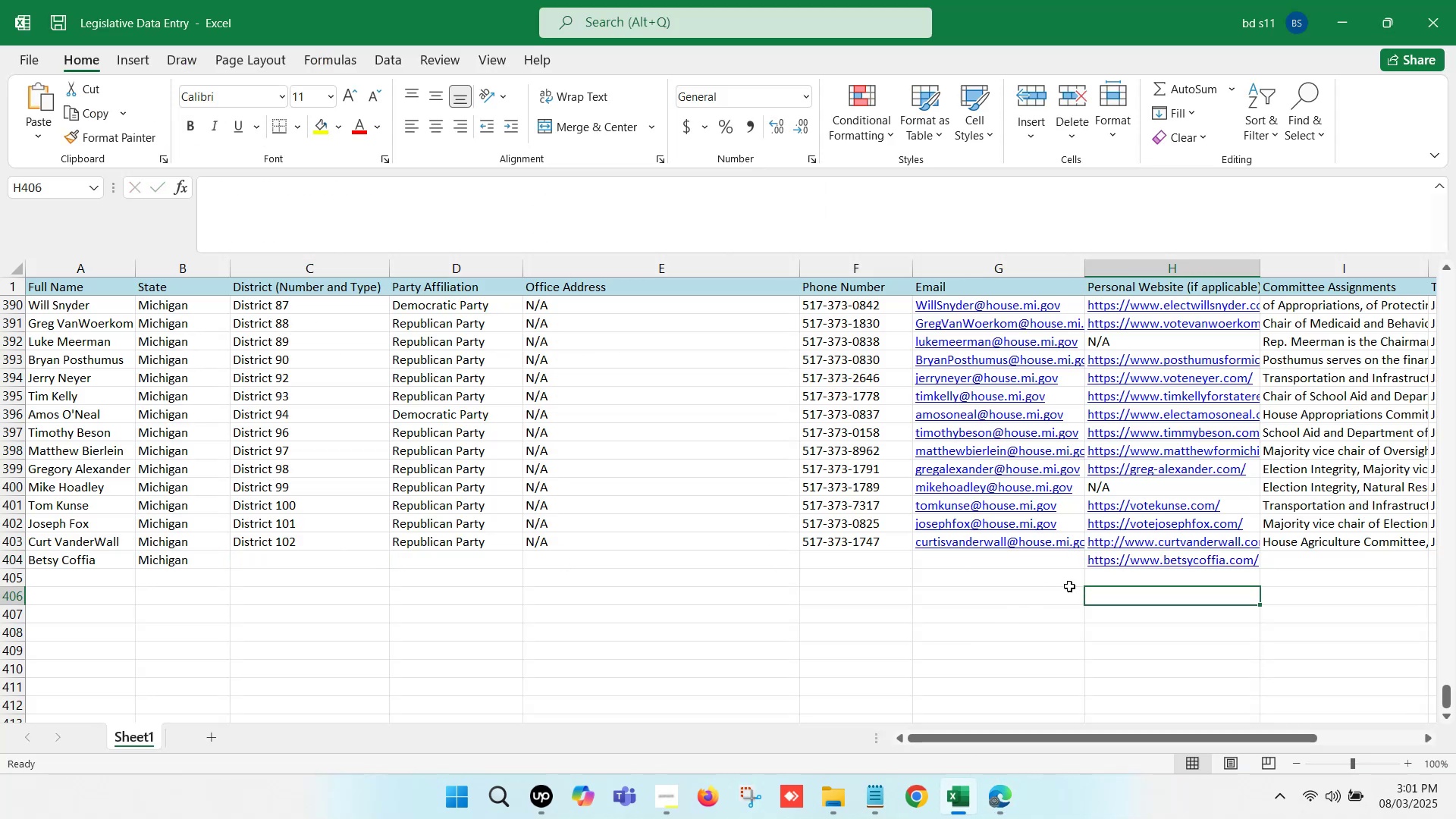 
double_click([1040, 567])
 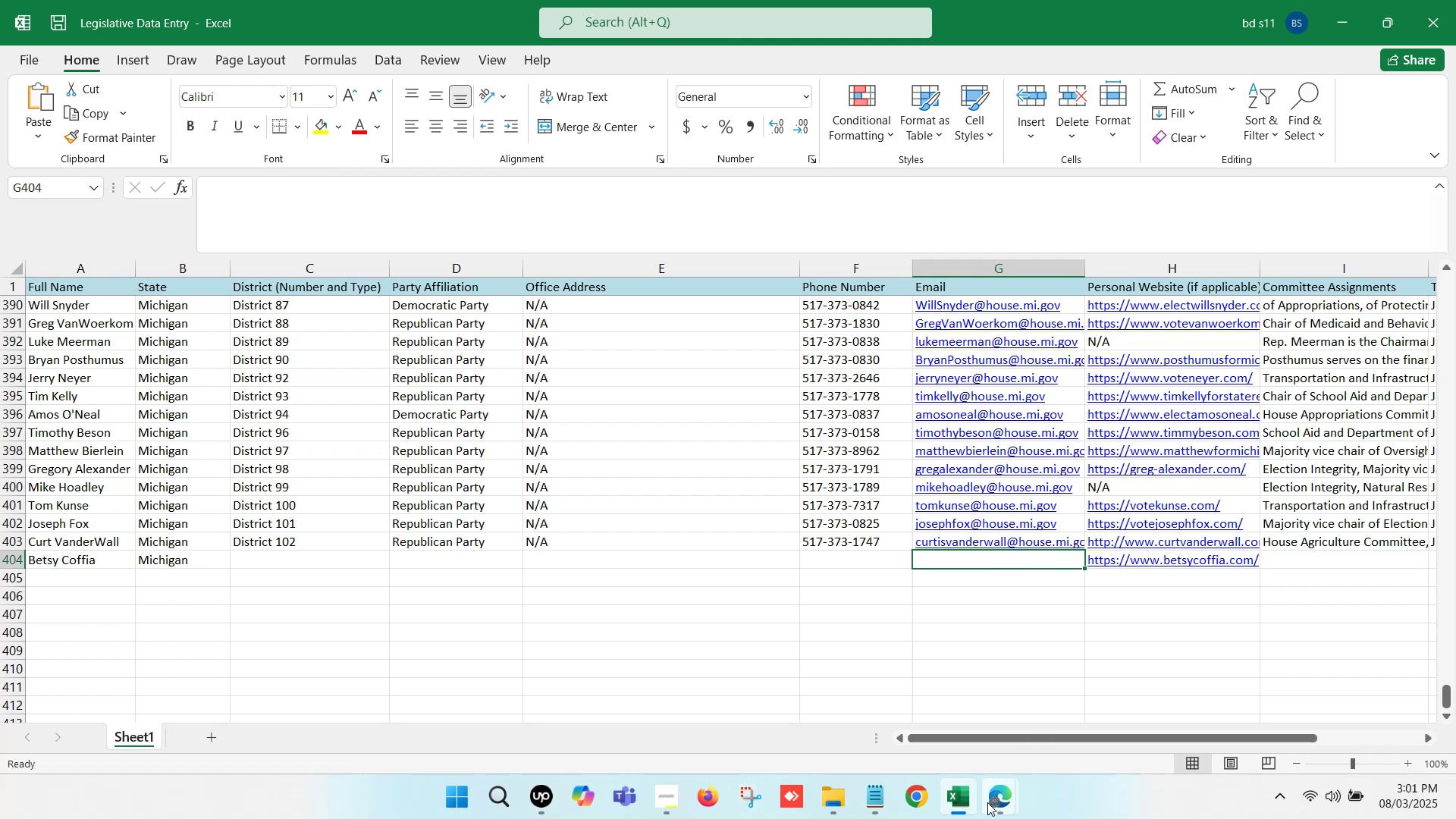 
left_click([987, 802])
 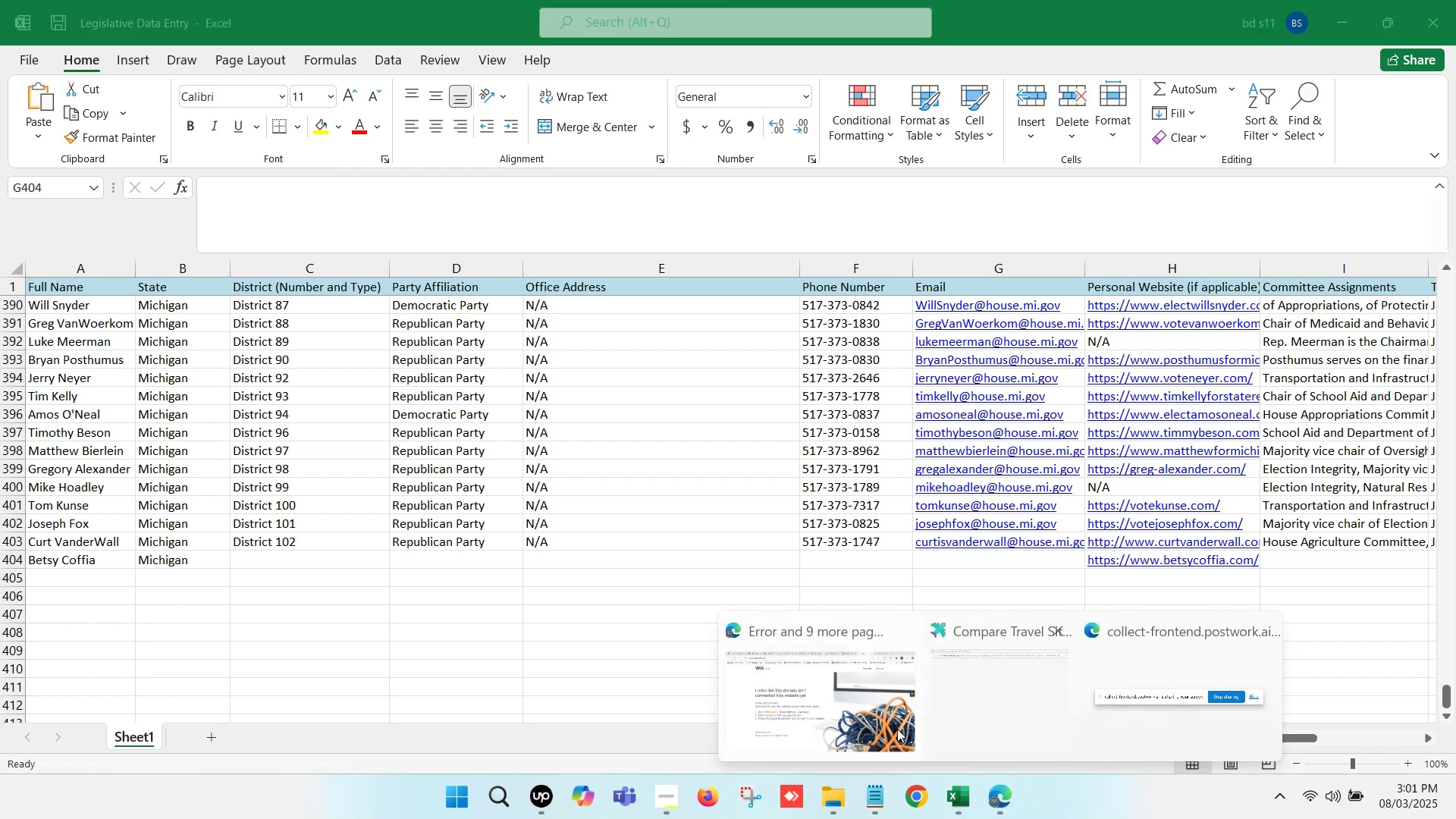 
left_click([842, 698])
 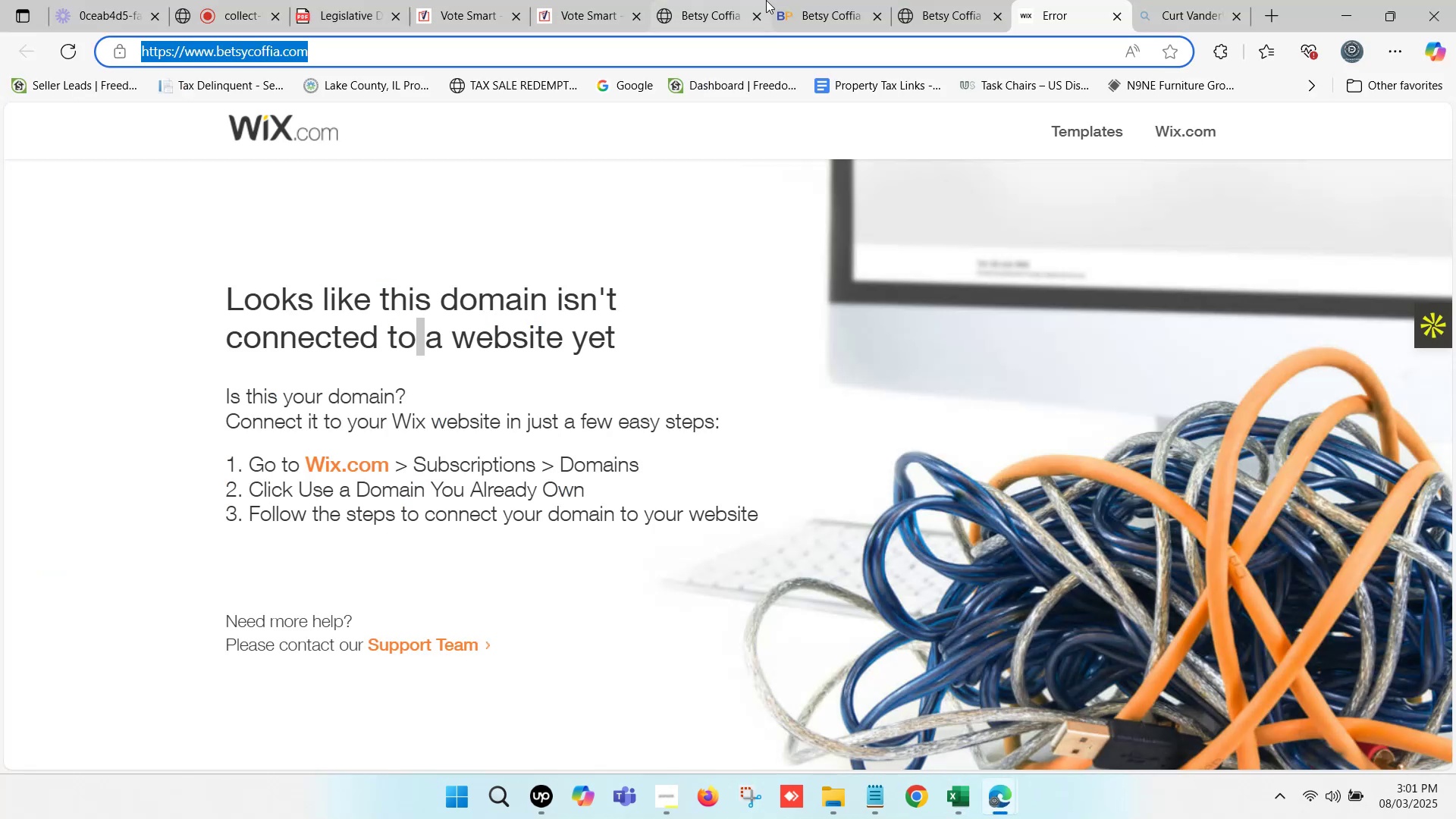 
left_click_drag(start_coordinate=[886, 0], to_coordinate=[868, 0])
 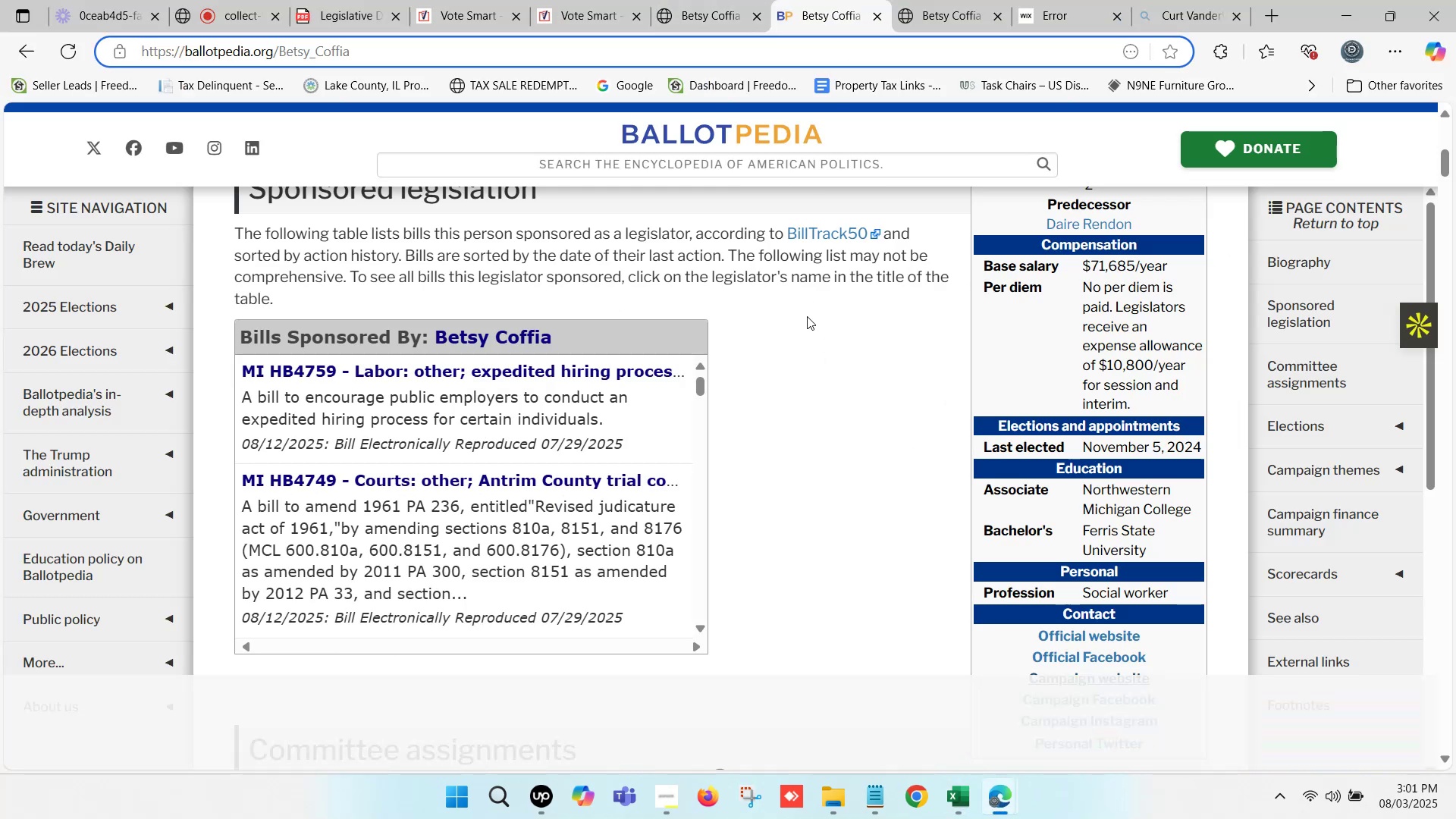 
scroll: coordinate [768, 322], scroll_direction: up, amount: 5.0
 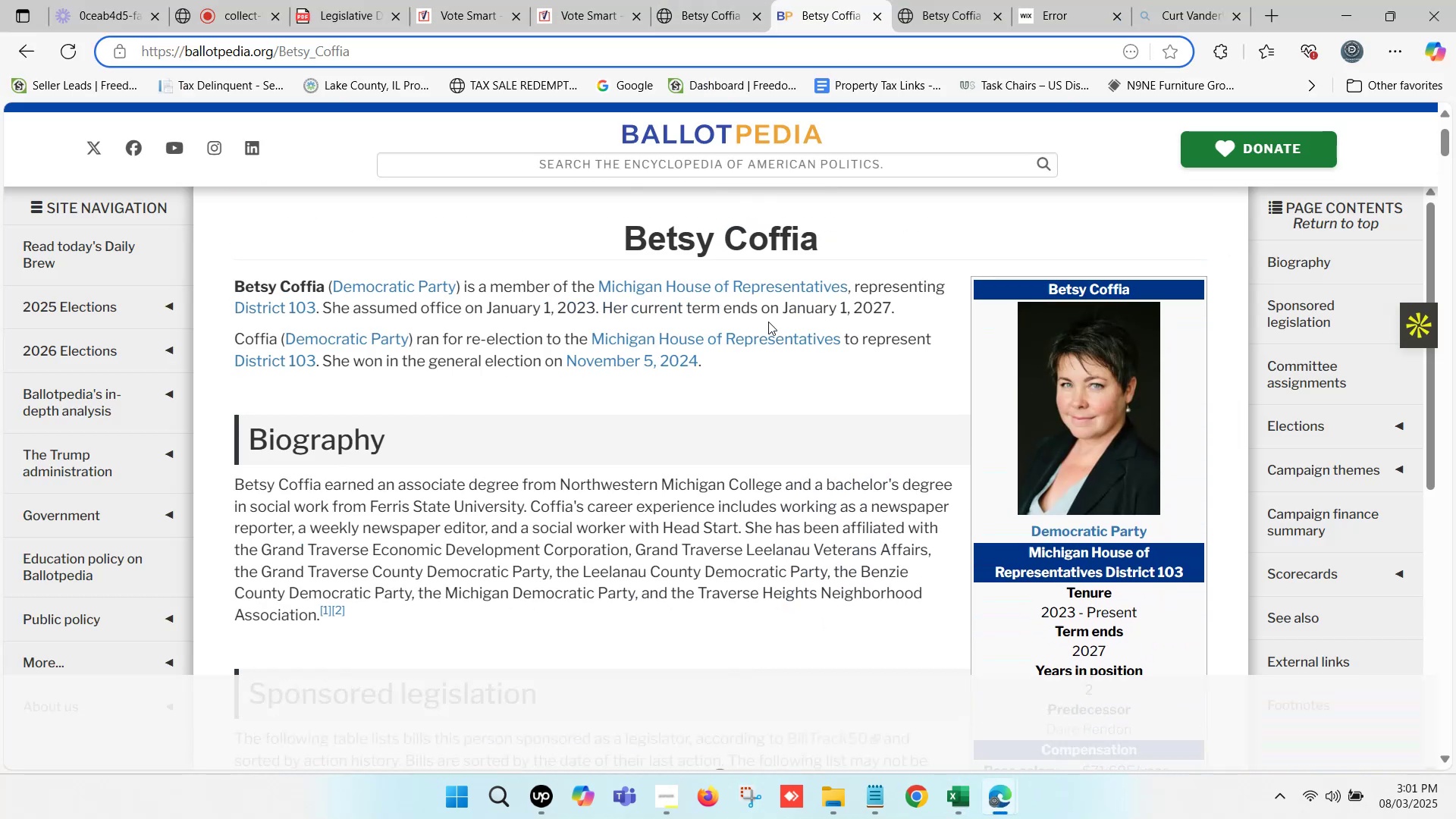 
scroll: coordinate [742, 320], scroll_direction: down, amount: 1.0
 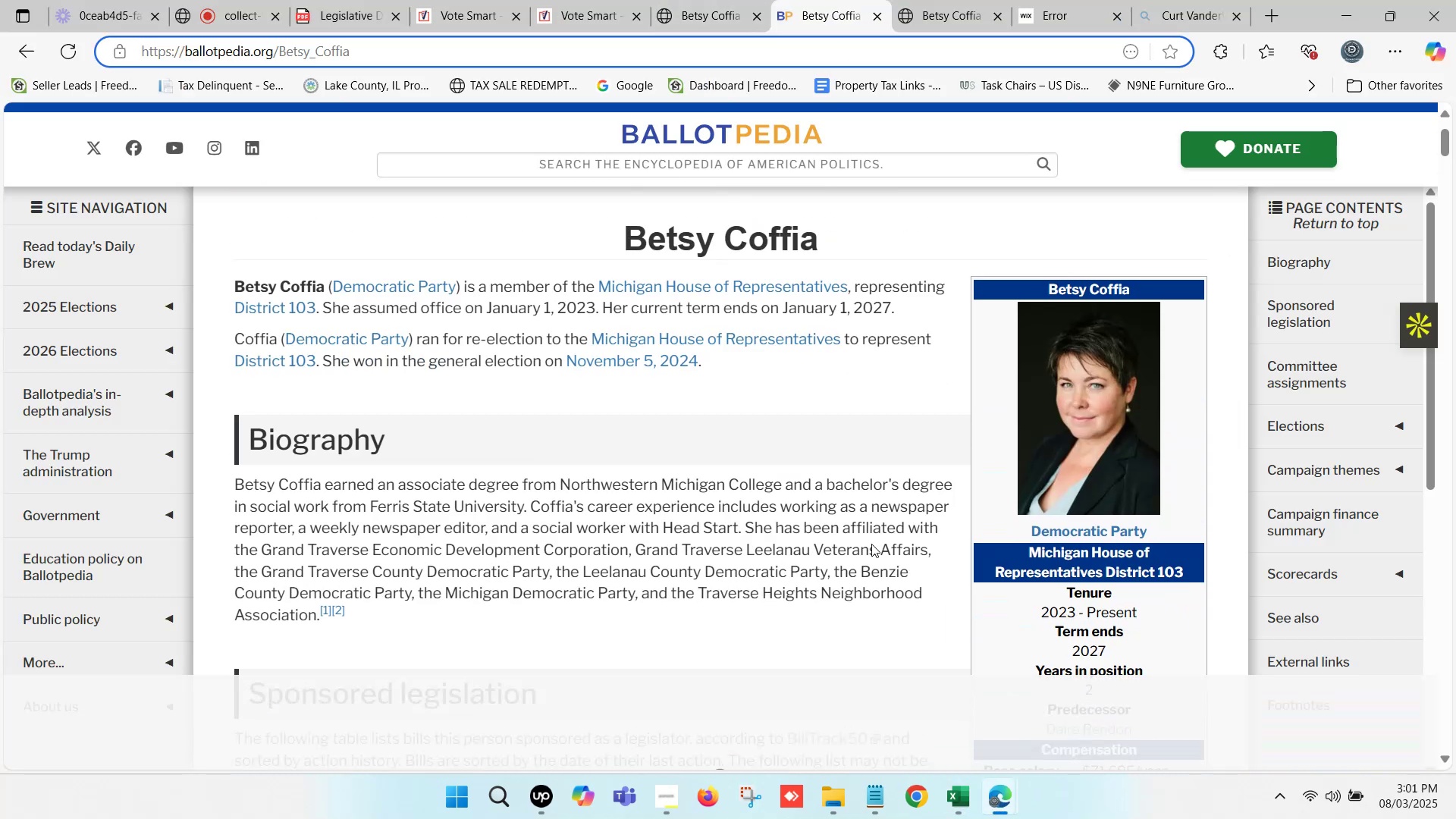 
left_click([963, 791])
 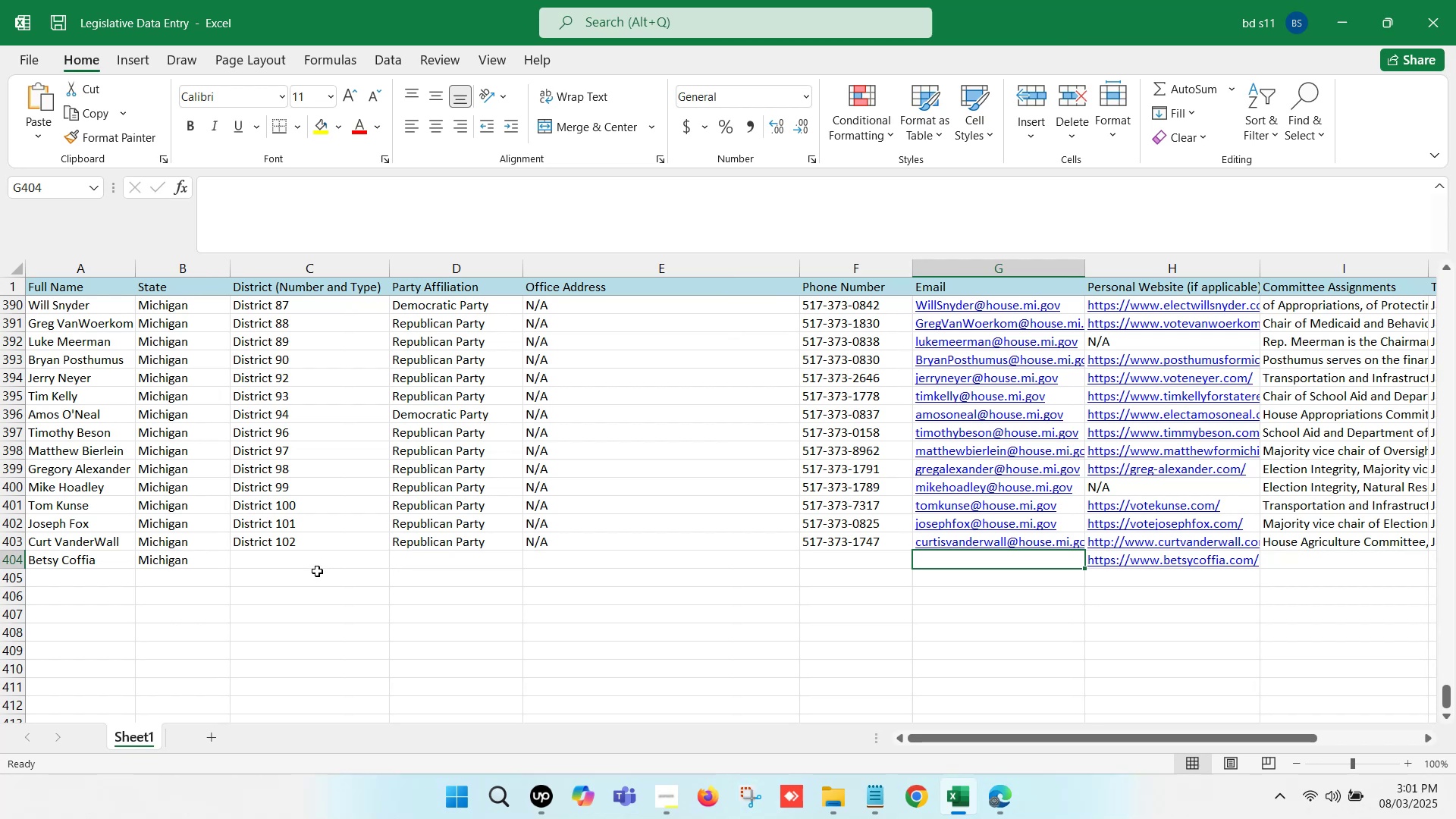 
left_click([276, 563])
 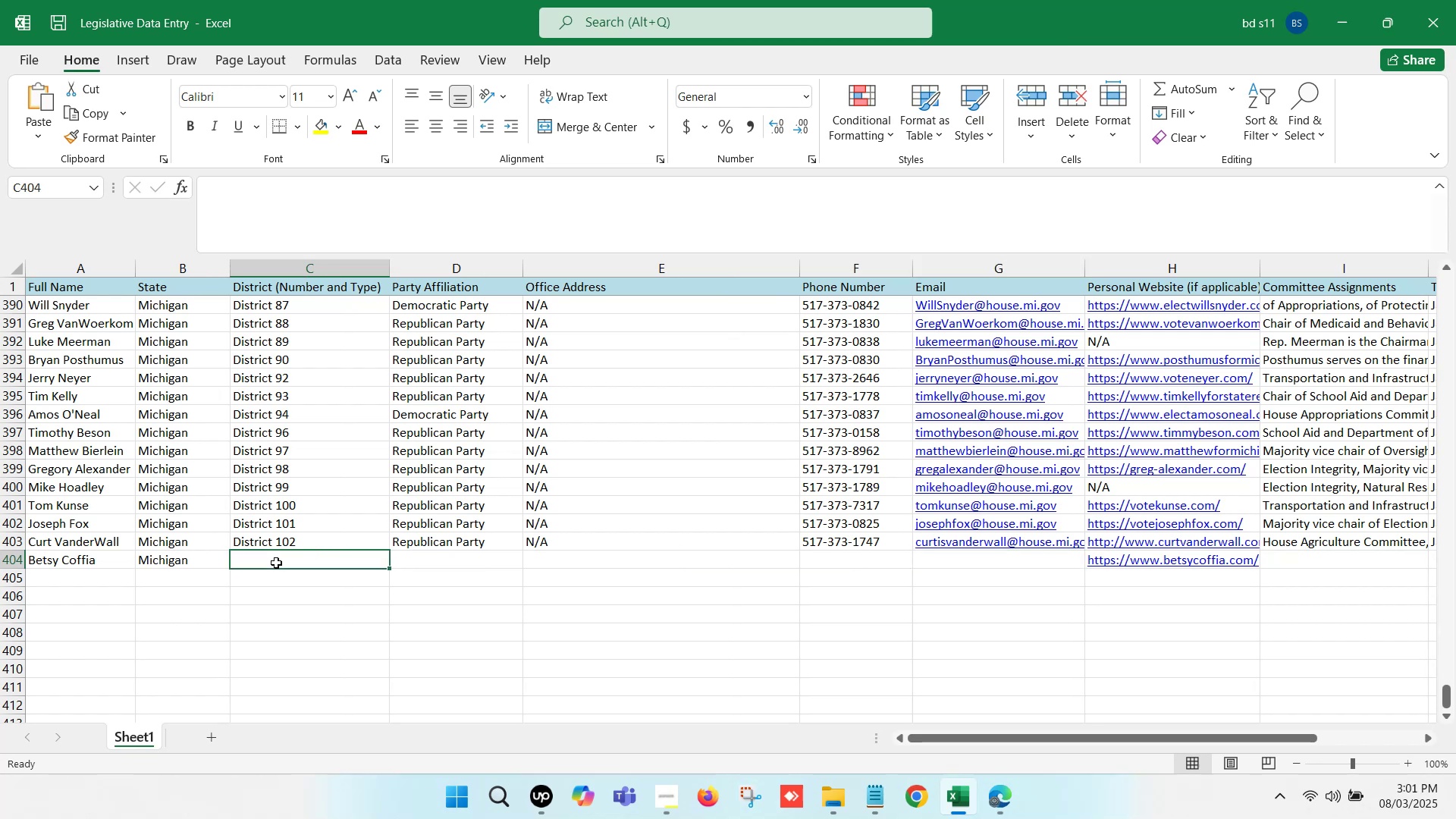 
key(Control+D)
 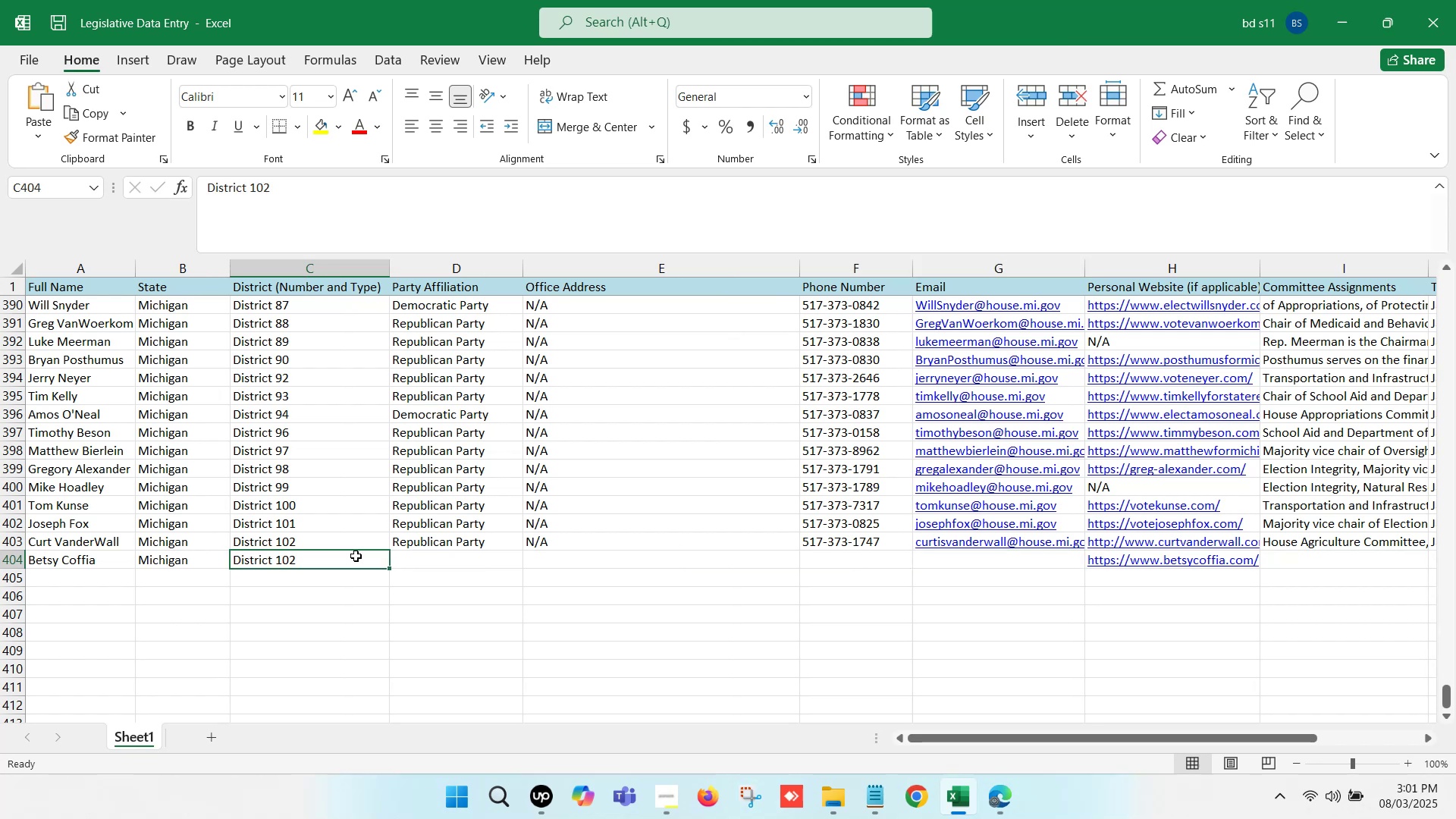 
double_click([356, 556])
 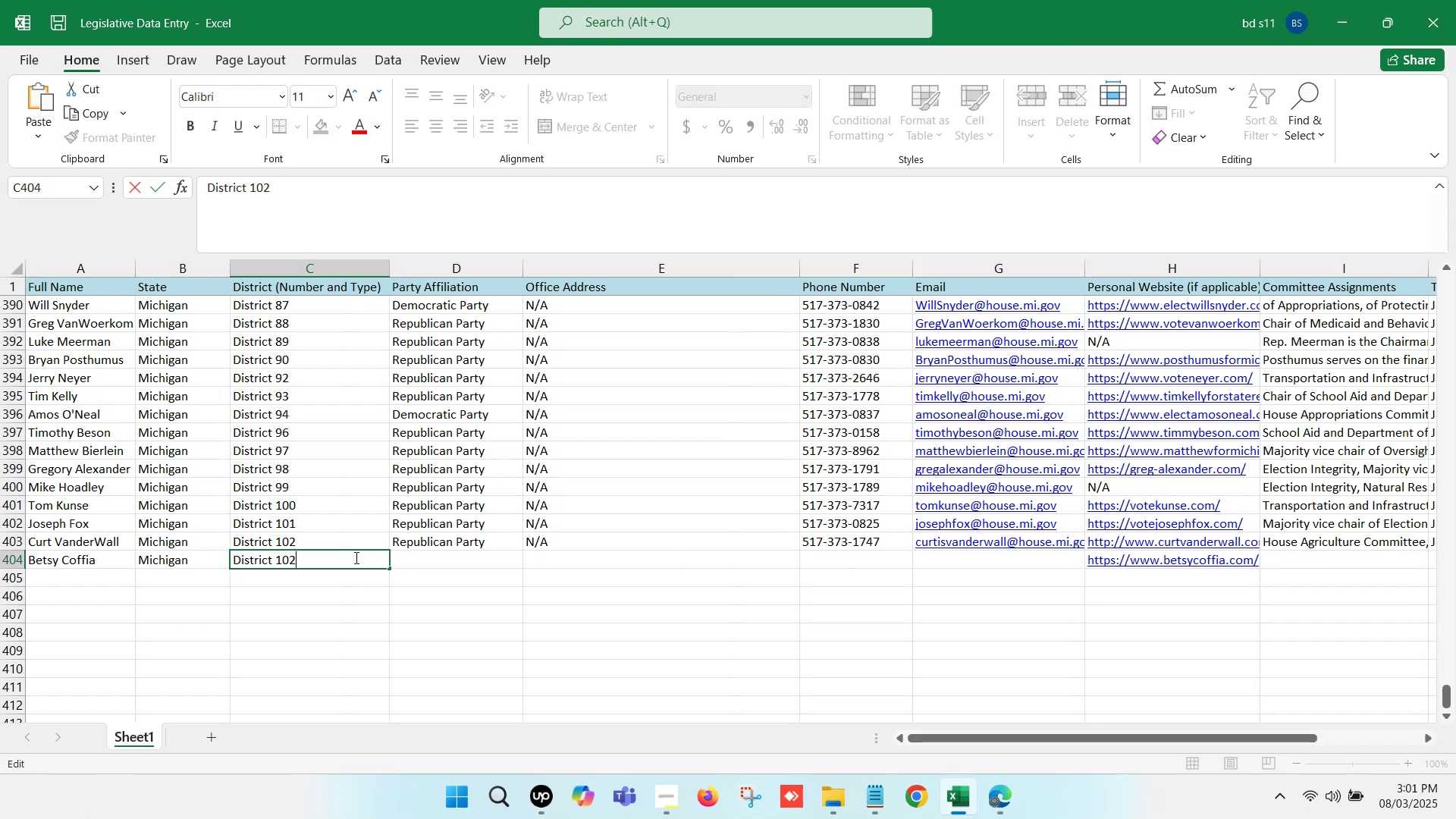 
key(Backspace)
 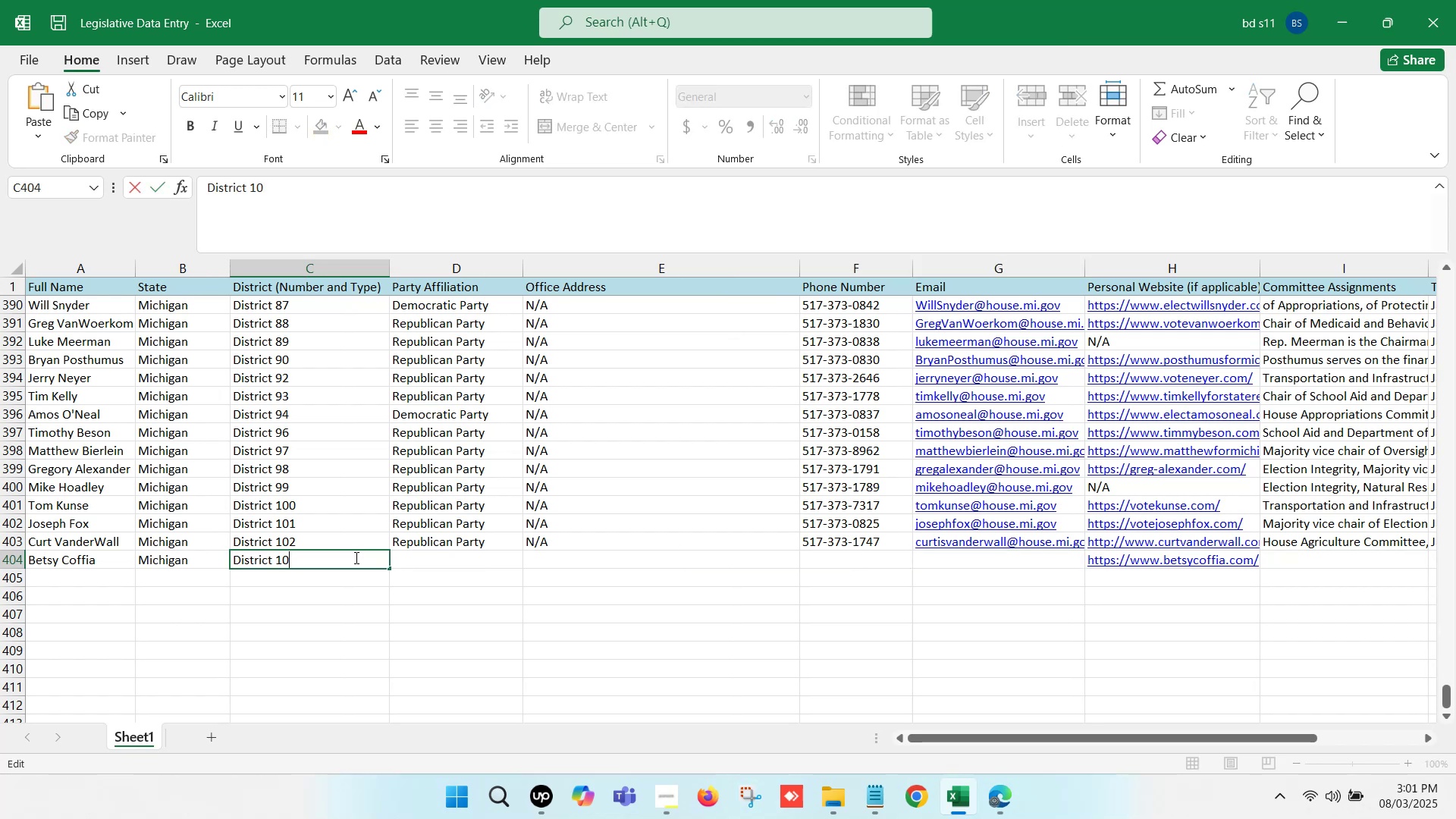 
key(3)
 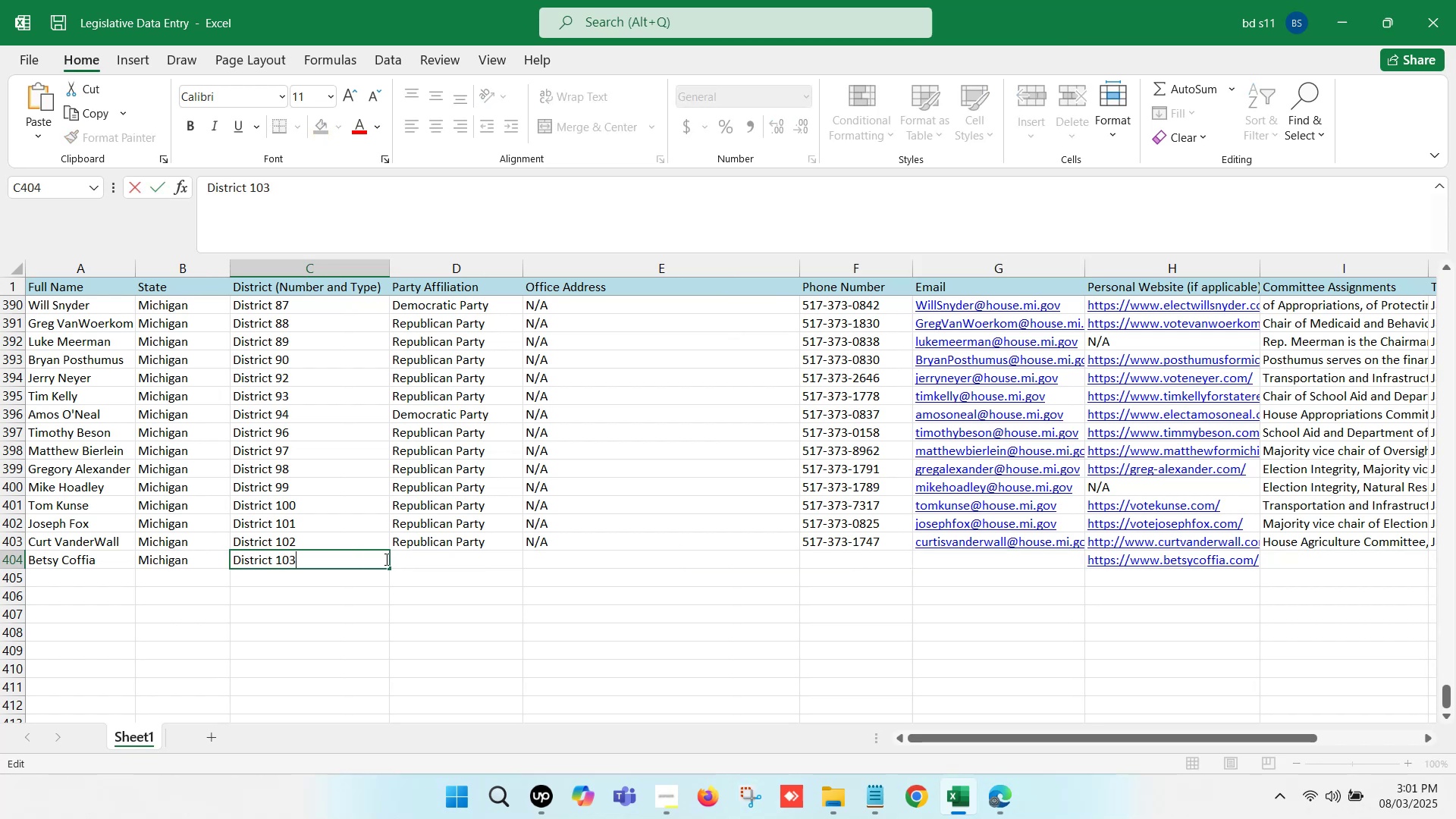 
left_click([485, 585])
 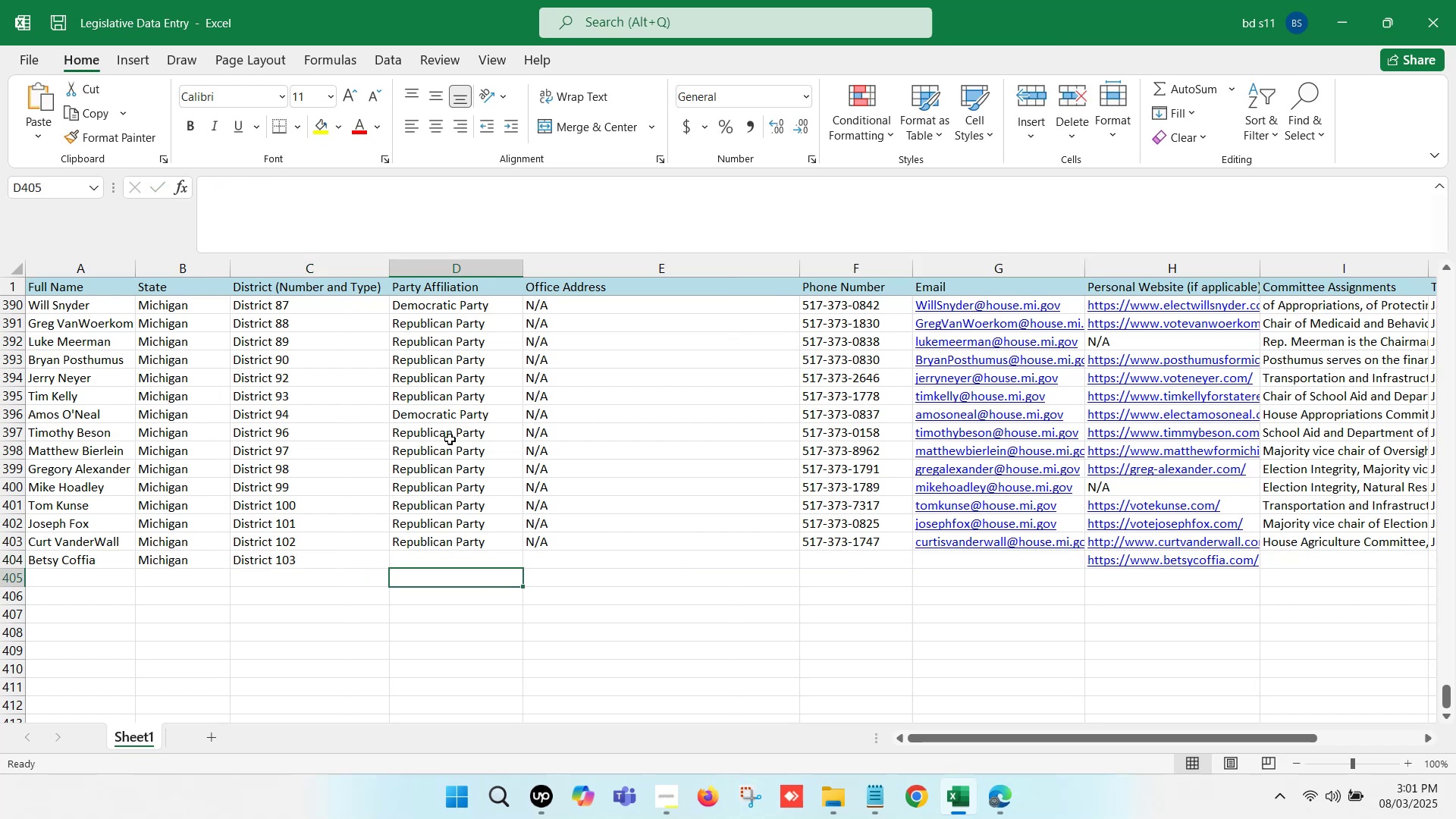 
left_click([447, 413])
 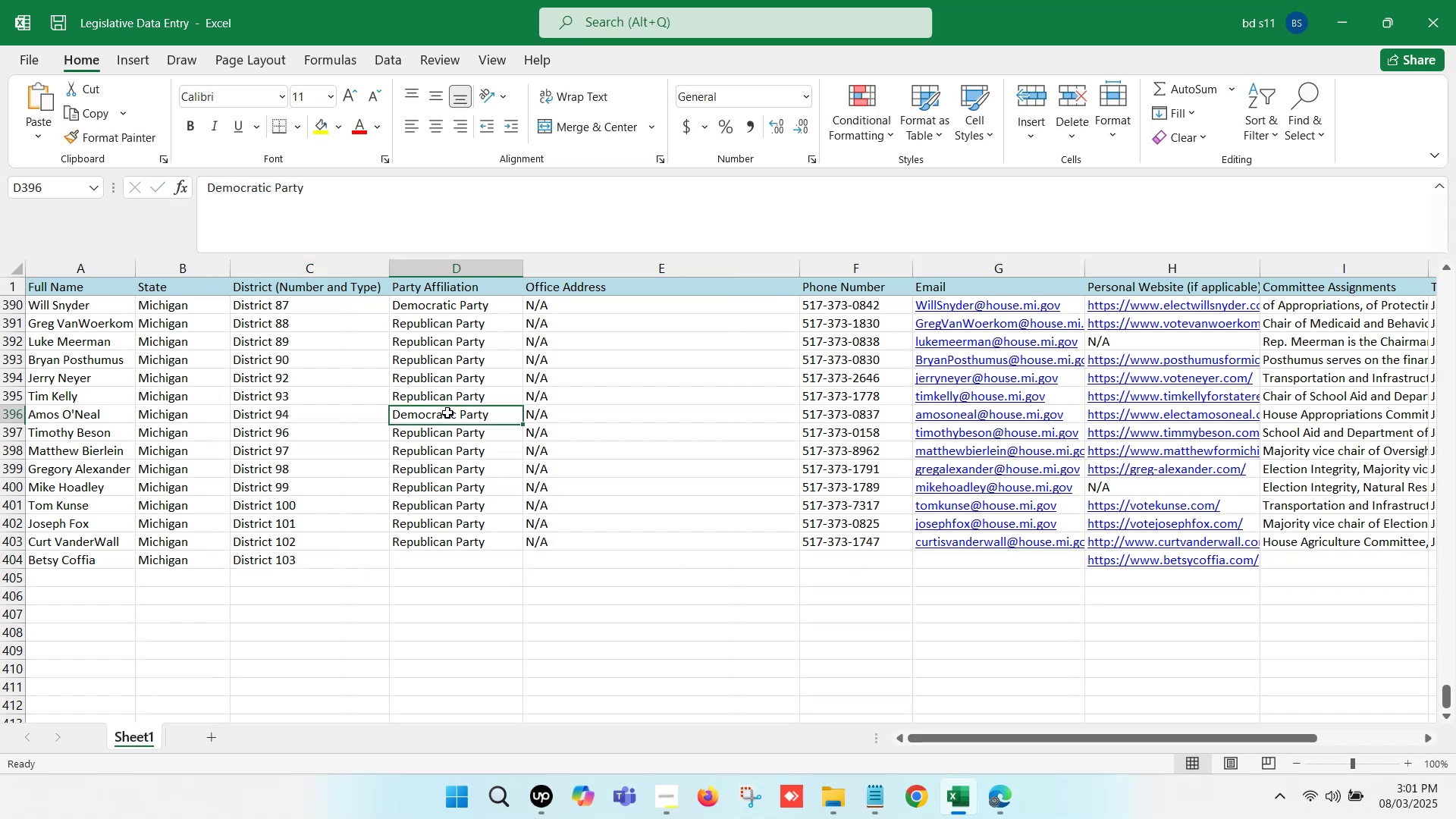 
key(Control+ControlLeft)
 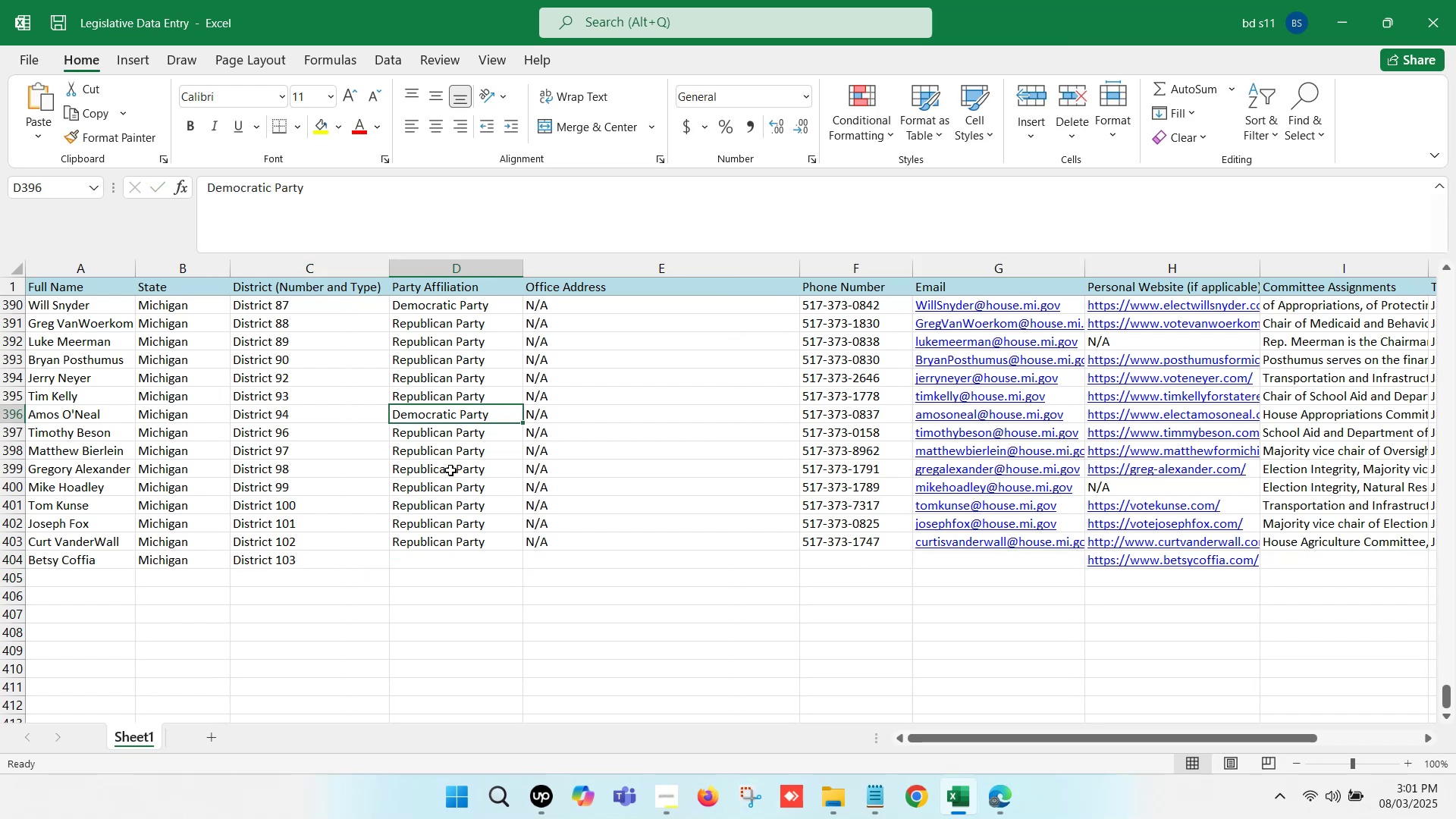 
key(Control+C)
 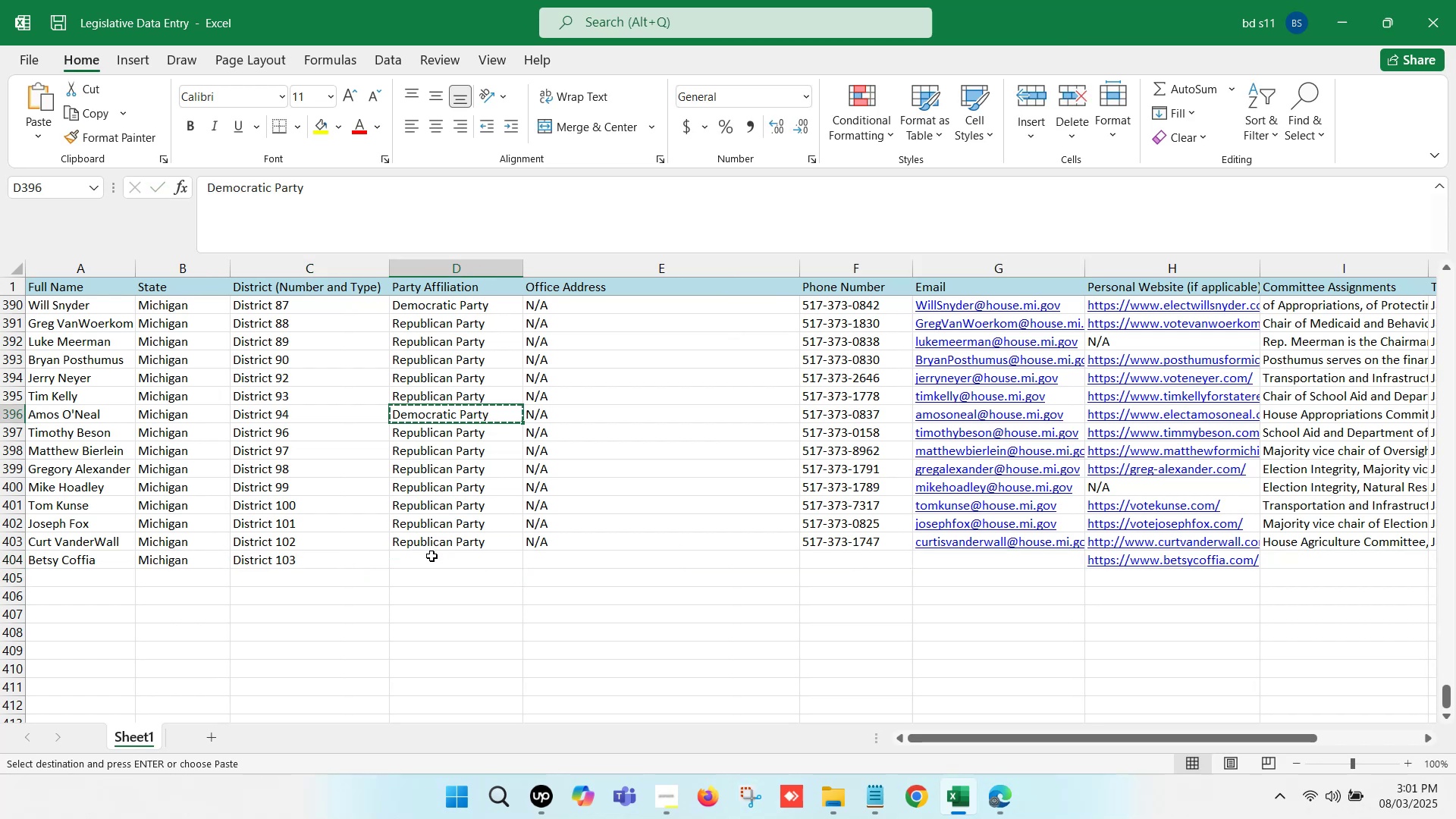 
left_click([431, 556])
 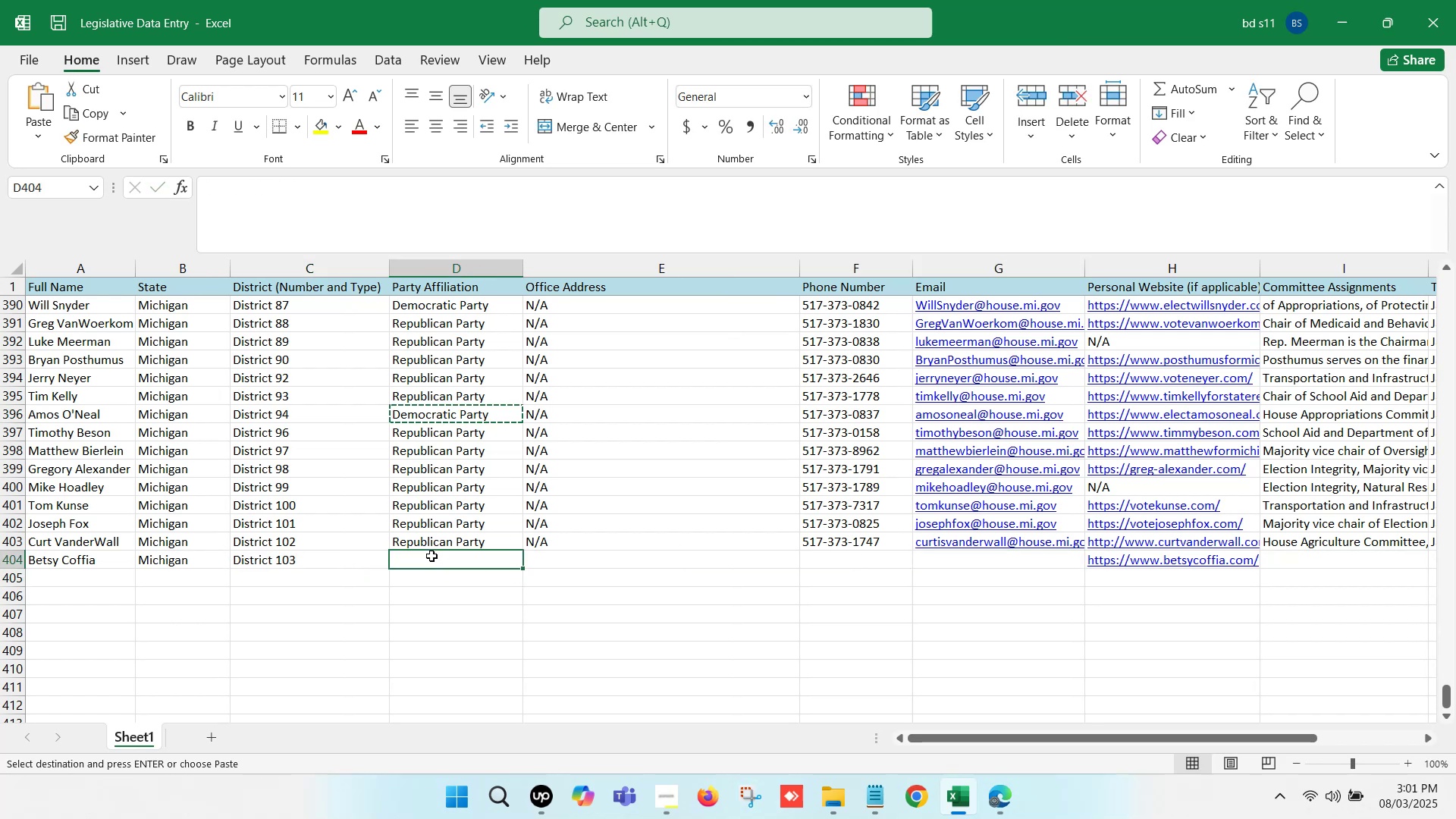 
key(Control+V)
 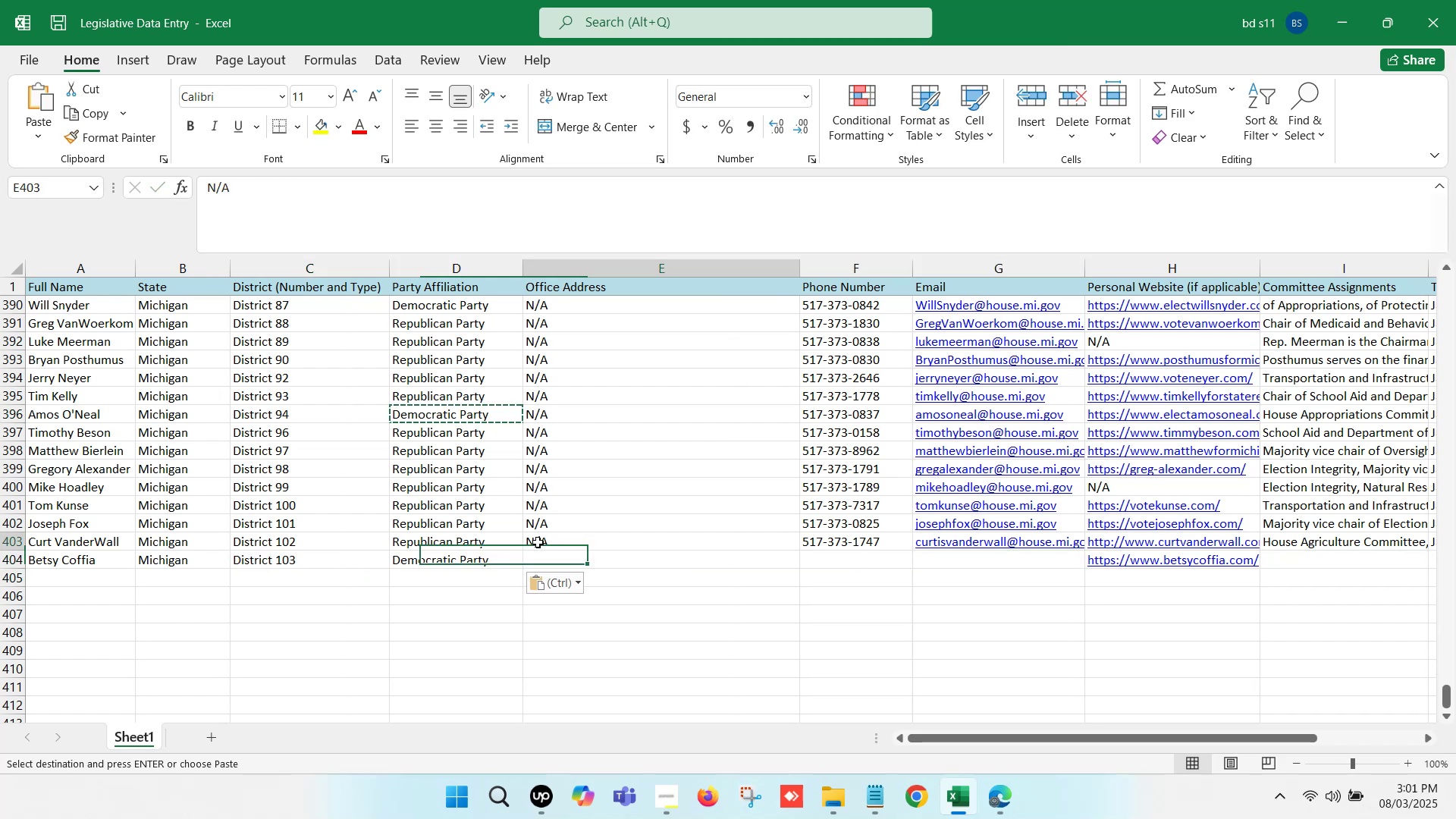 
key(Control+ControlLeft)
 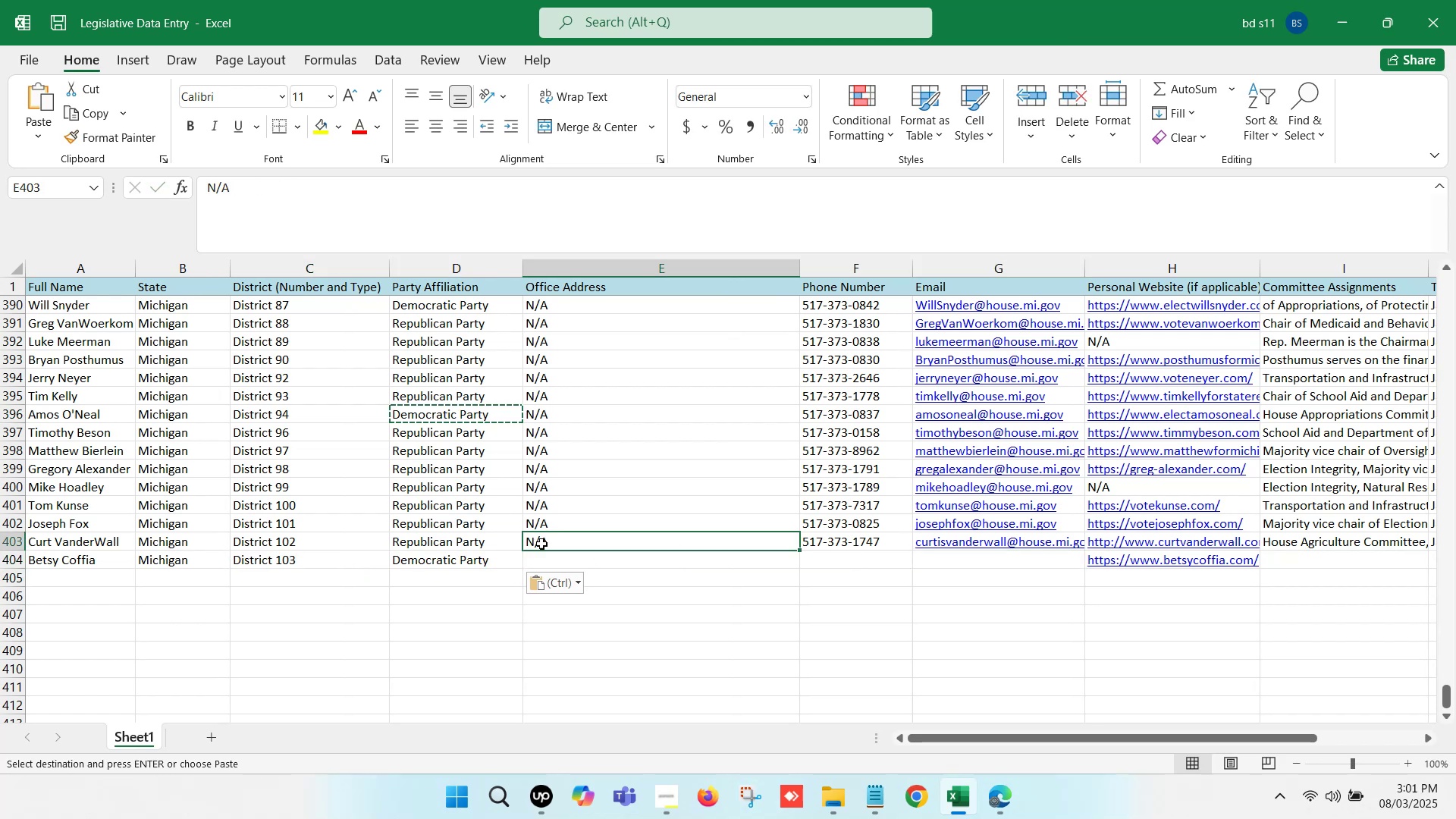 
key(Control+C)
 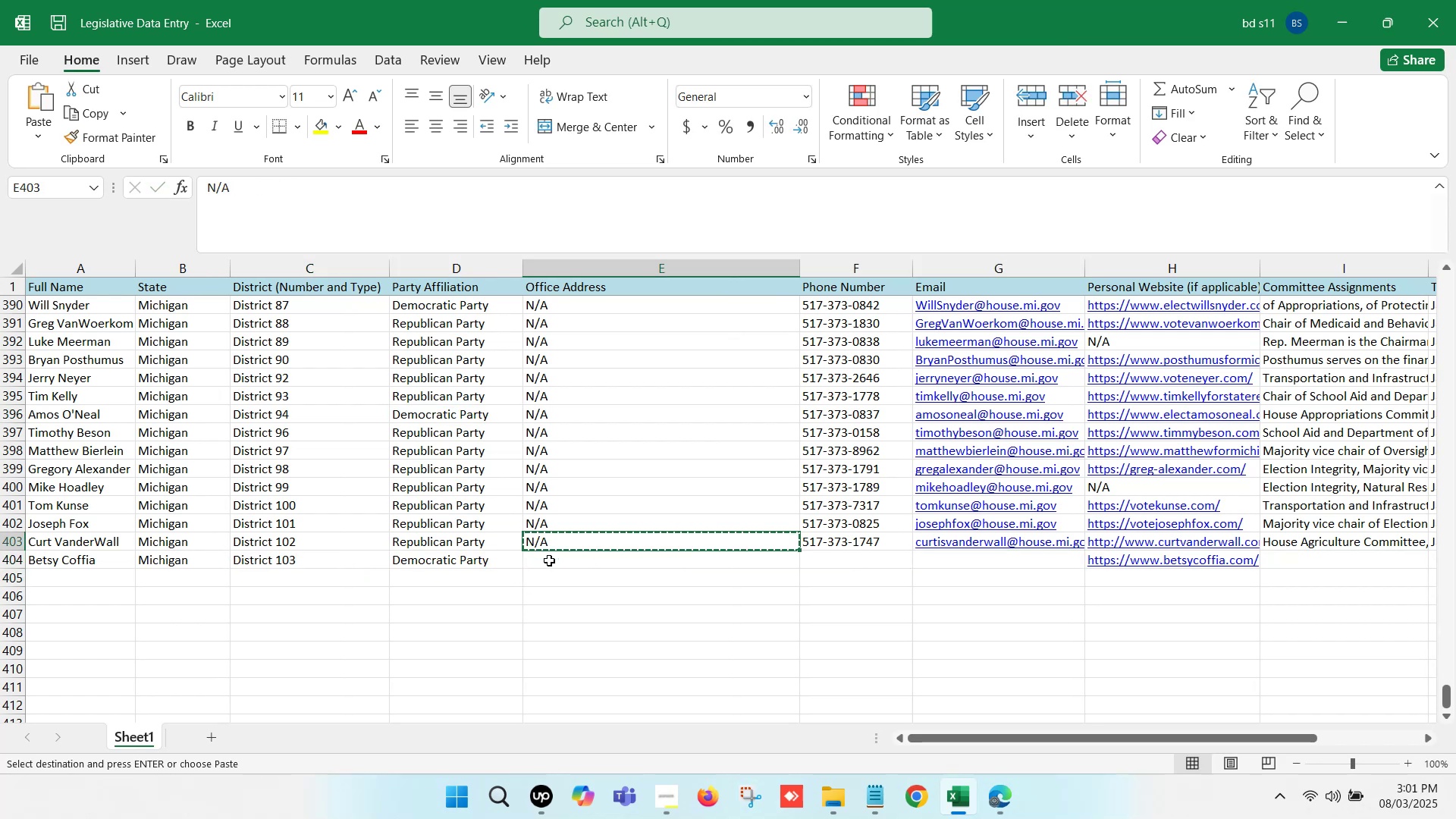 
key(Control+ControlLeft)
 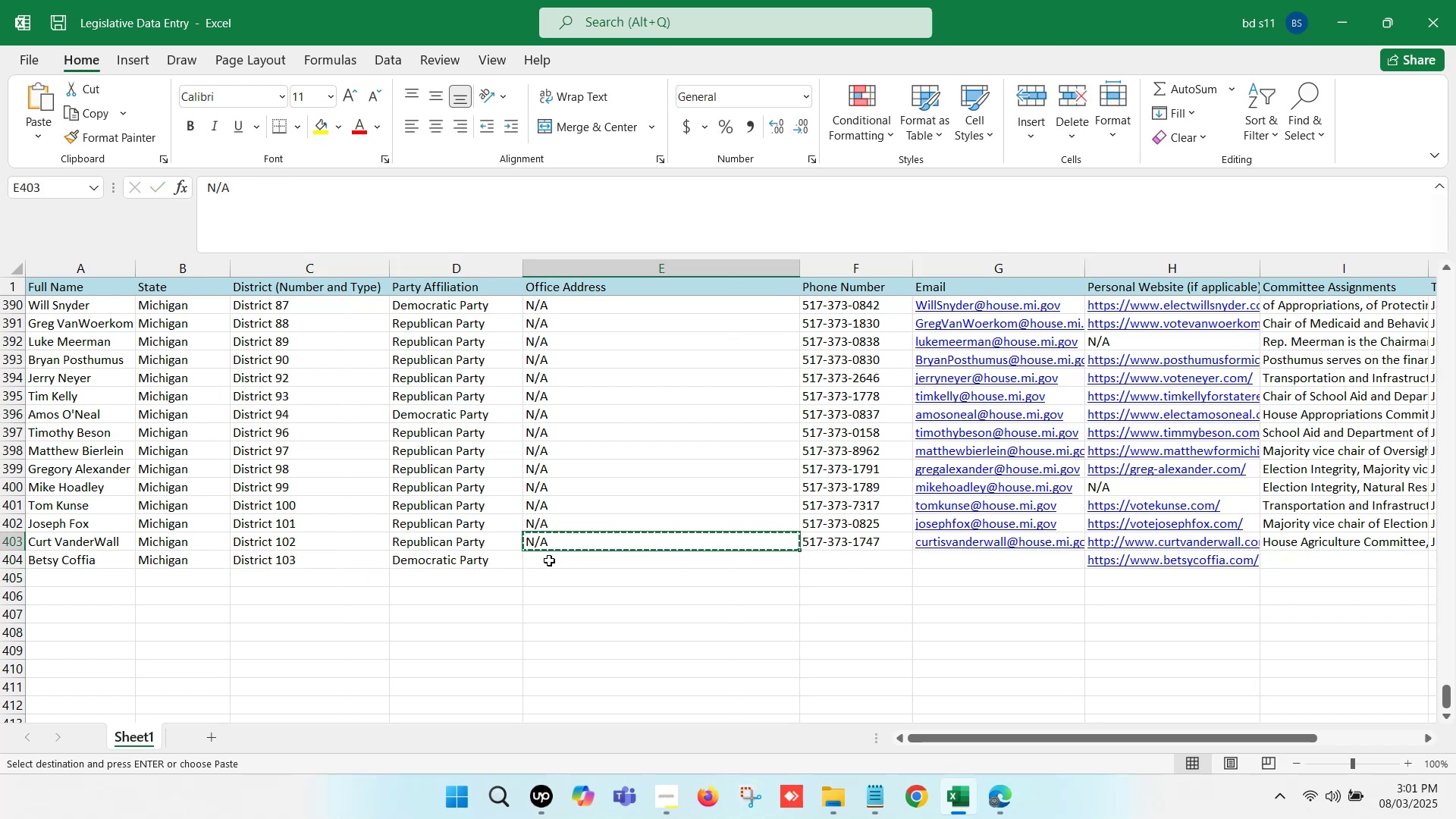 
left_click([549, 560])
 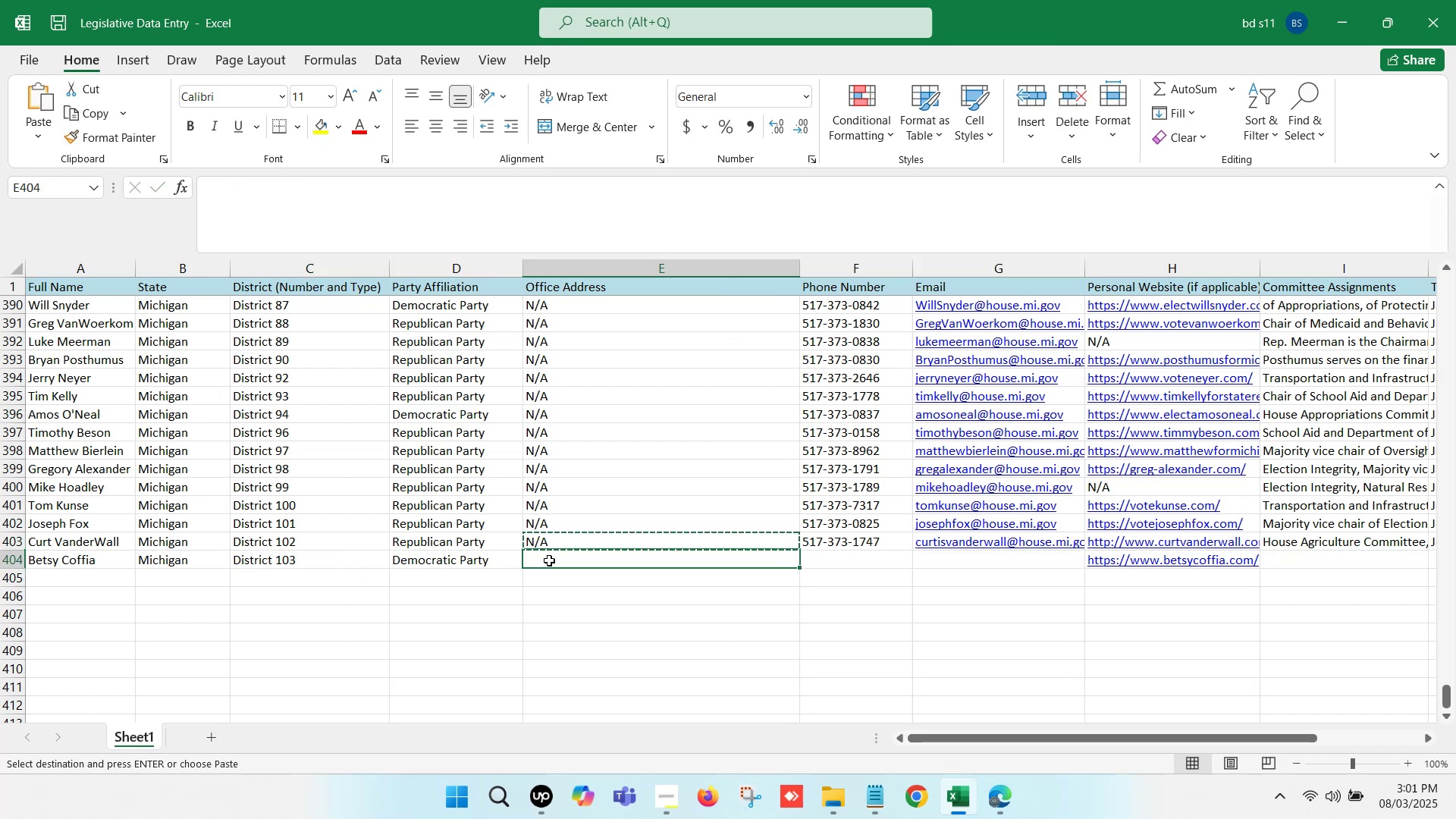 
key(Control+V)
 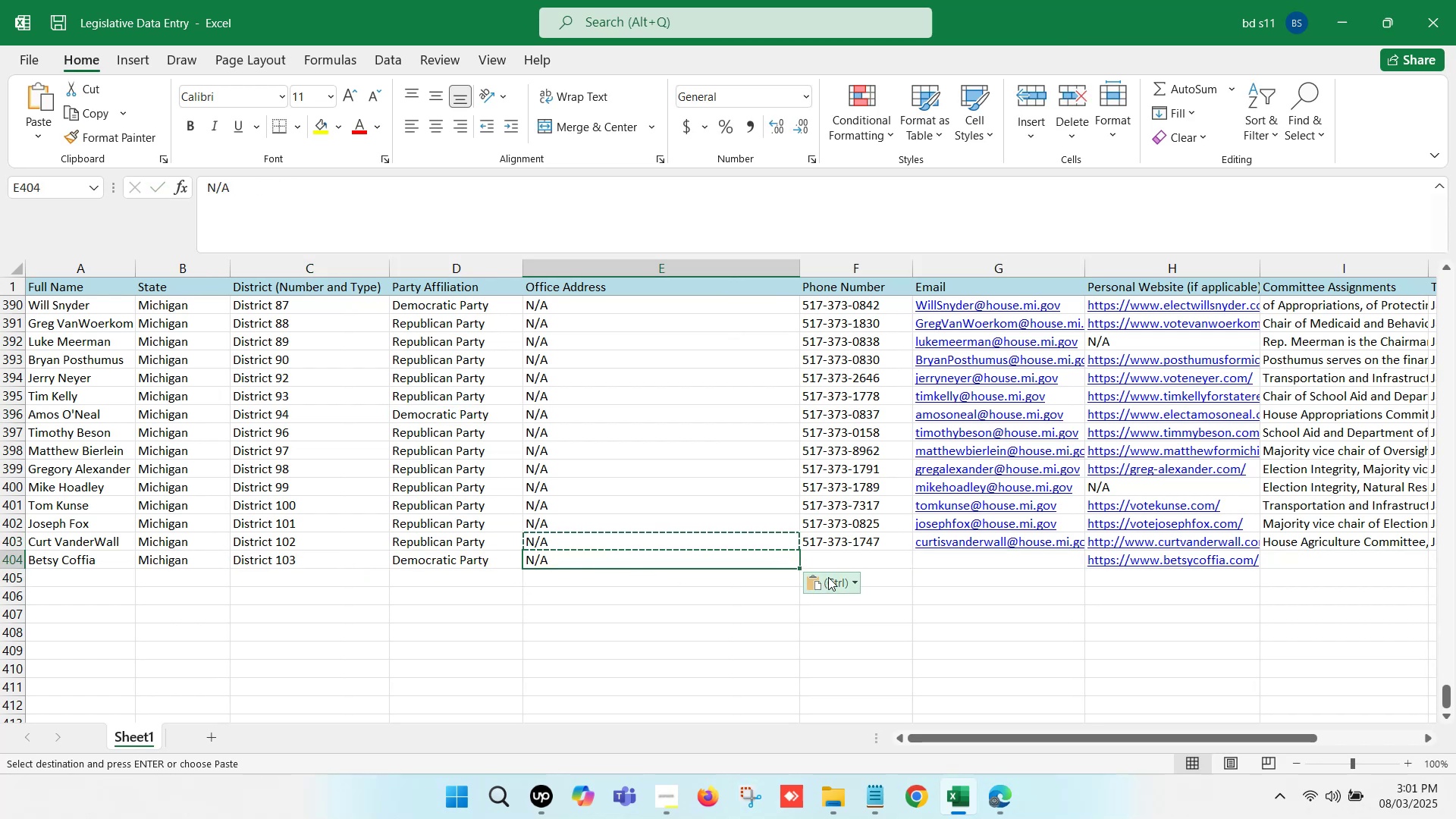 
left_click([838, 548])
 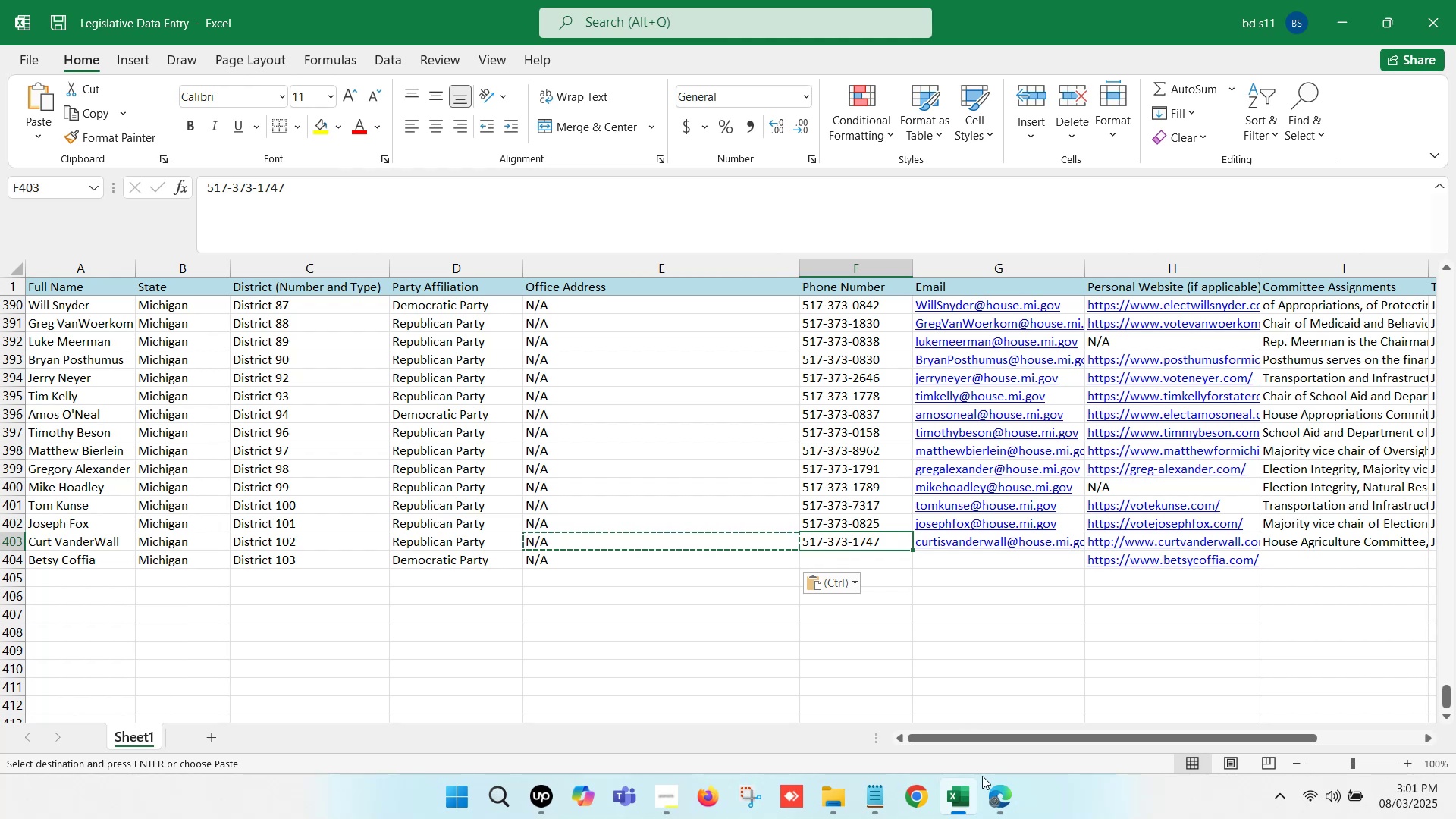 
left_click([995, 799])
 